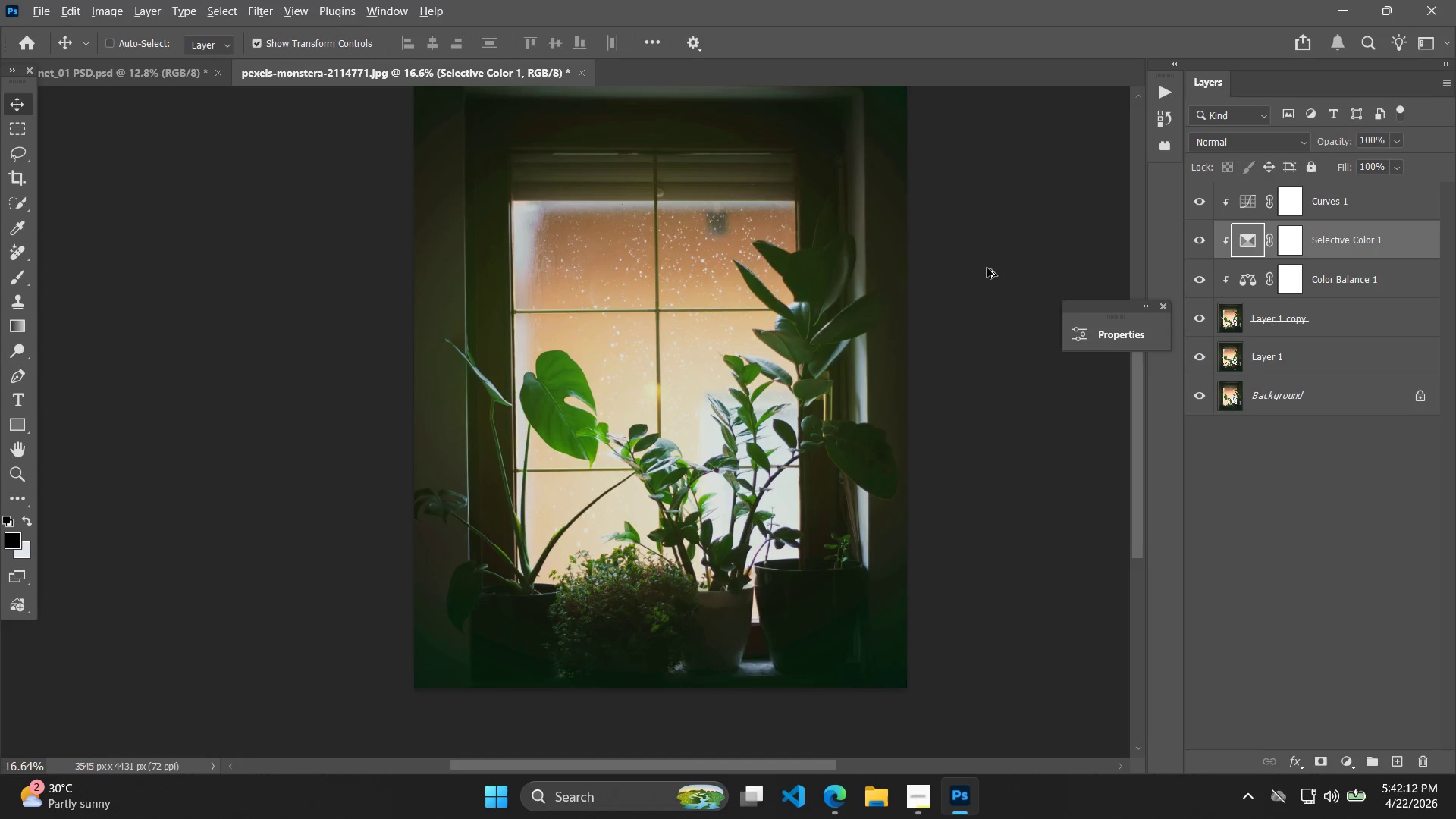 
hold_key(key=AltLeft, duration=0.33)
 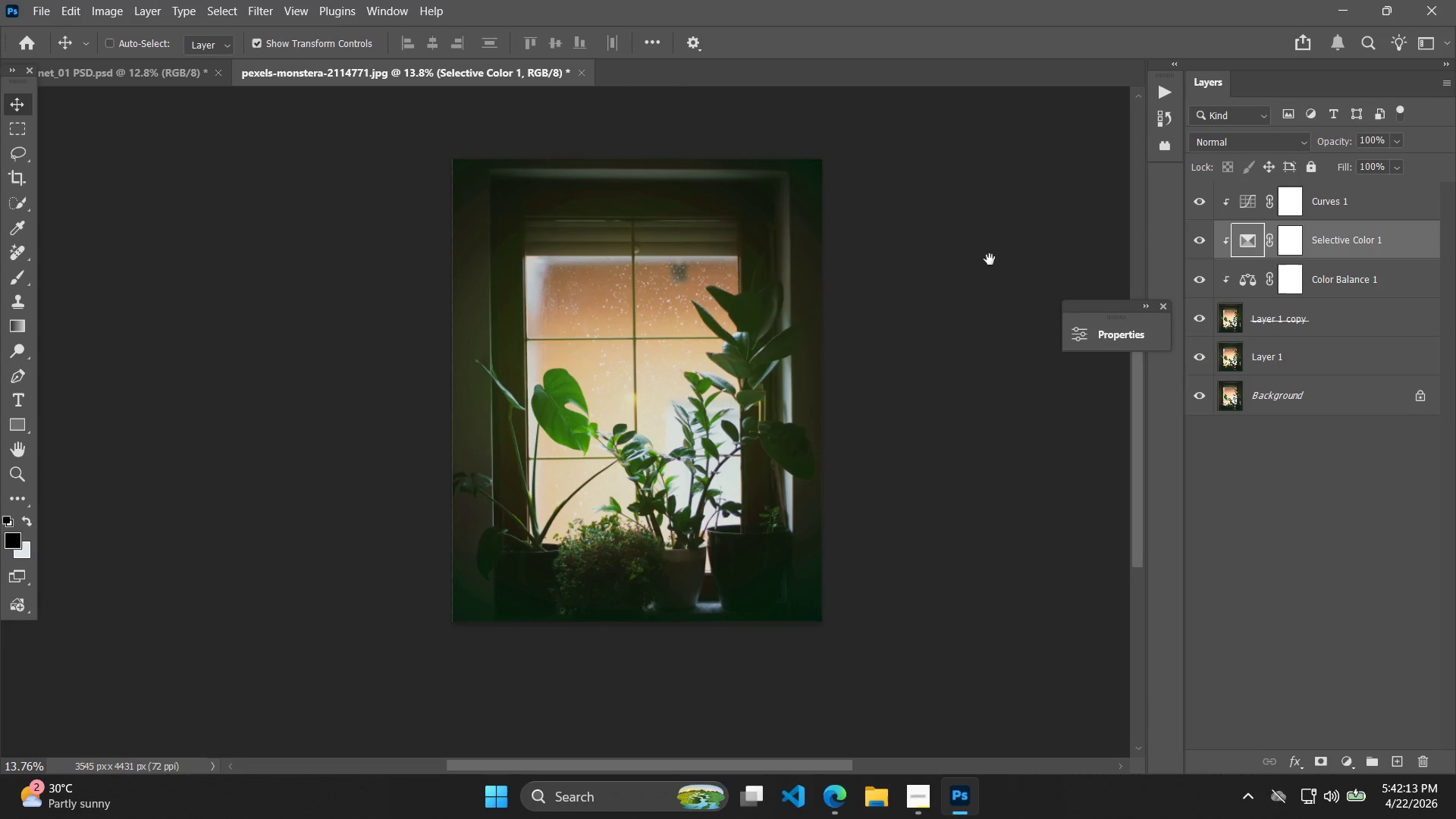 
hold_key(key=Space, duration=0.58)
 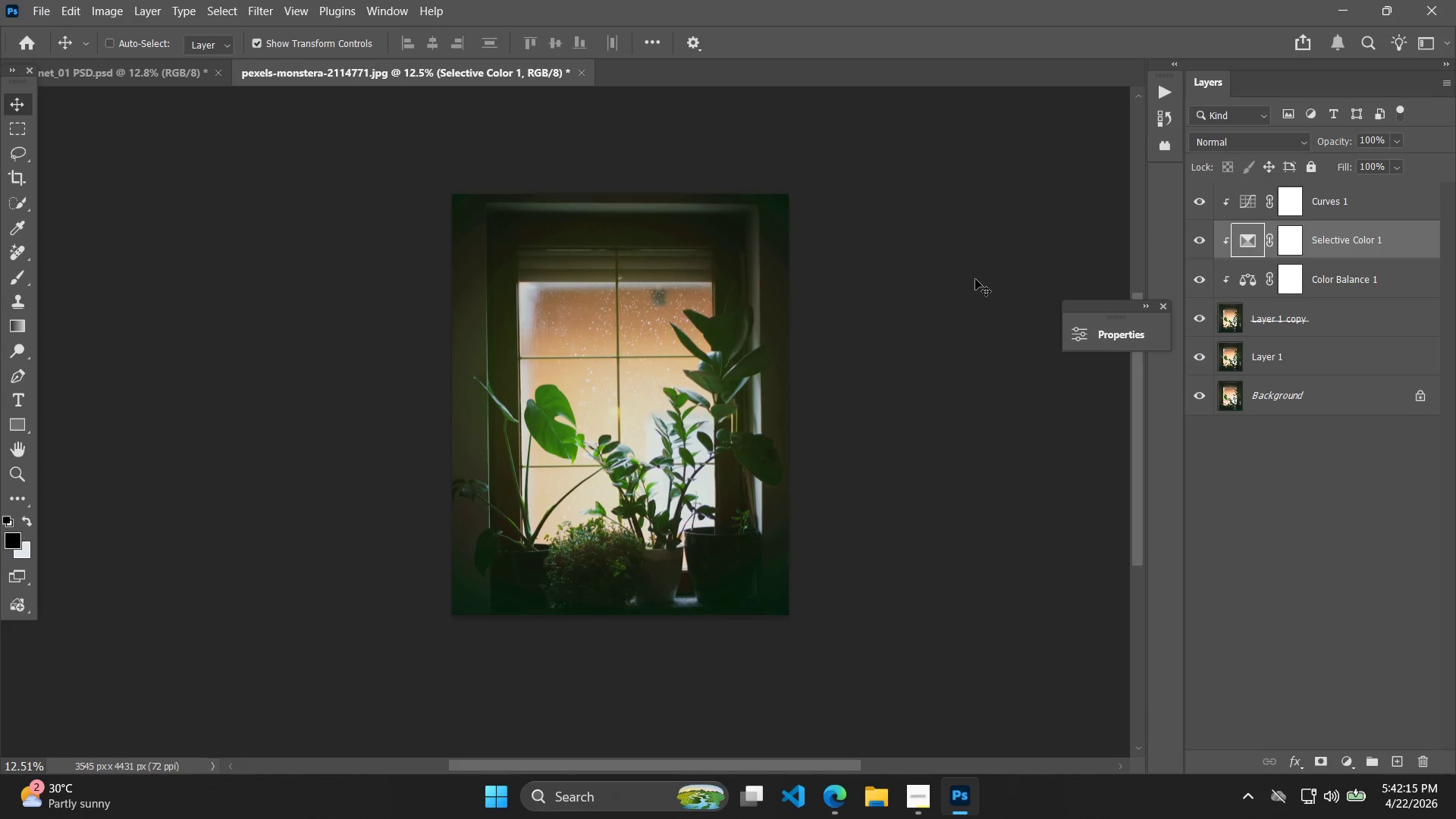 
left_click_drag(start_coordinate=[986, 267], to_coordinate=[975, 279])
 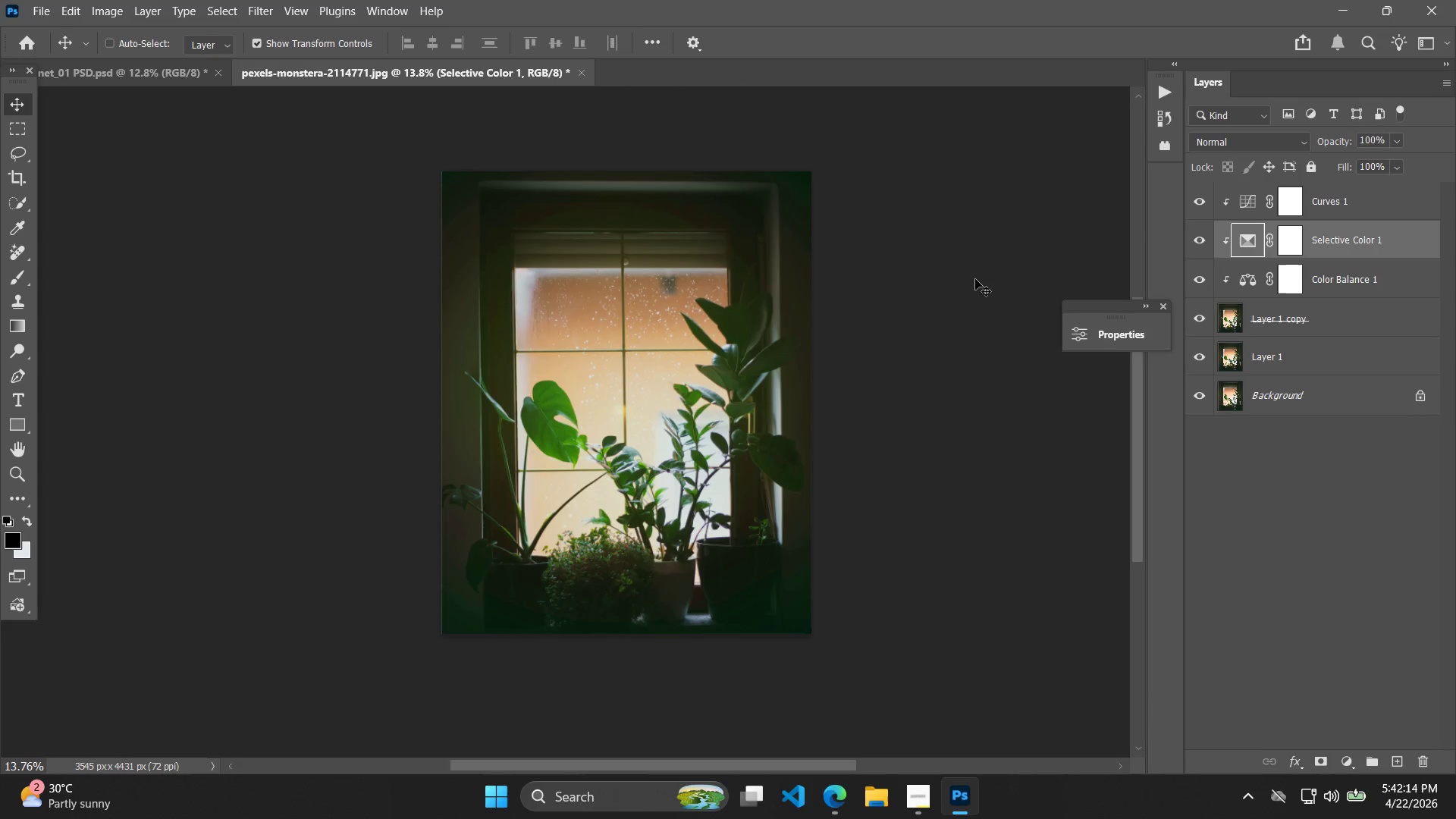 
scroll: coordinate [990, 258], scroll_direction: down, amount: 2.0
 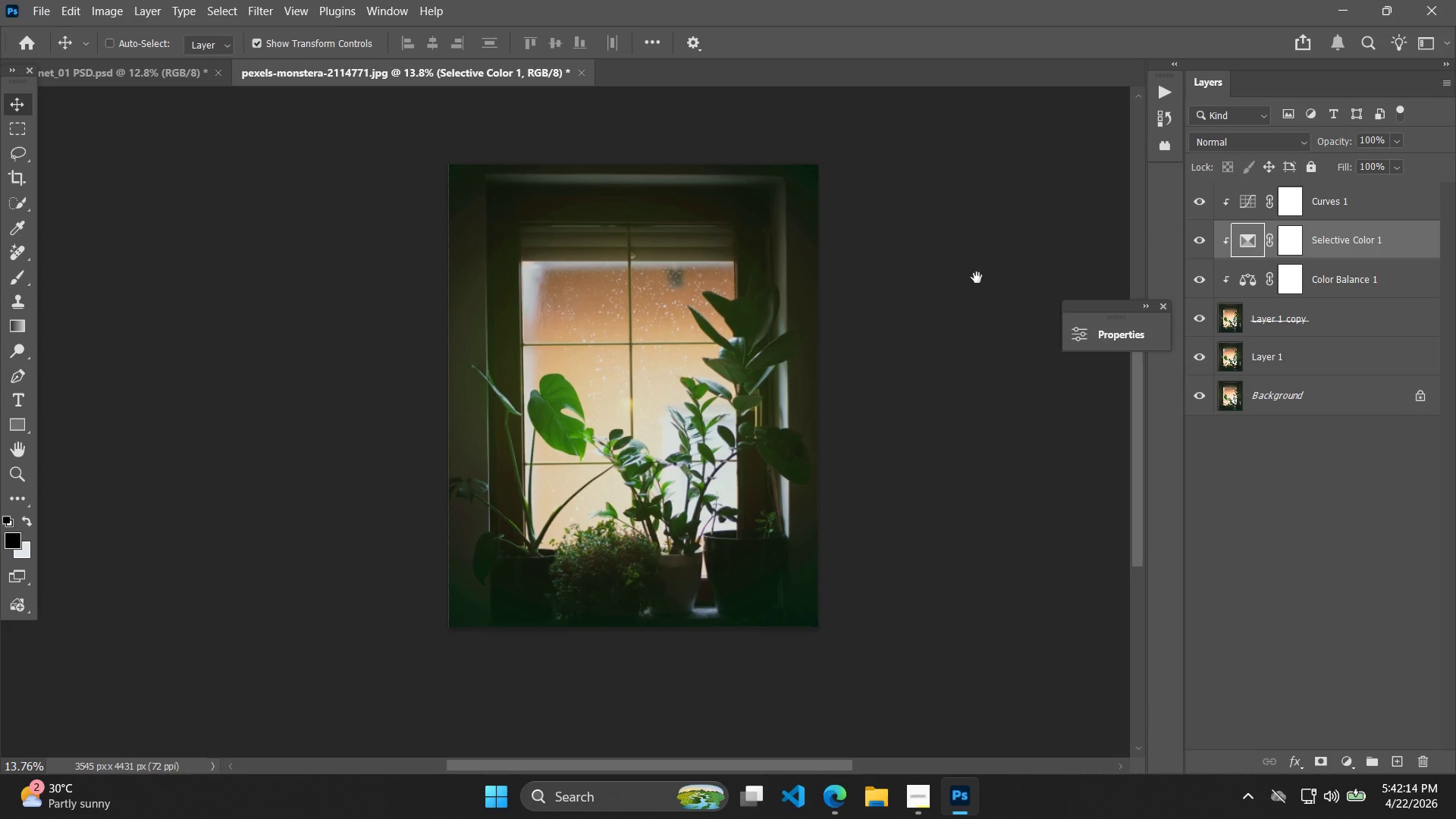 
hold_key(key=AltLeft, duration=0.41)
scroll: coordinate [975, 279], scroll_direction: down, amount: 1.0
 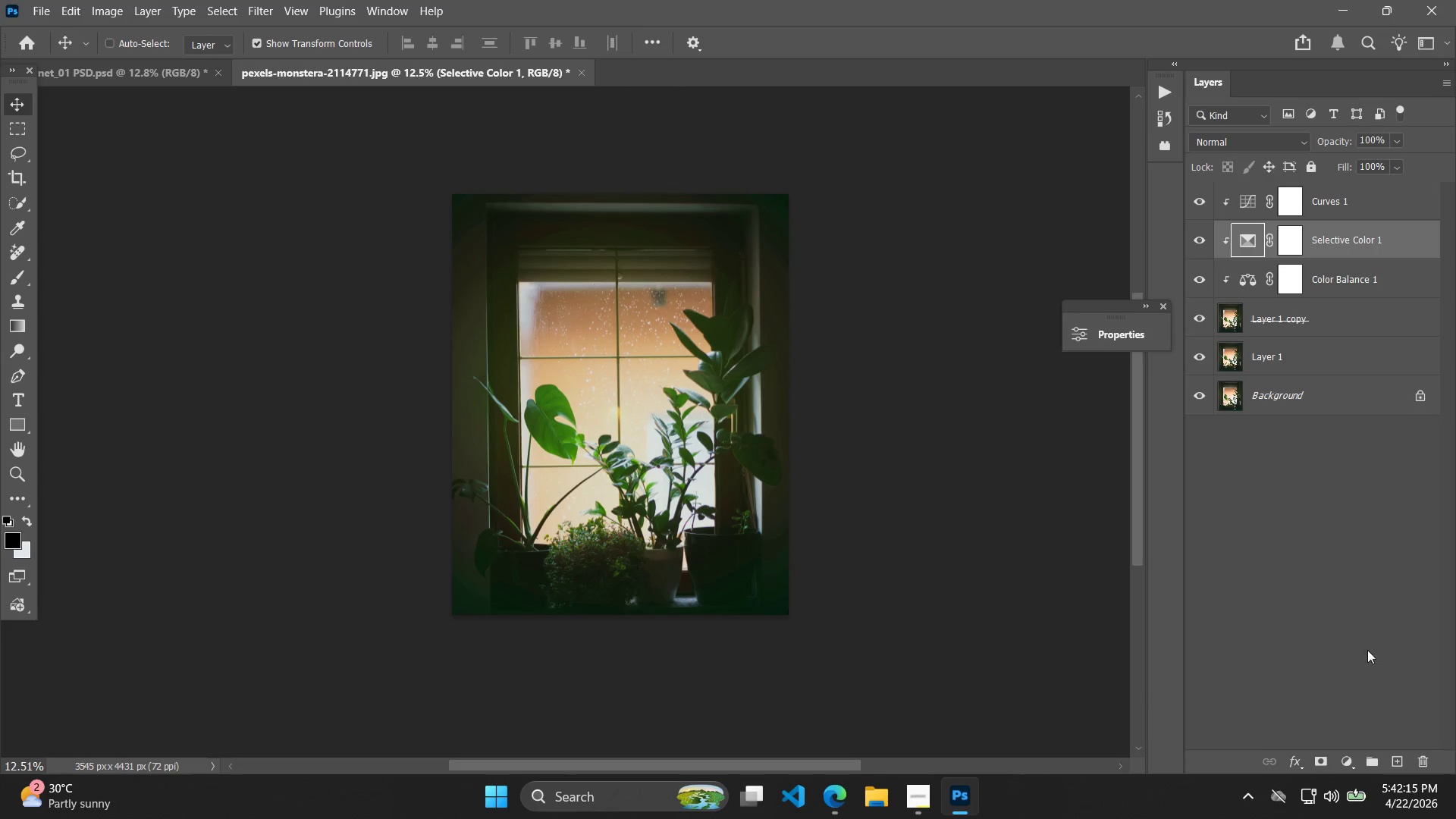 
left_click([1395, 761])
 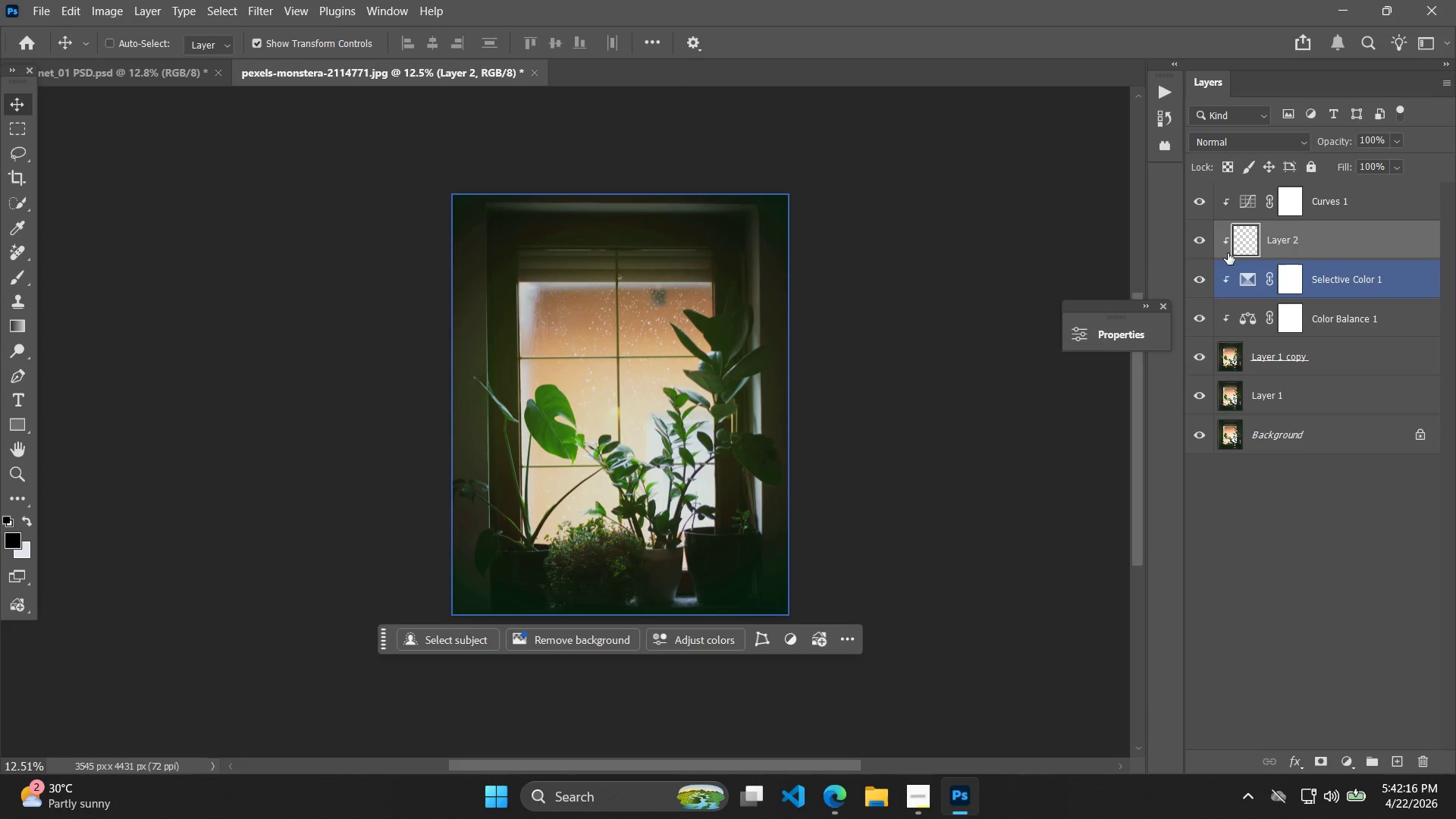 
left_click_drag(start_coordinate=[1264, 239], to_coordinate=[1286, 187])
 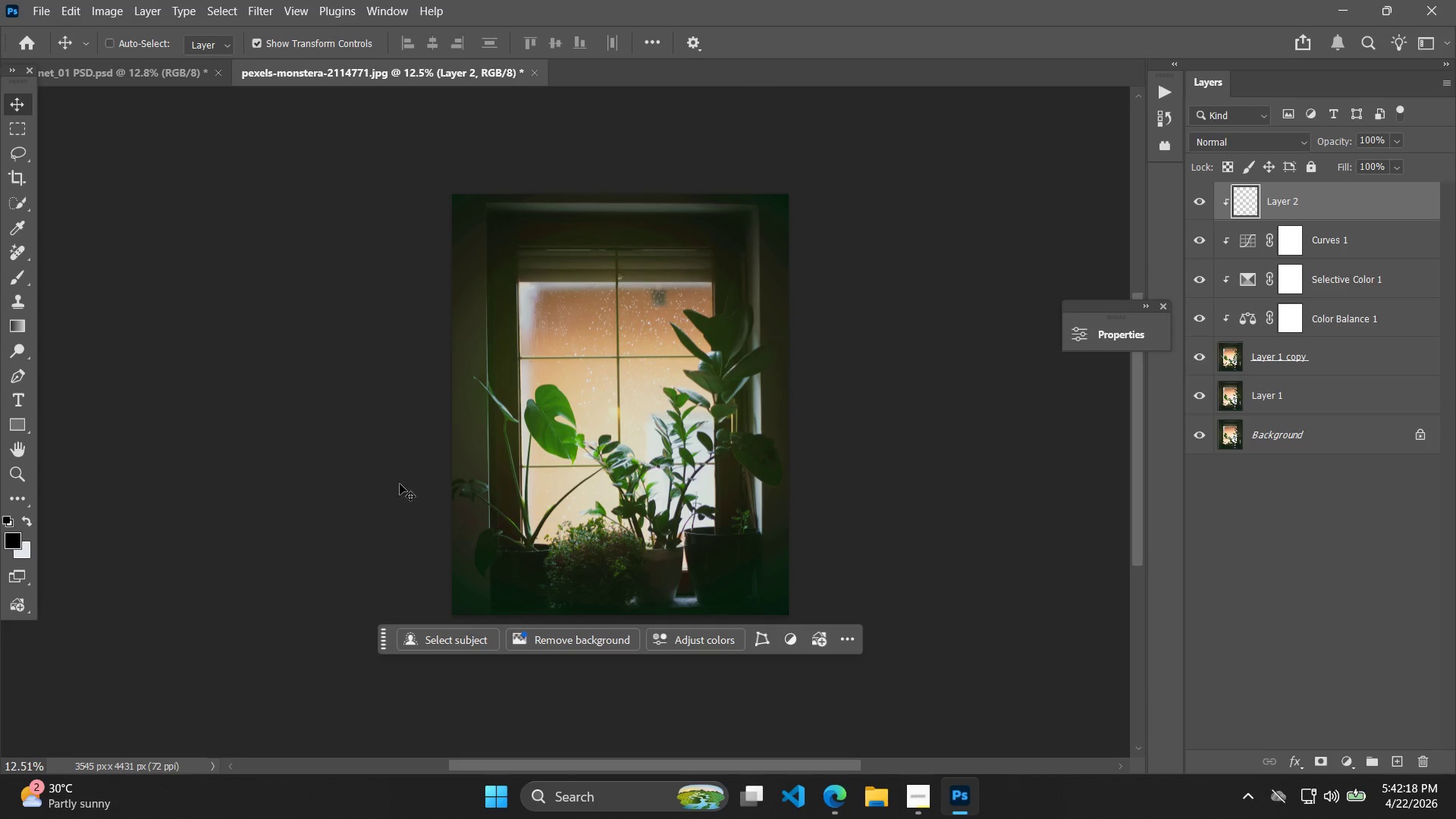 
key(B)
 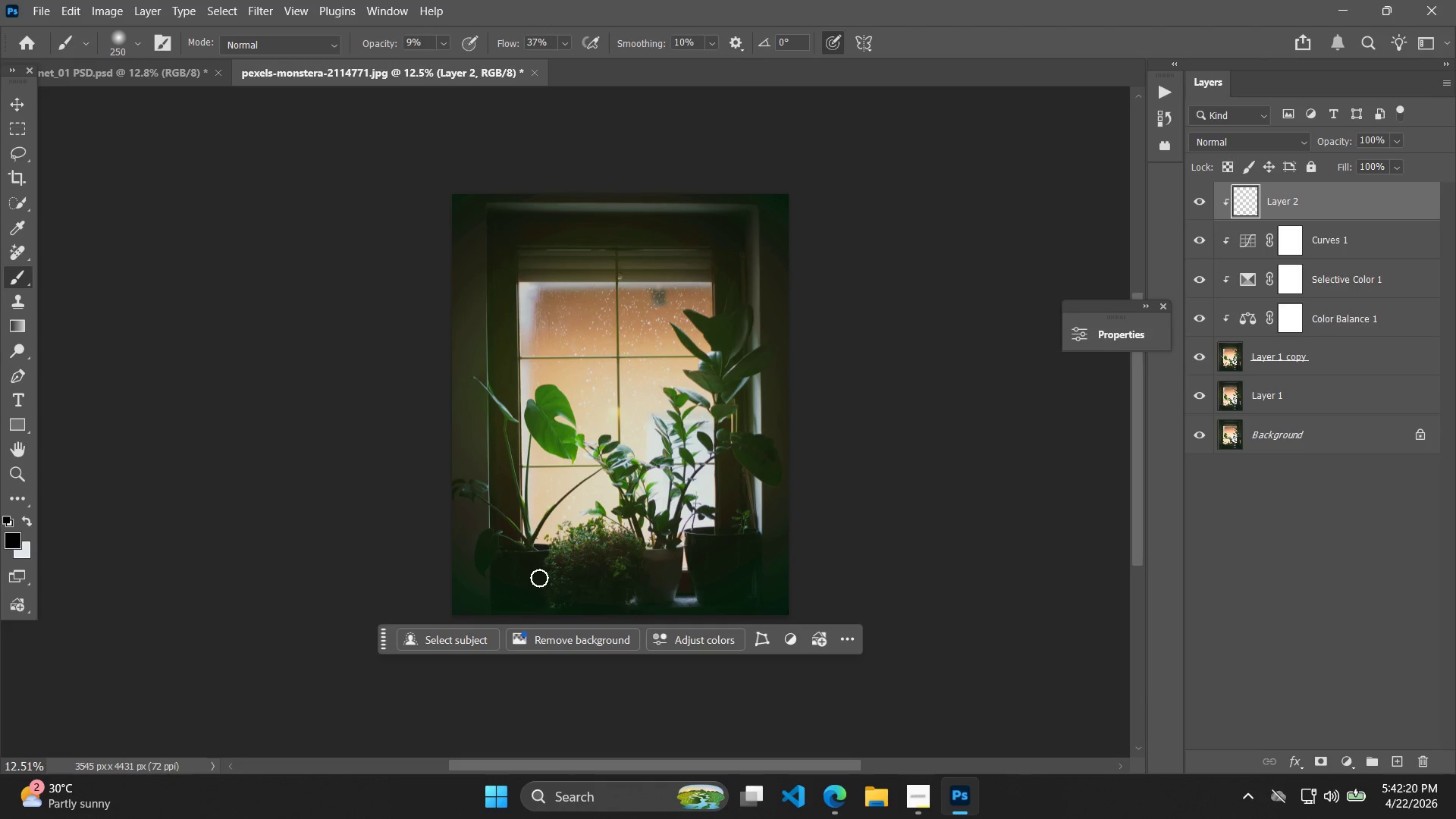 
hold_key(key=BracketRight, duration=0.8)
 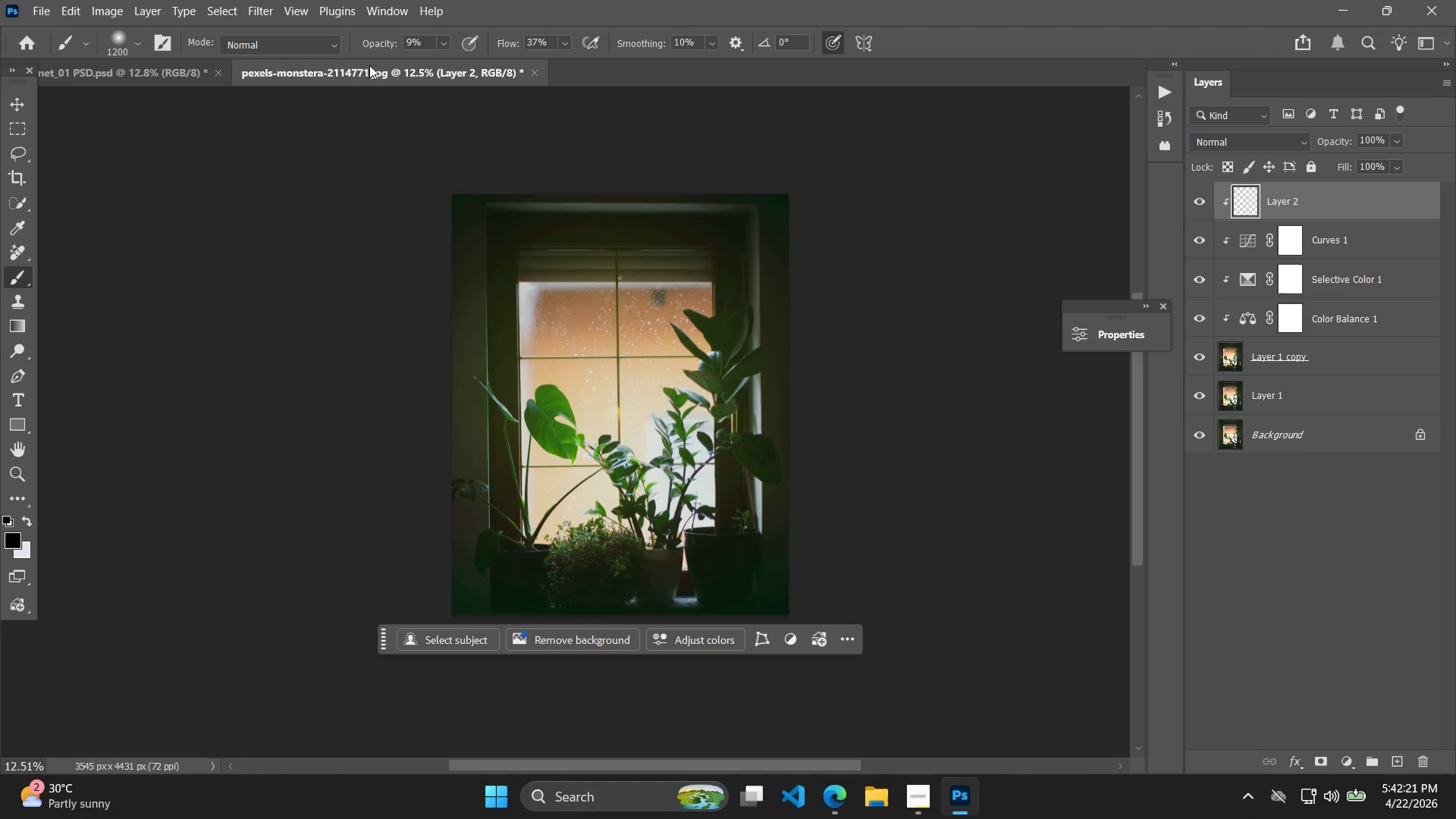 
left_click_drag(start_coordinate=[381, 46], to_coordinate=[400, 40])
 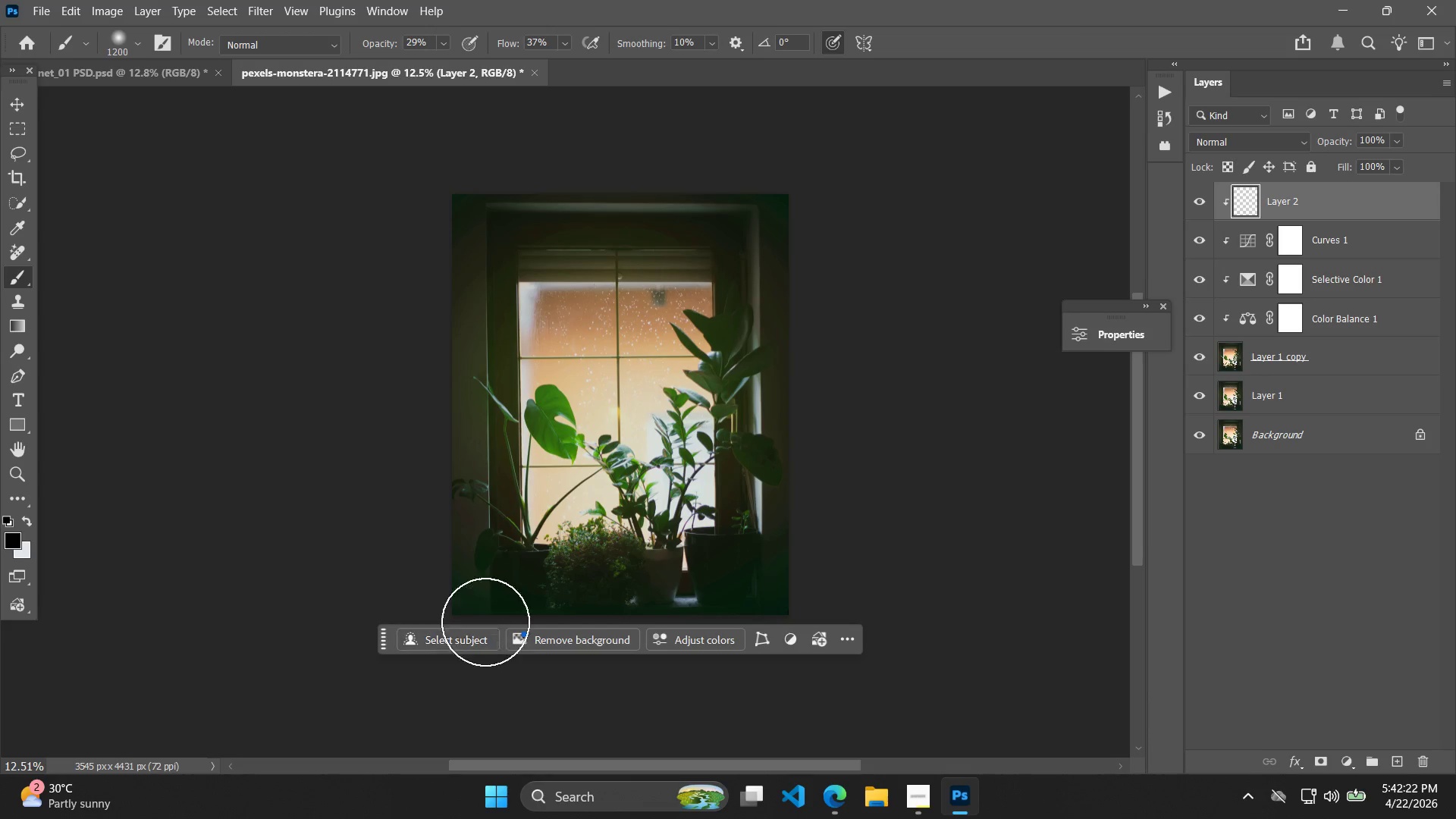 
left_click_drag(start_coordinate=[419, 588], to_coordinate=[786, 673])
 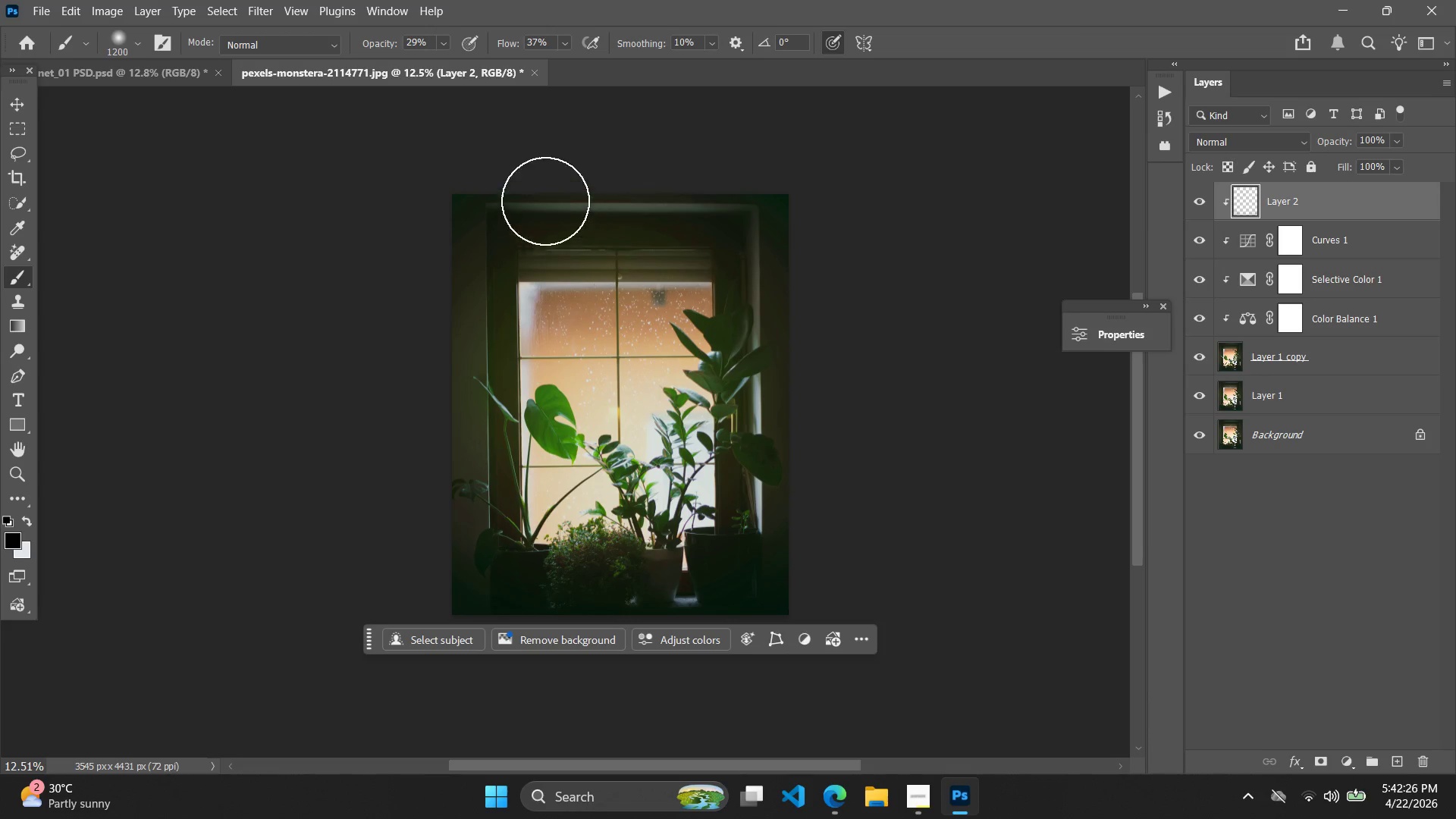 
left_click_drag(start_coordinate=[537, 193], to_coordinate=[888, 367])
 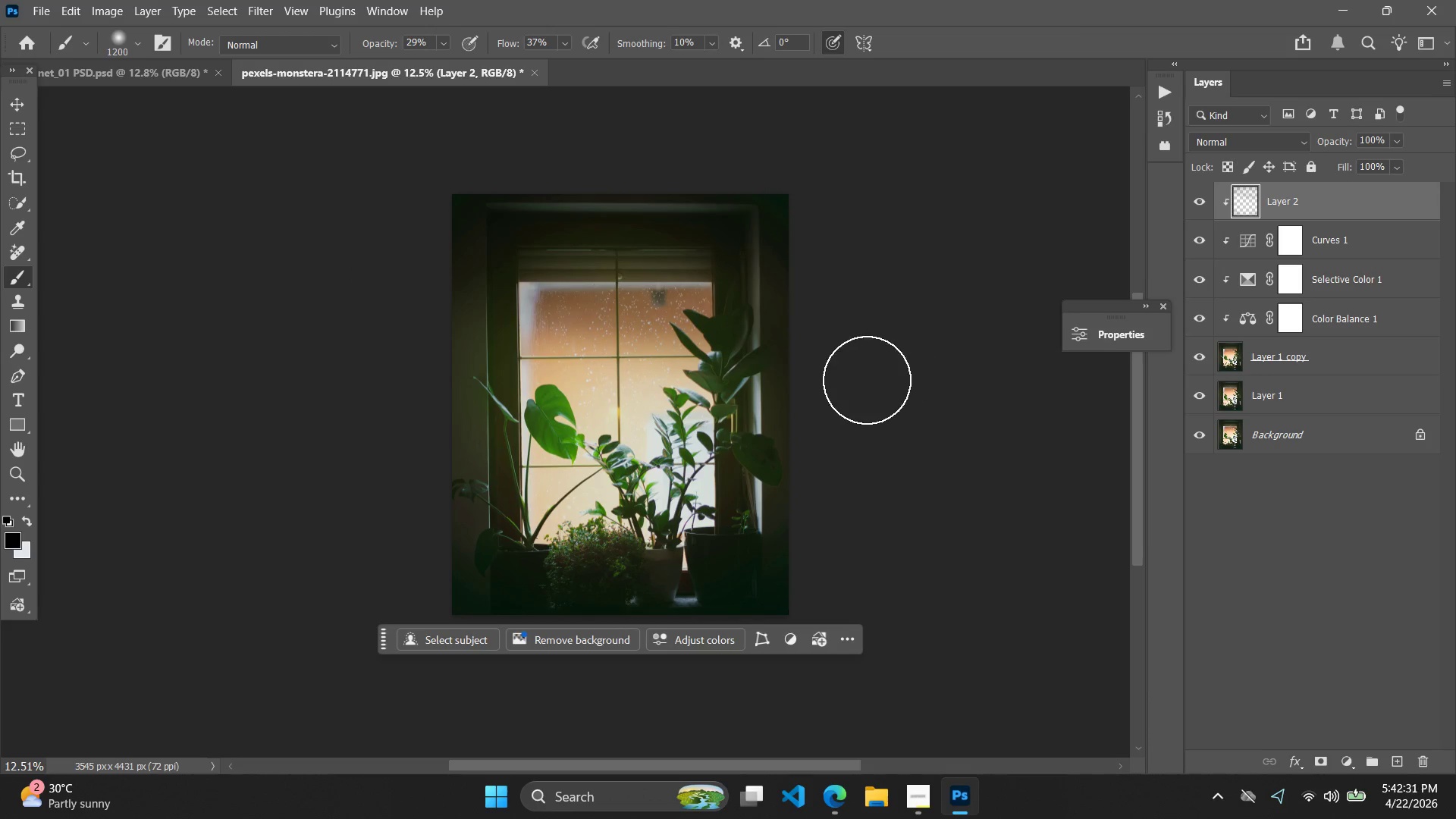 
key(Control+Z)
 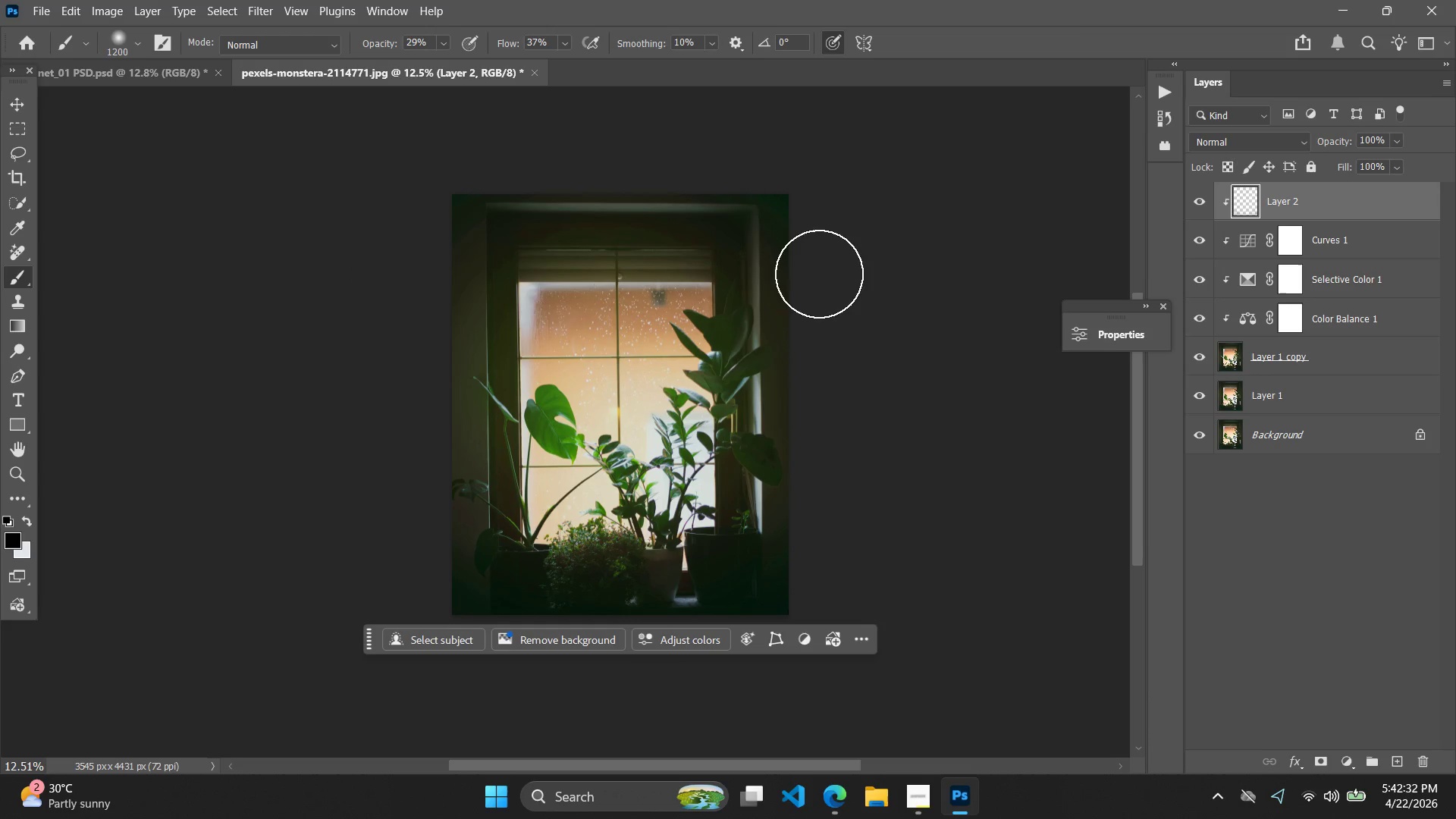 
left_click_drag(start_coordinate=[808, 279], to_coordinate=[1182, 249])
 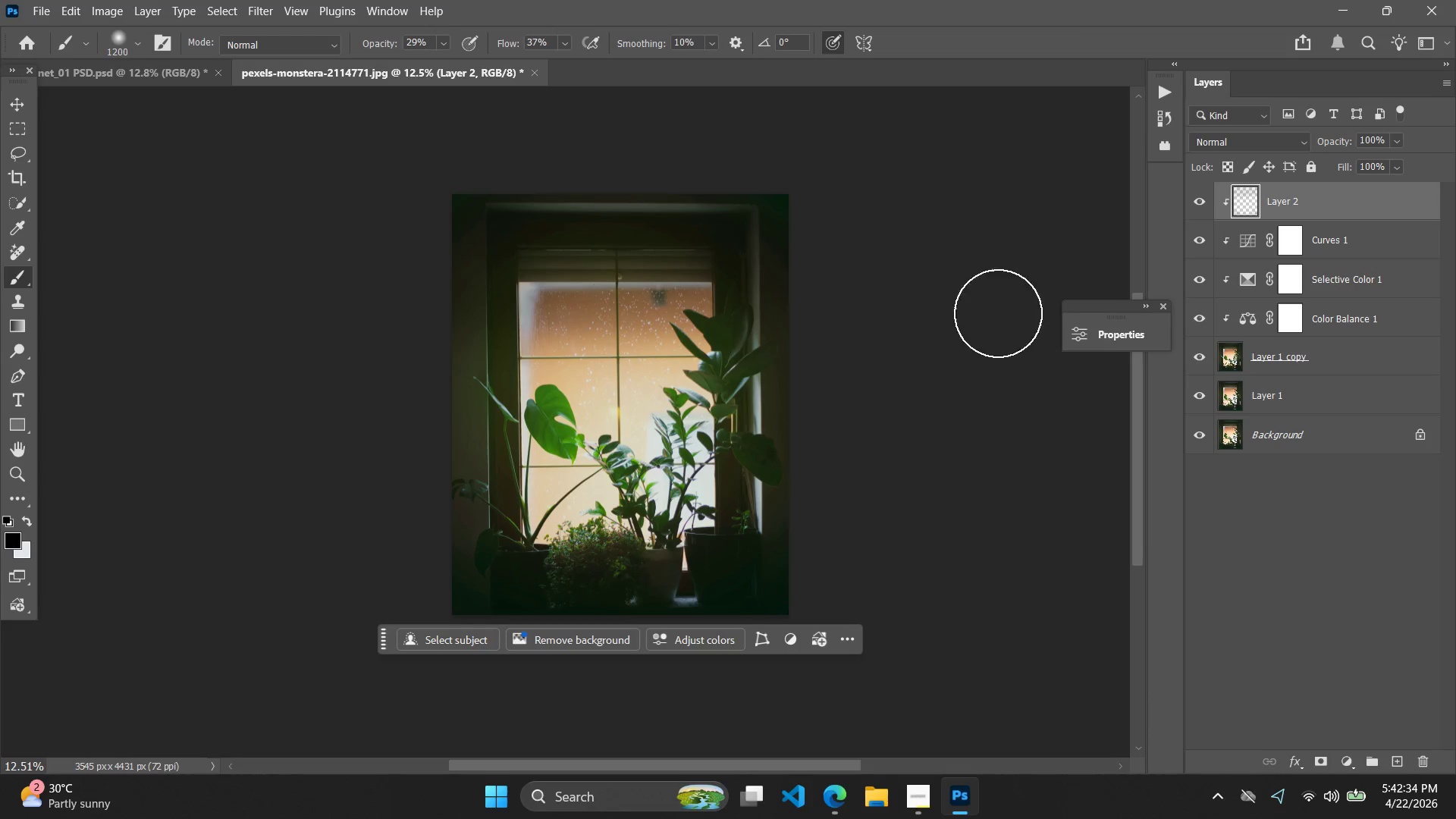 
hold_key(key=AltLeft, duration=1.86)
scroll: coordinate [843, 379], scroll_direction: up, amount: 5.0
 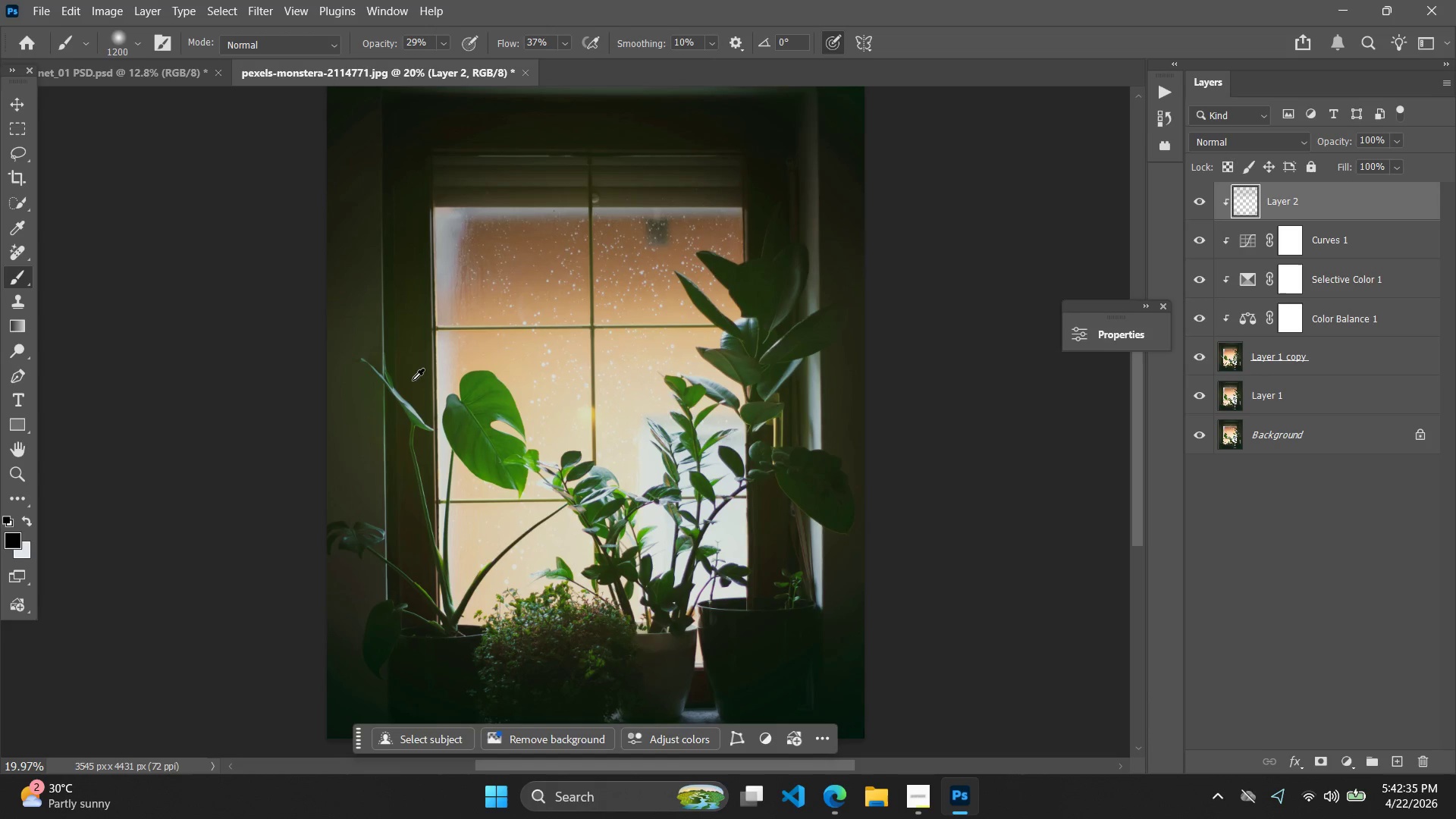 
scroll: coordinate [415, 370], scroll_direction: down, amount: 6.0
 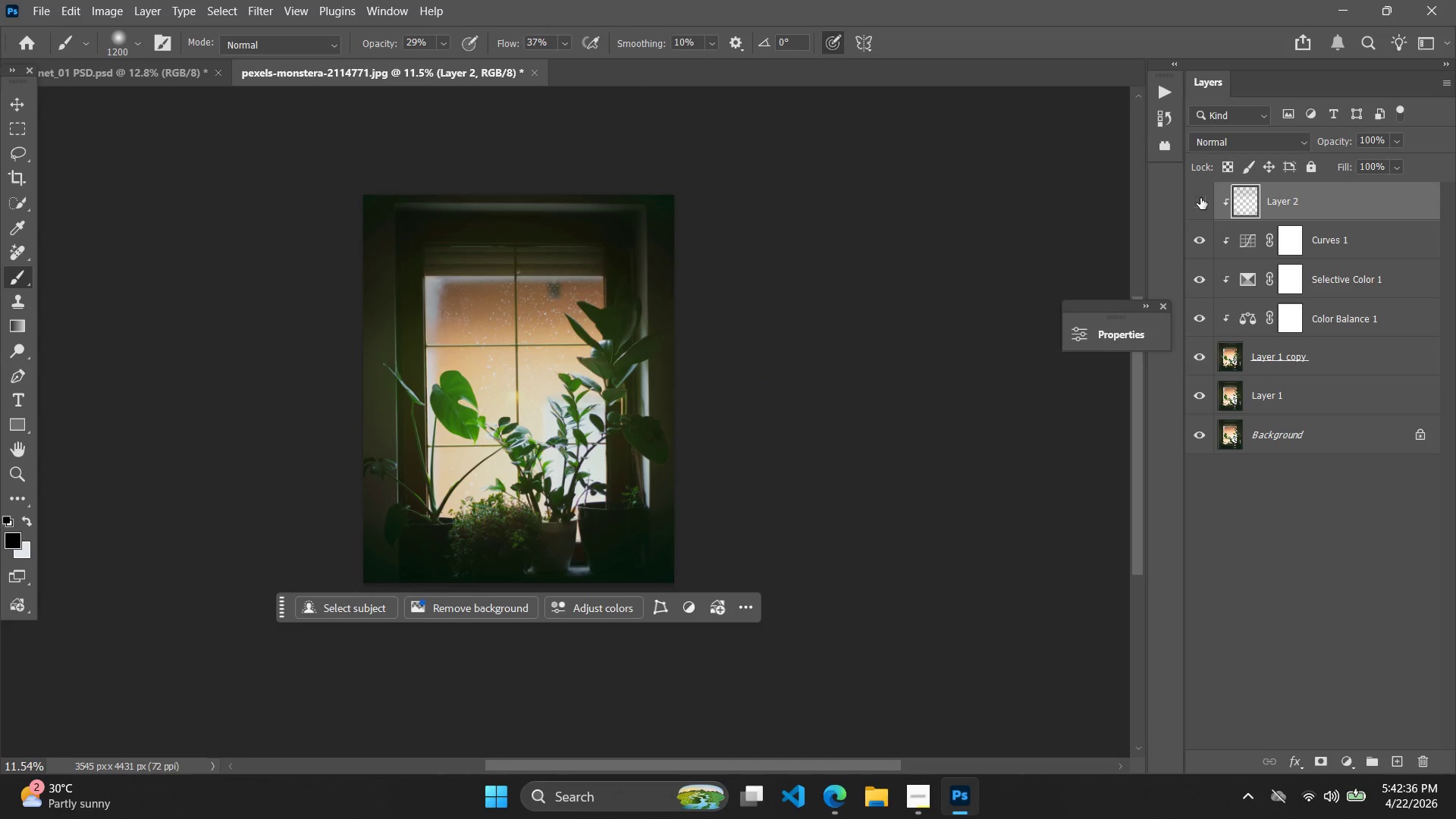 
double_click([1200, 198])
 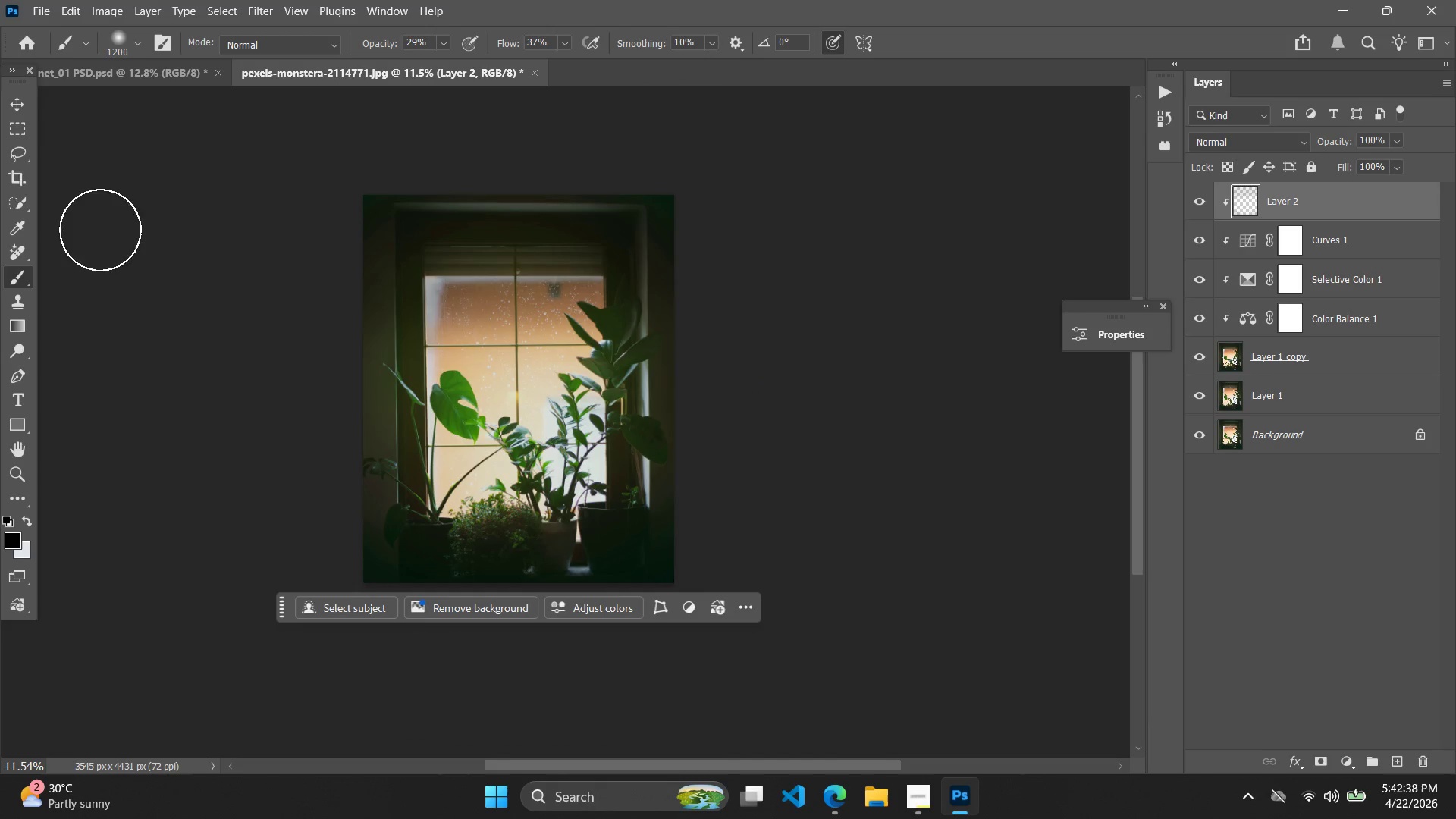 
left_click([0, 98])
 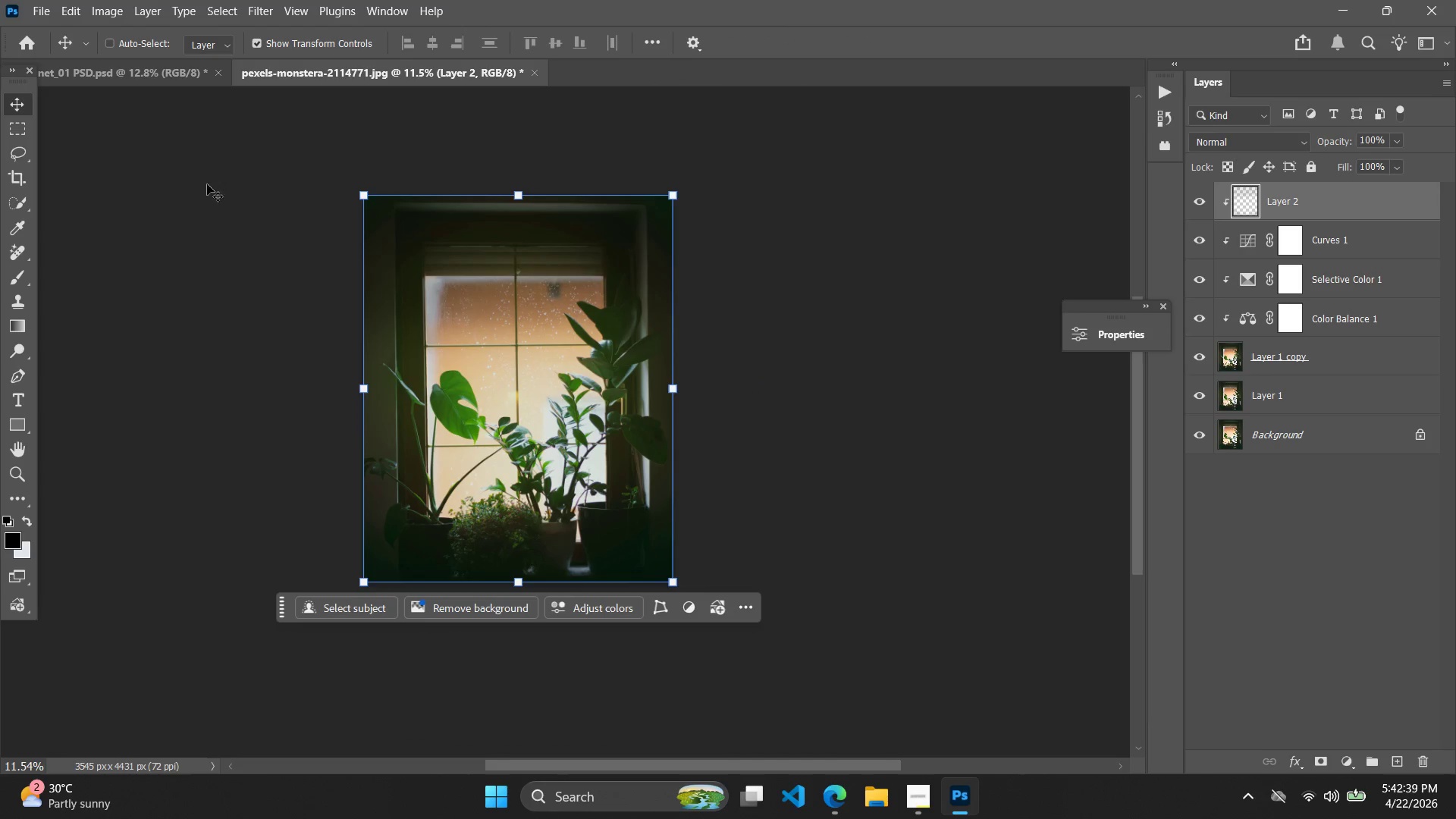 
left_click([258, 213])
 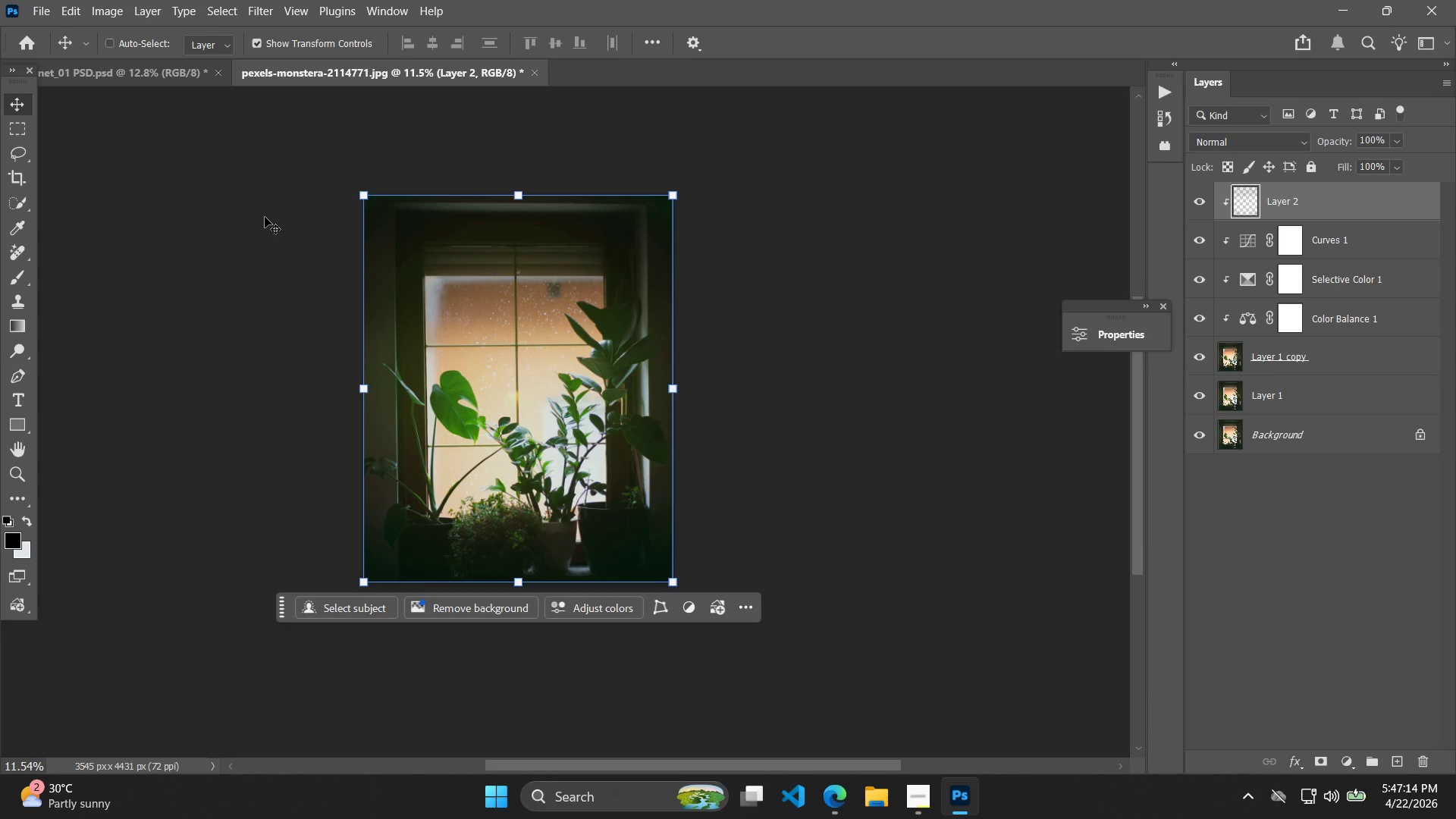 
wait(279.34)
 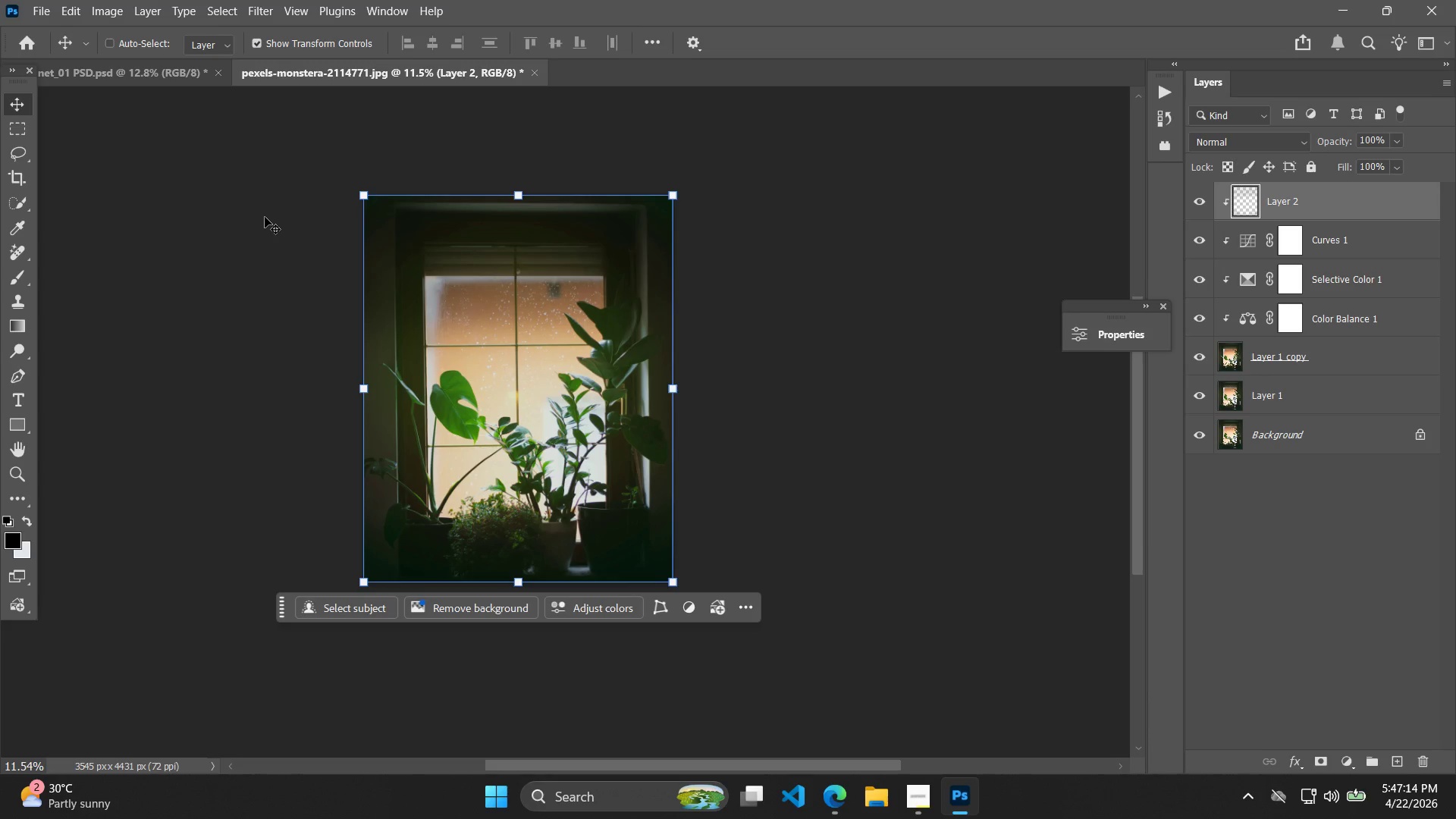 
hold_key(key=AltLeft, duration=0.61)
 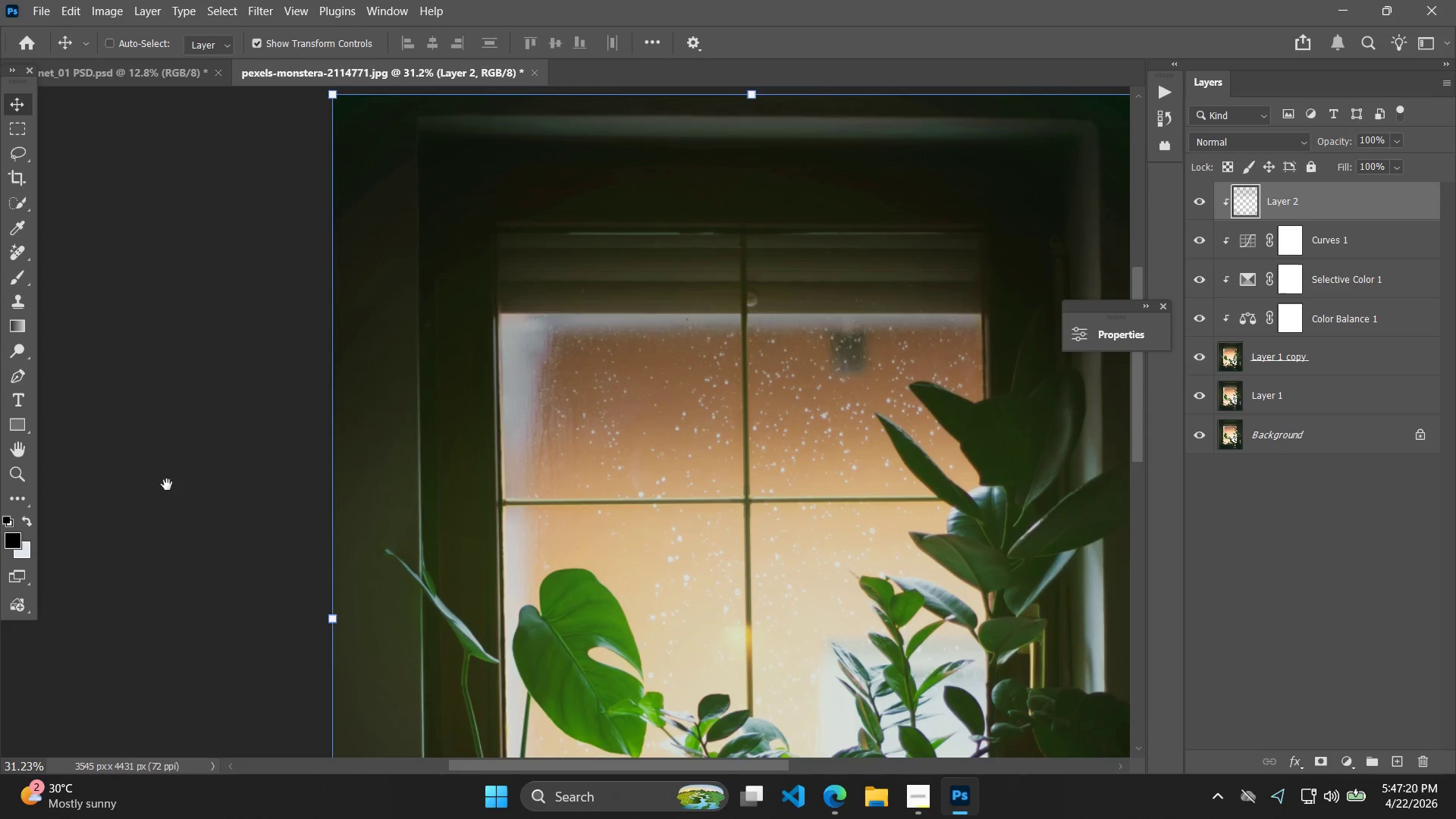 
hold_key(key=Space, duration=0.53)
 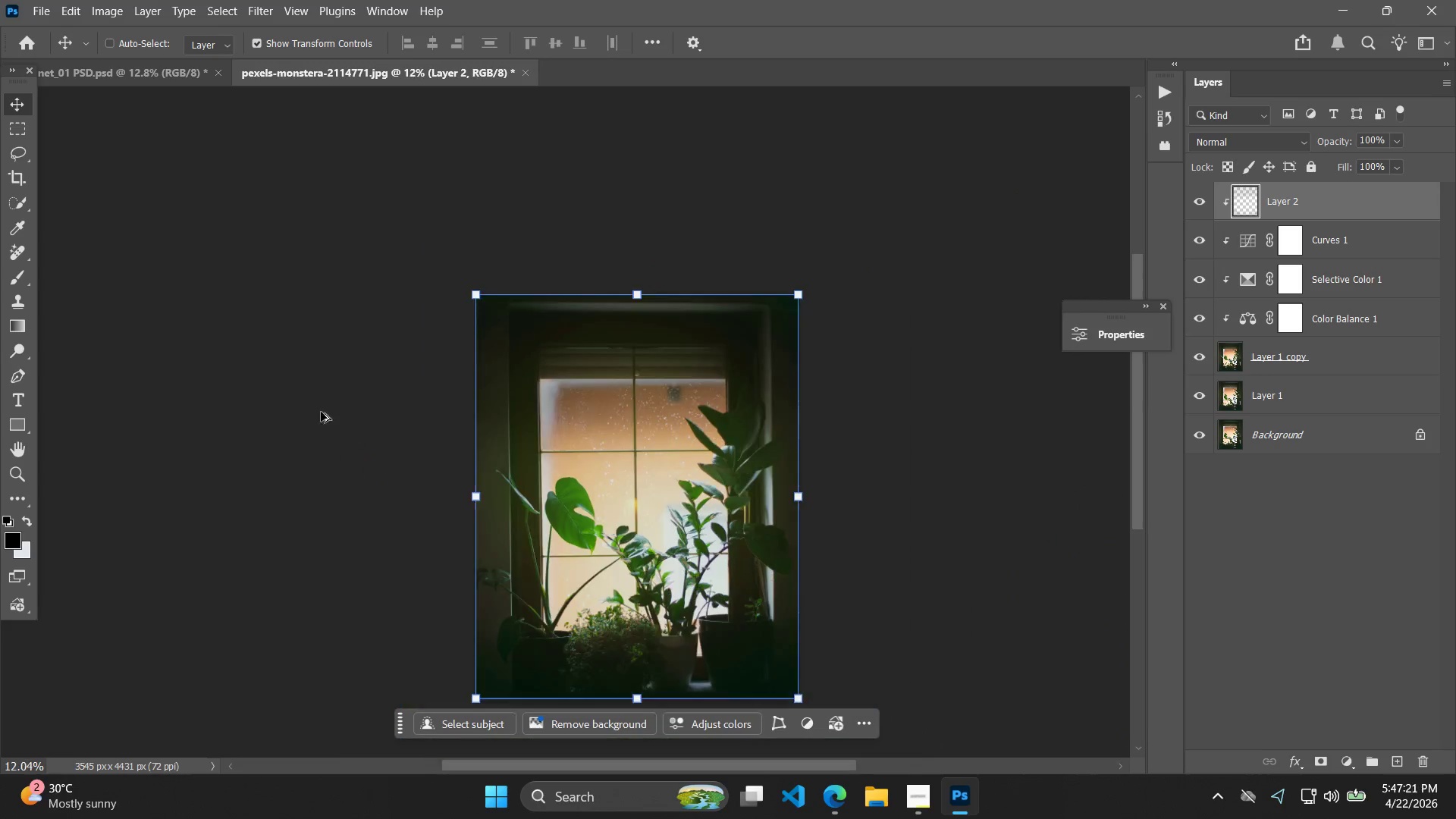 
left_click_drag(start_coordinate=[126, 338], to_coordinate=[167, 481])
 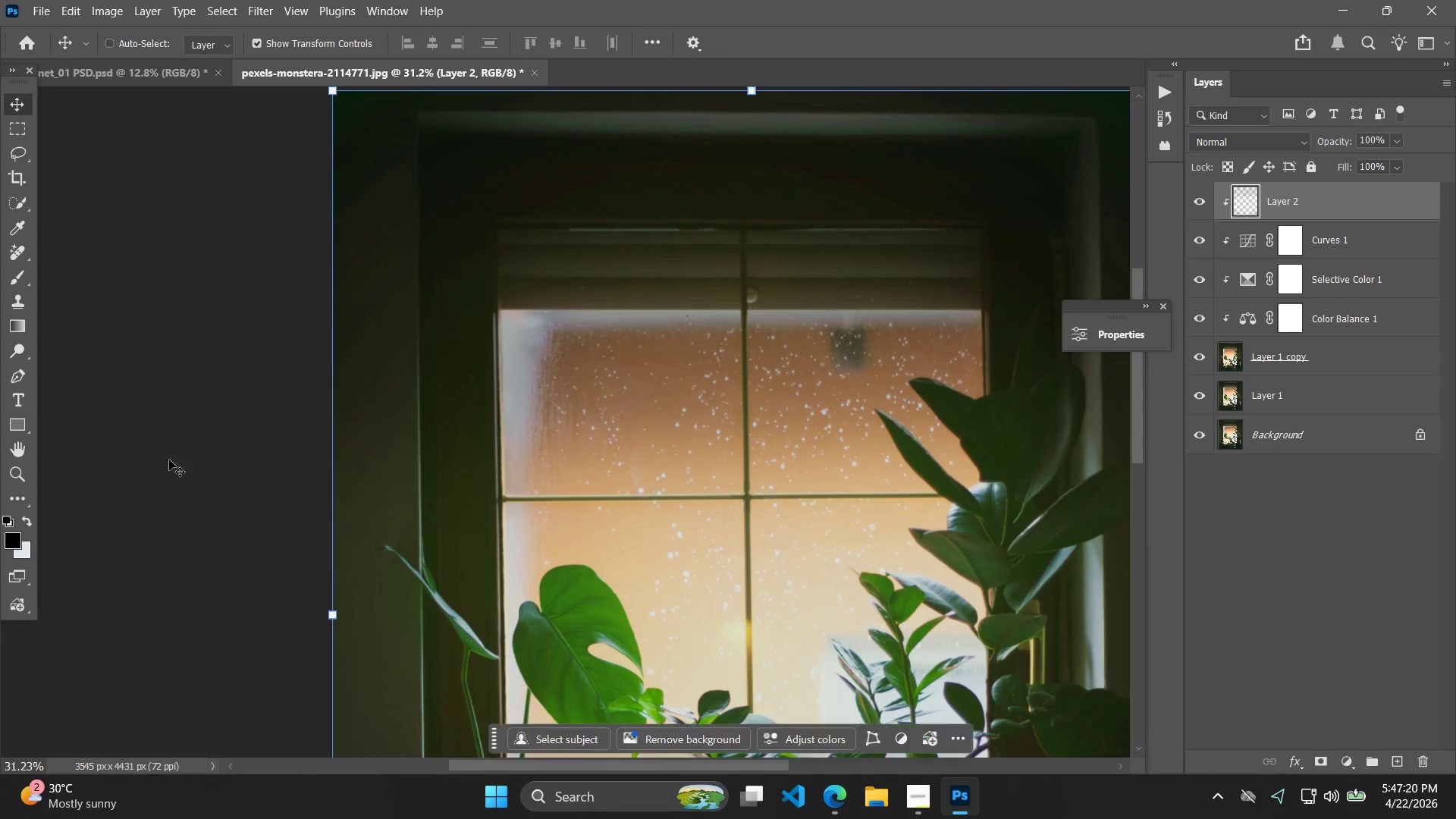 
scroll: coordinate [399, 323], scroll_direction: up, amount: 11.0
 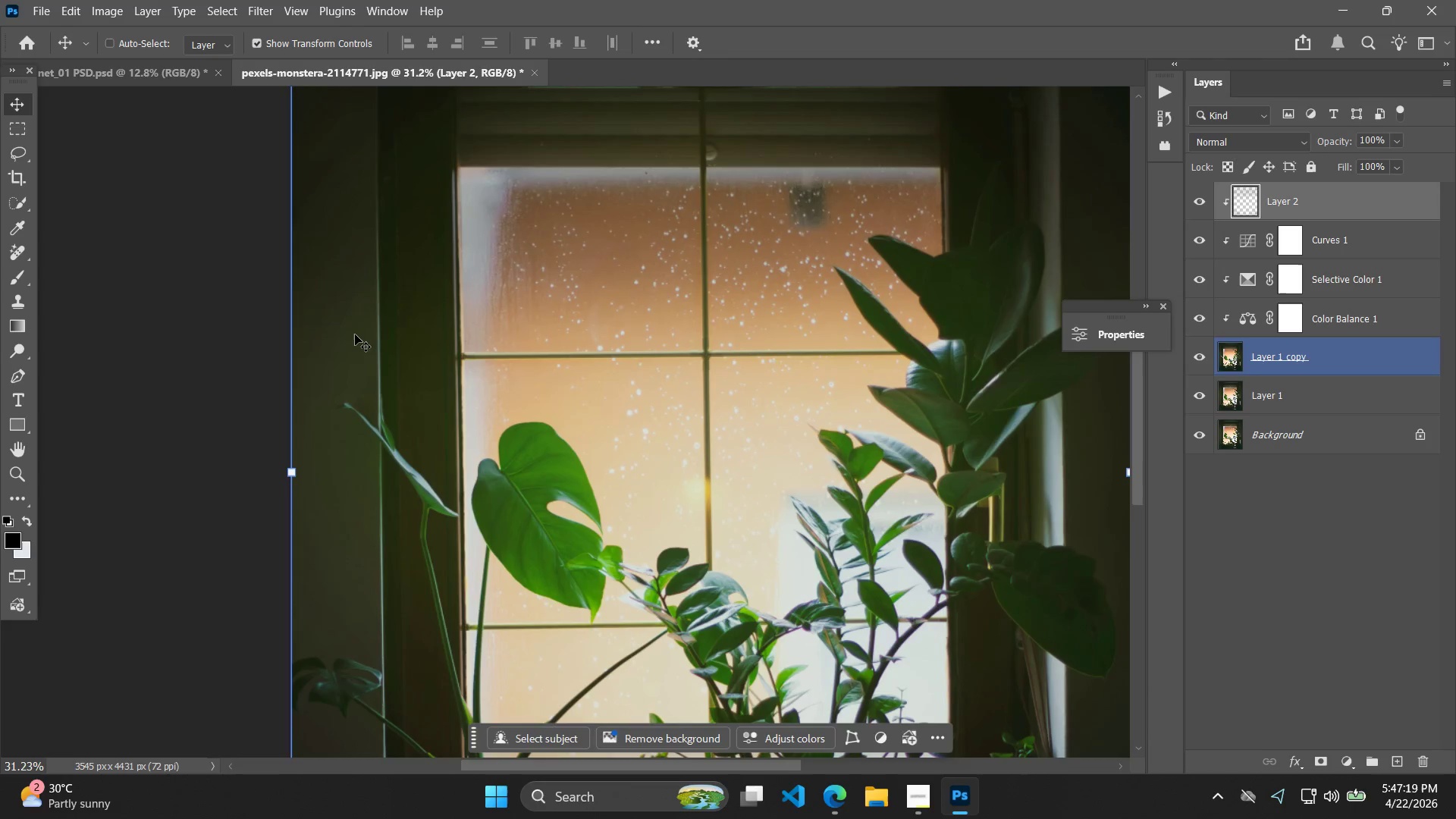 
hold_key(key=AltLeft, duration=0.44)
scroll: coordinate [220, 417], scroll_direction: down, amount: 10.0
 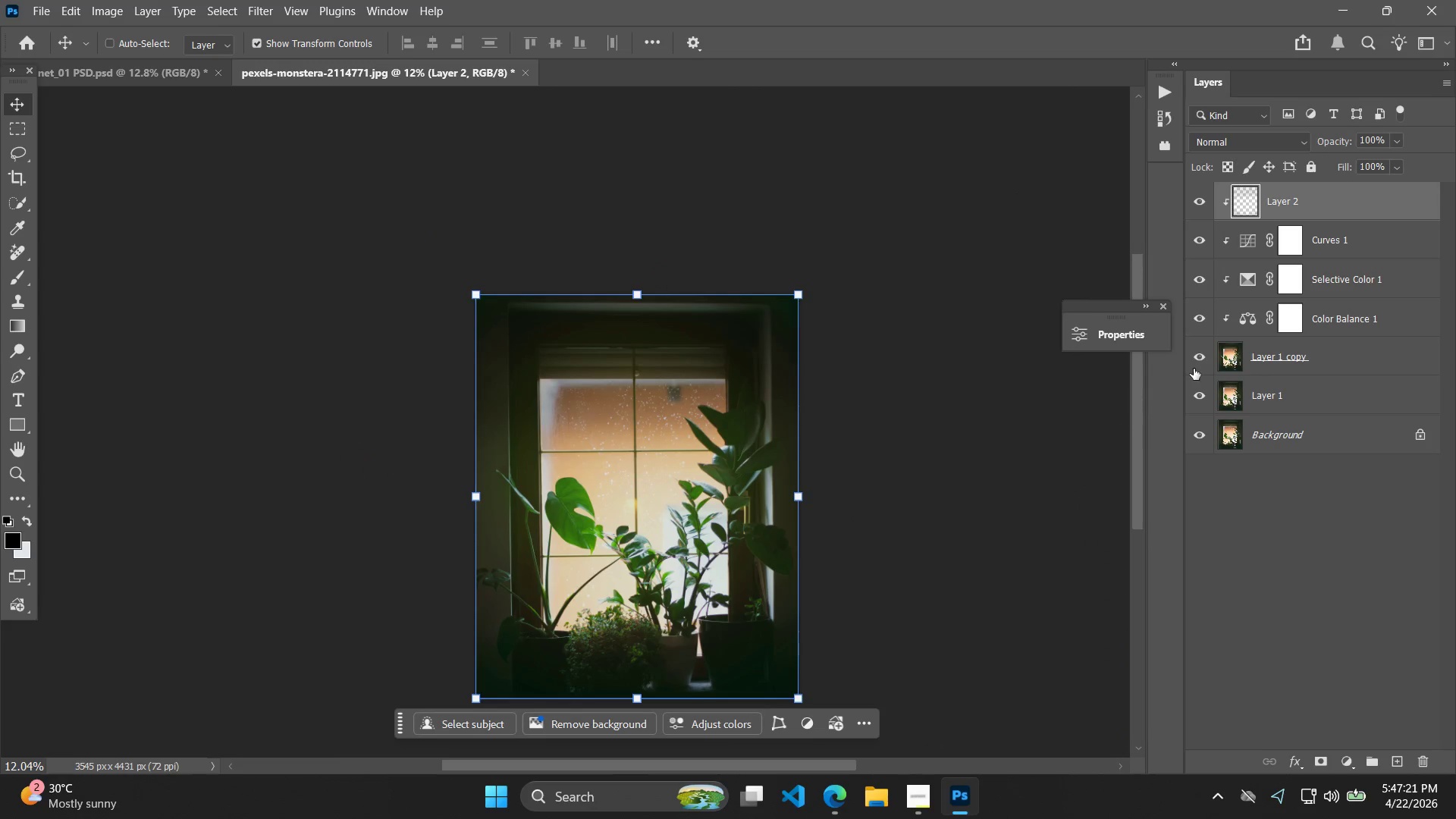 
left_click([1199, 362])
 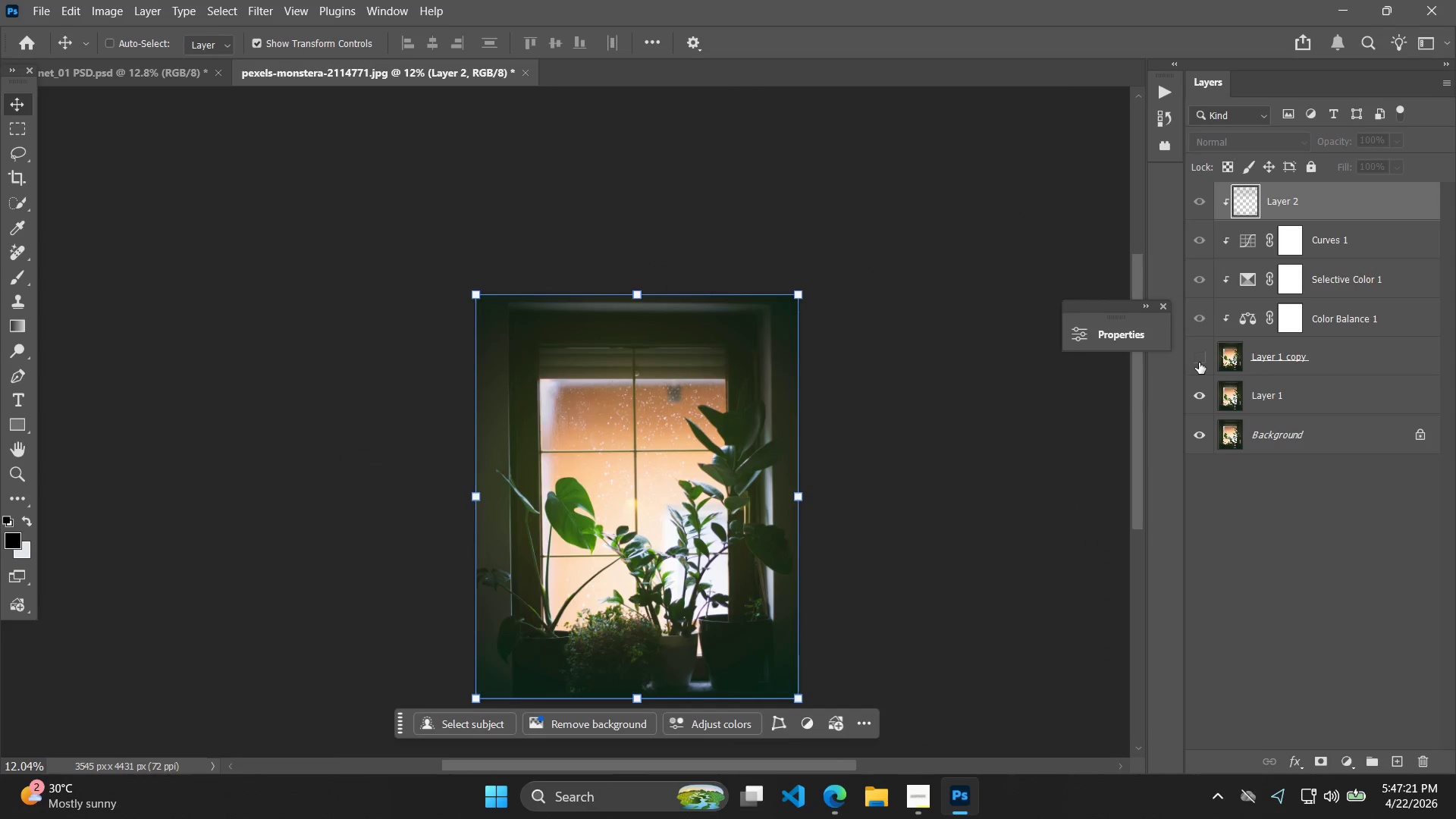 
left_click([1199, 362])
 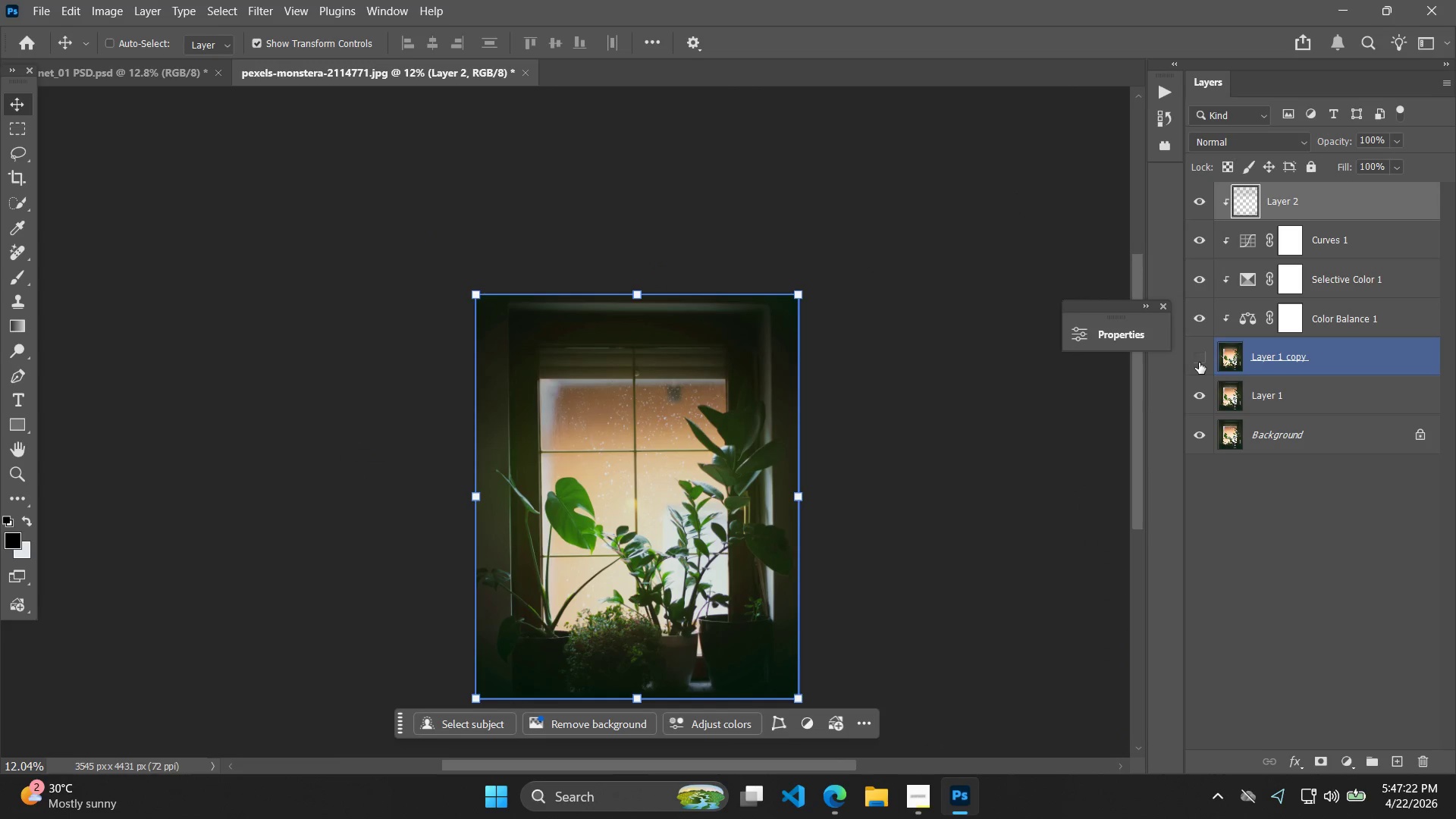 
double_click([1199, 362])
 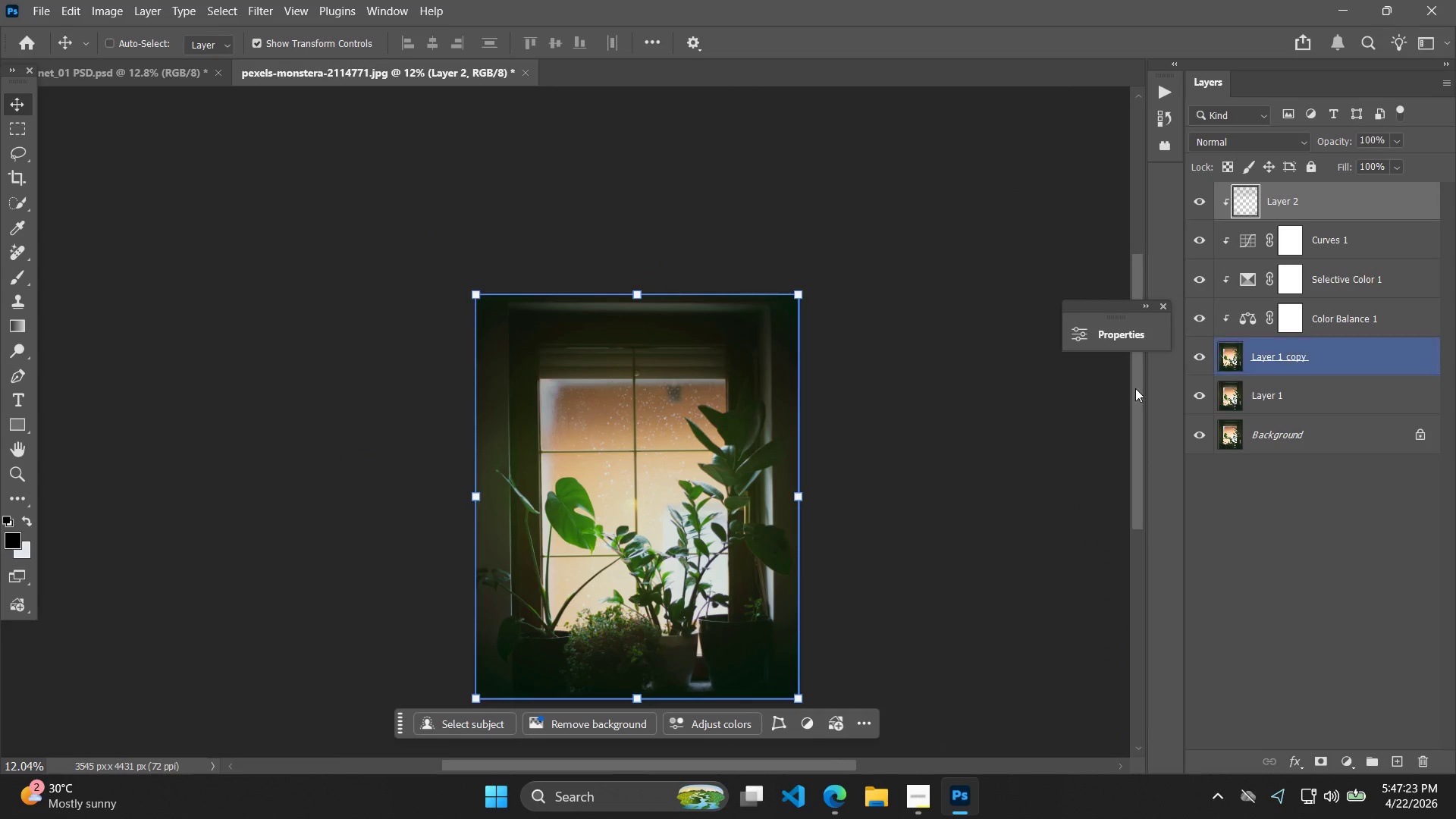 
hold_key(key=AltLeft, duration=0.48)
scroll: coordinate [925, 453], scroll_direction: up, amount: 6.0
 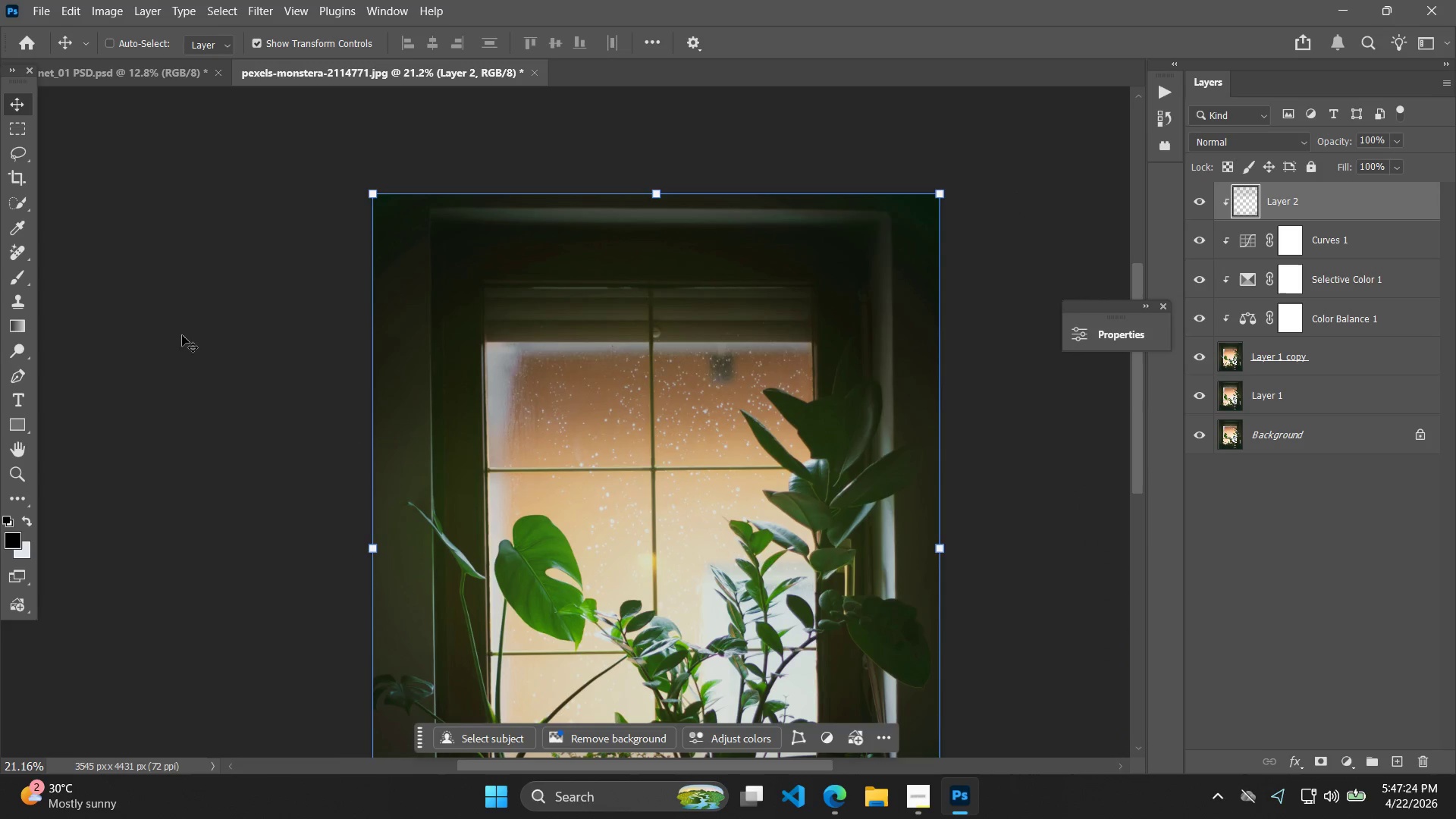 
key(T)
 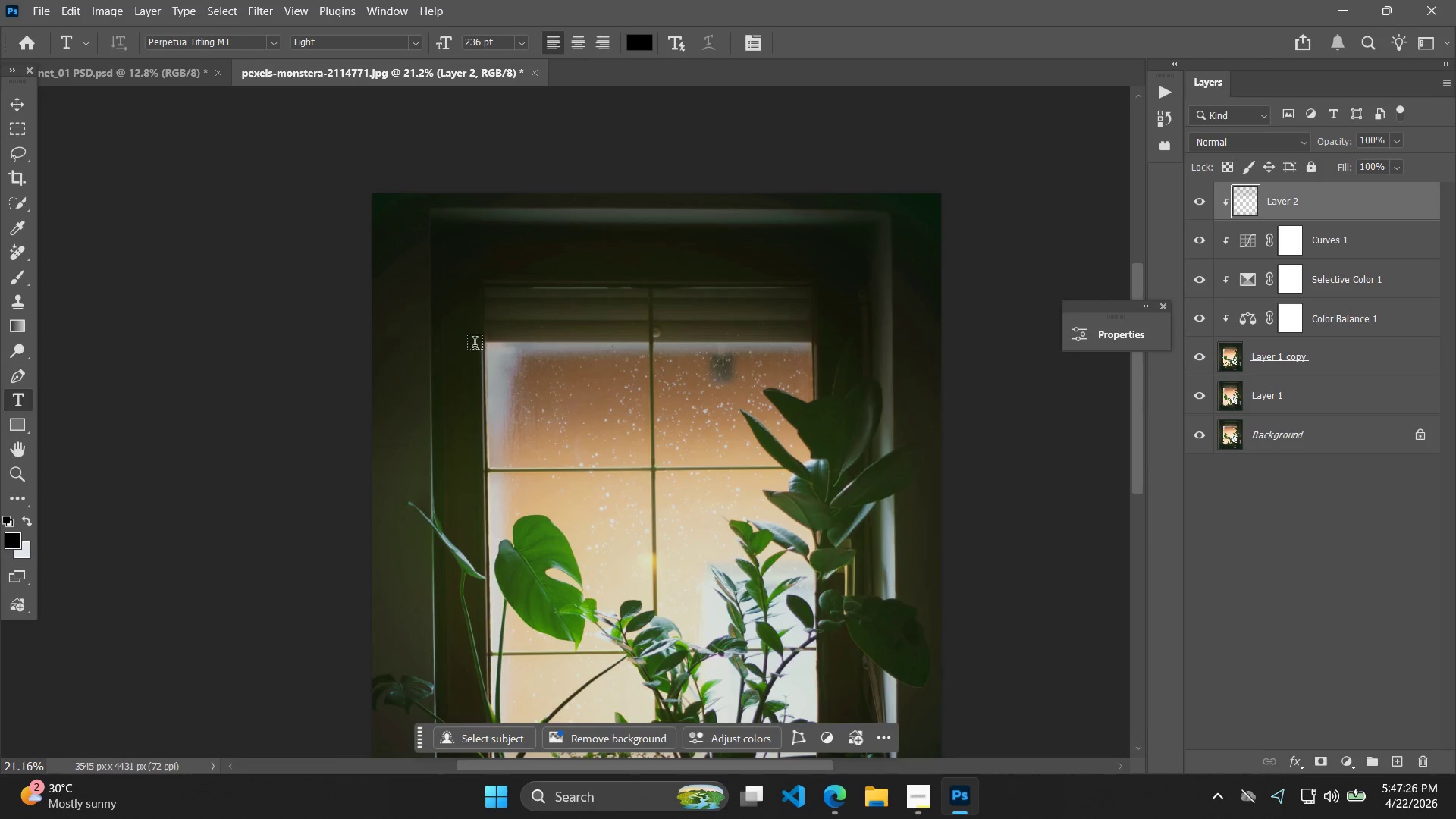 
left_click_drag(start_coordinate=[444, 303], to_coordinate=[739, 499])
 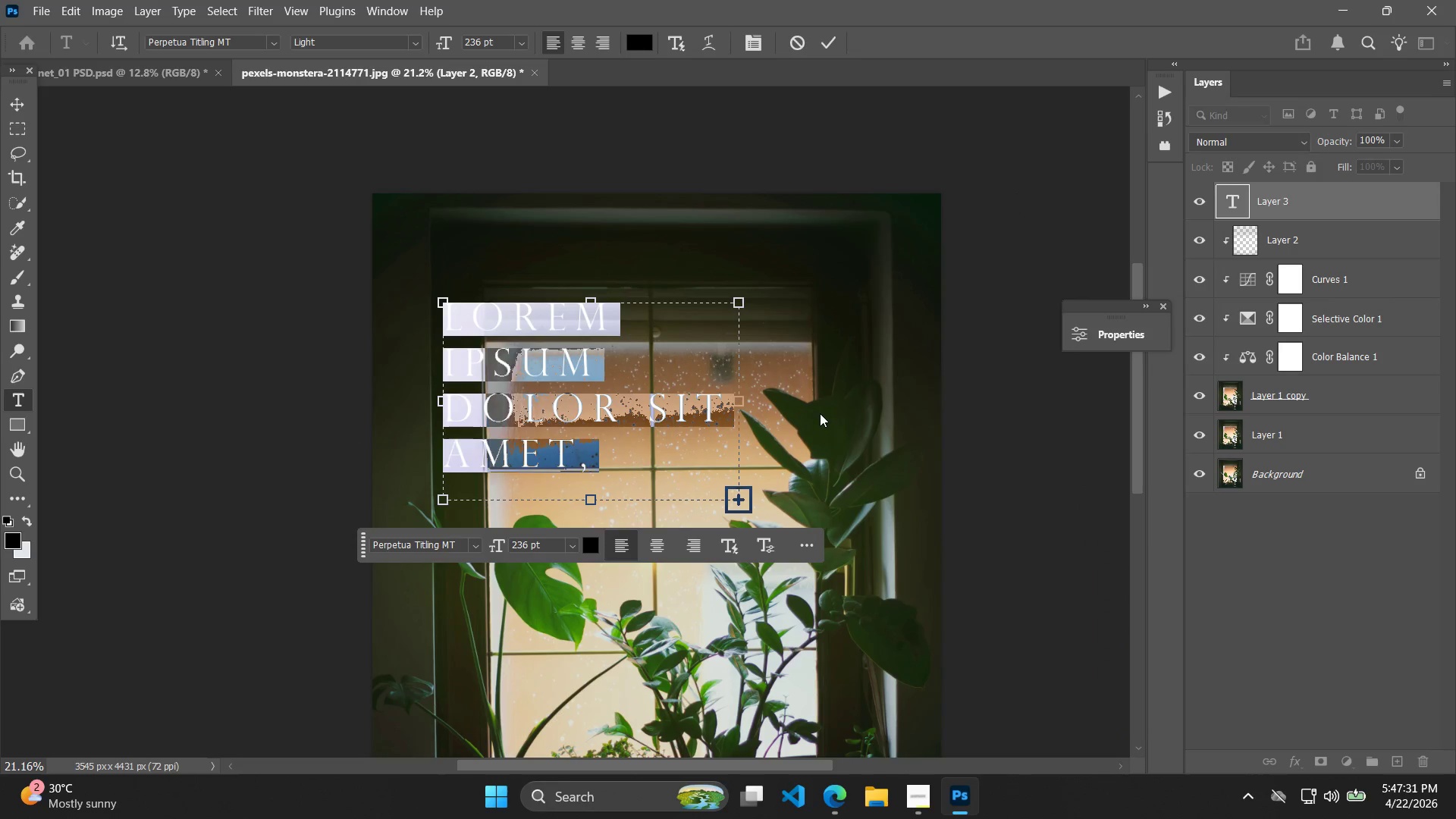 
wait(6.09)
 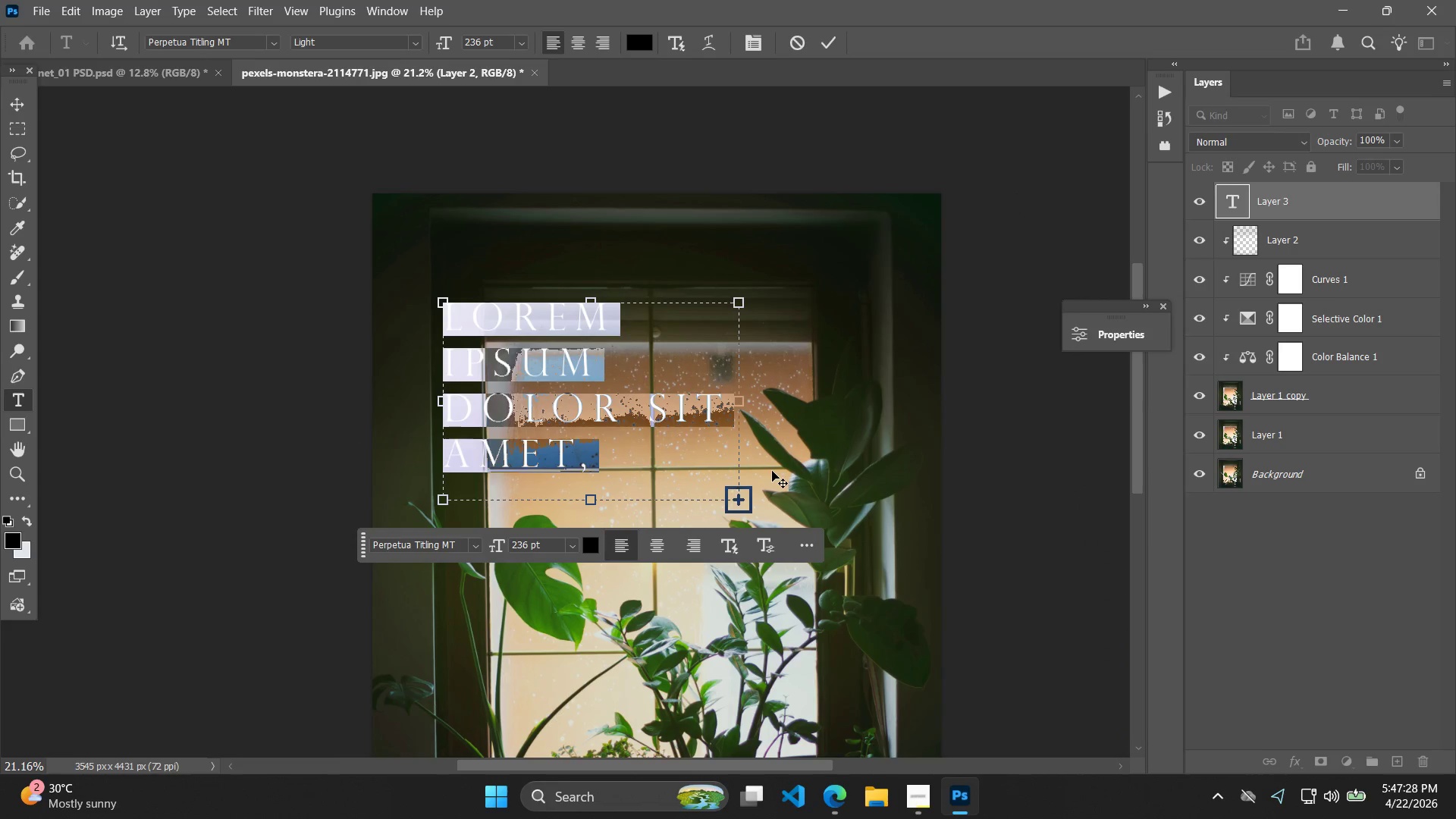 
type(WHERE )
 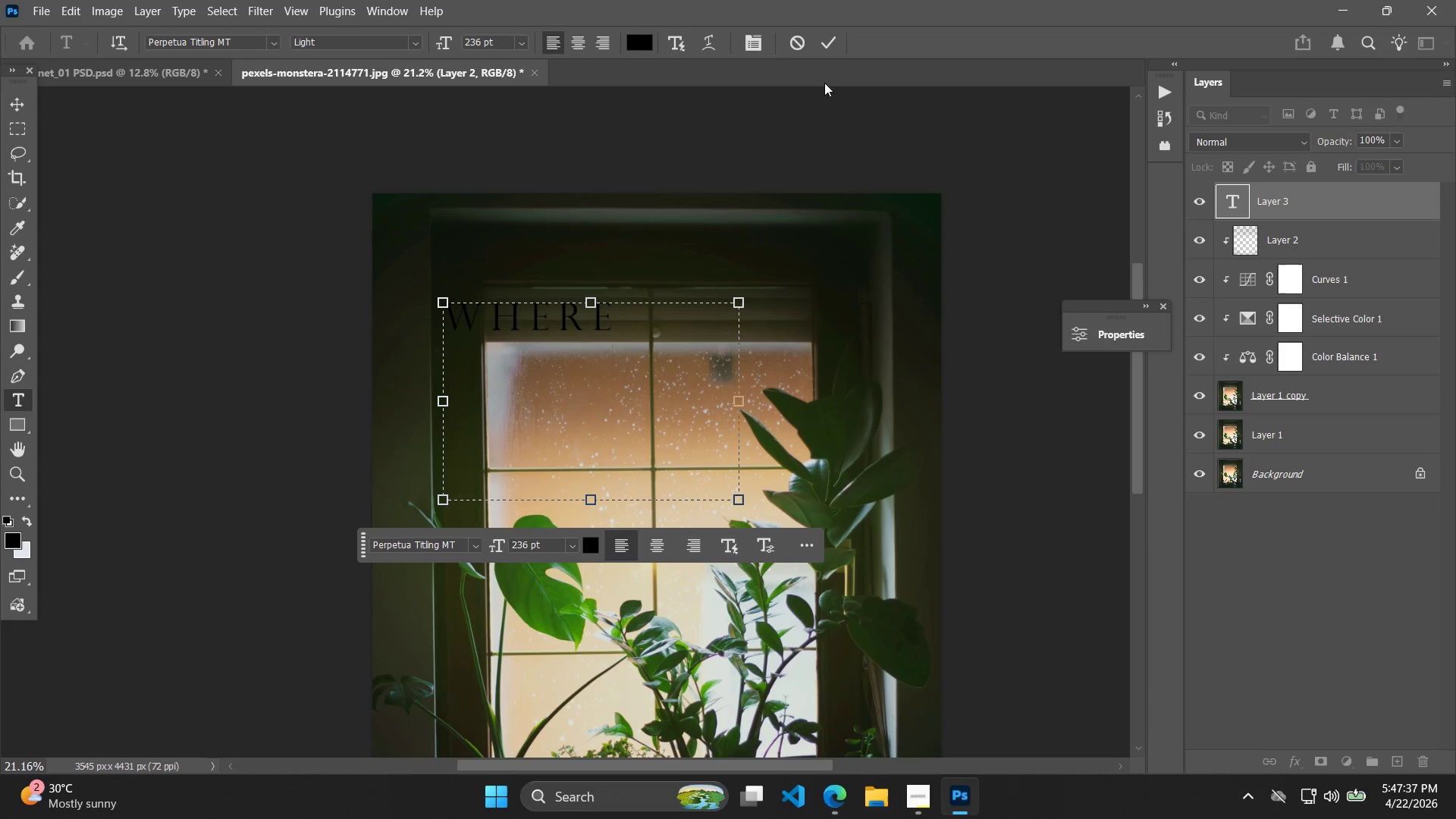 
left_click([833, 49])
 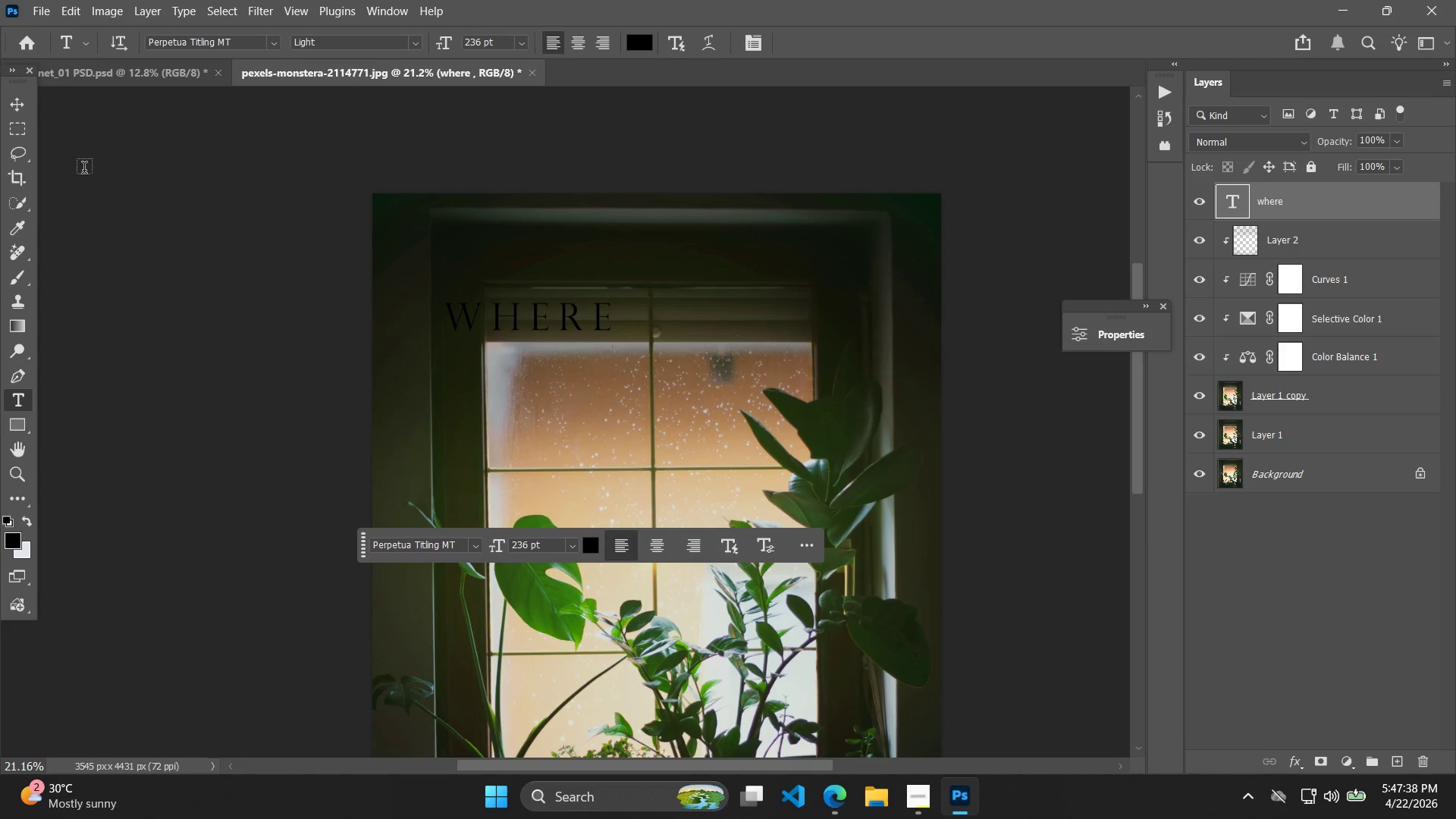 
left_click([13, 103])
 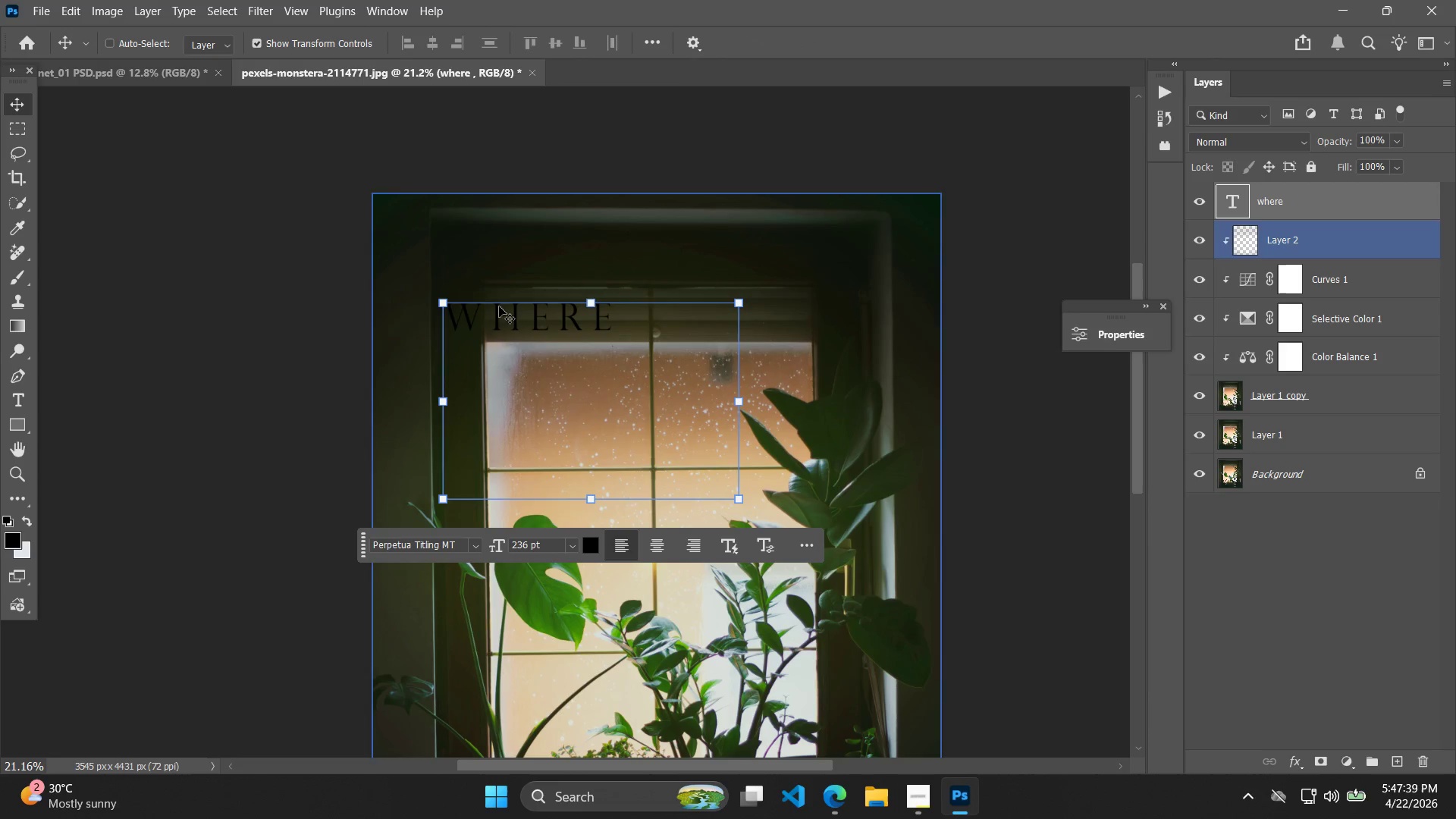 
left_click_drag(start_coordinate=[522, 324], to_coordinate=[602, 396])
 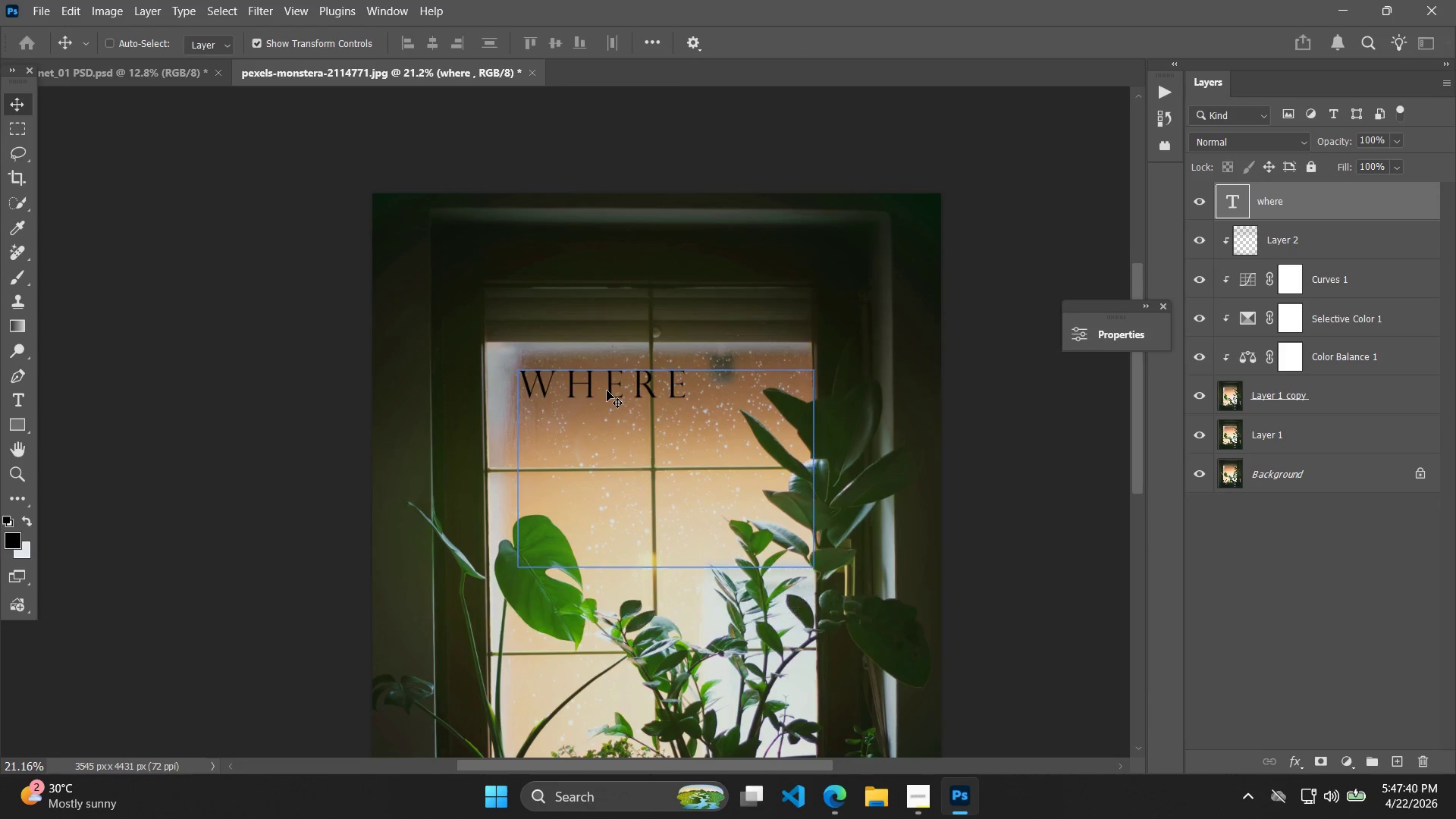 
double_click([607, 391])
 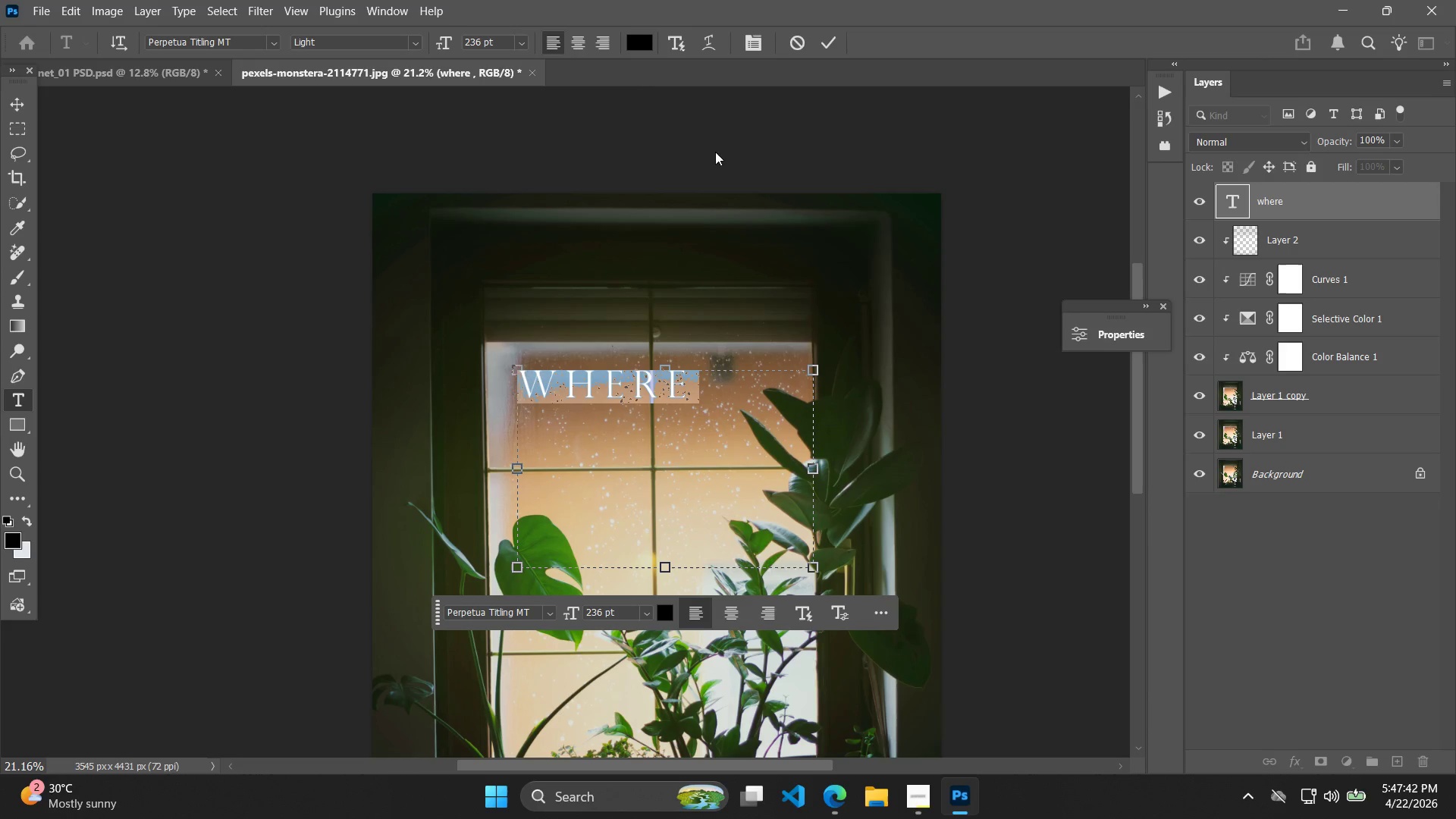 
left_click([641, 44])
 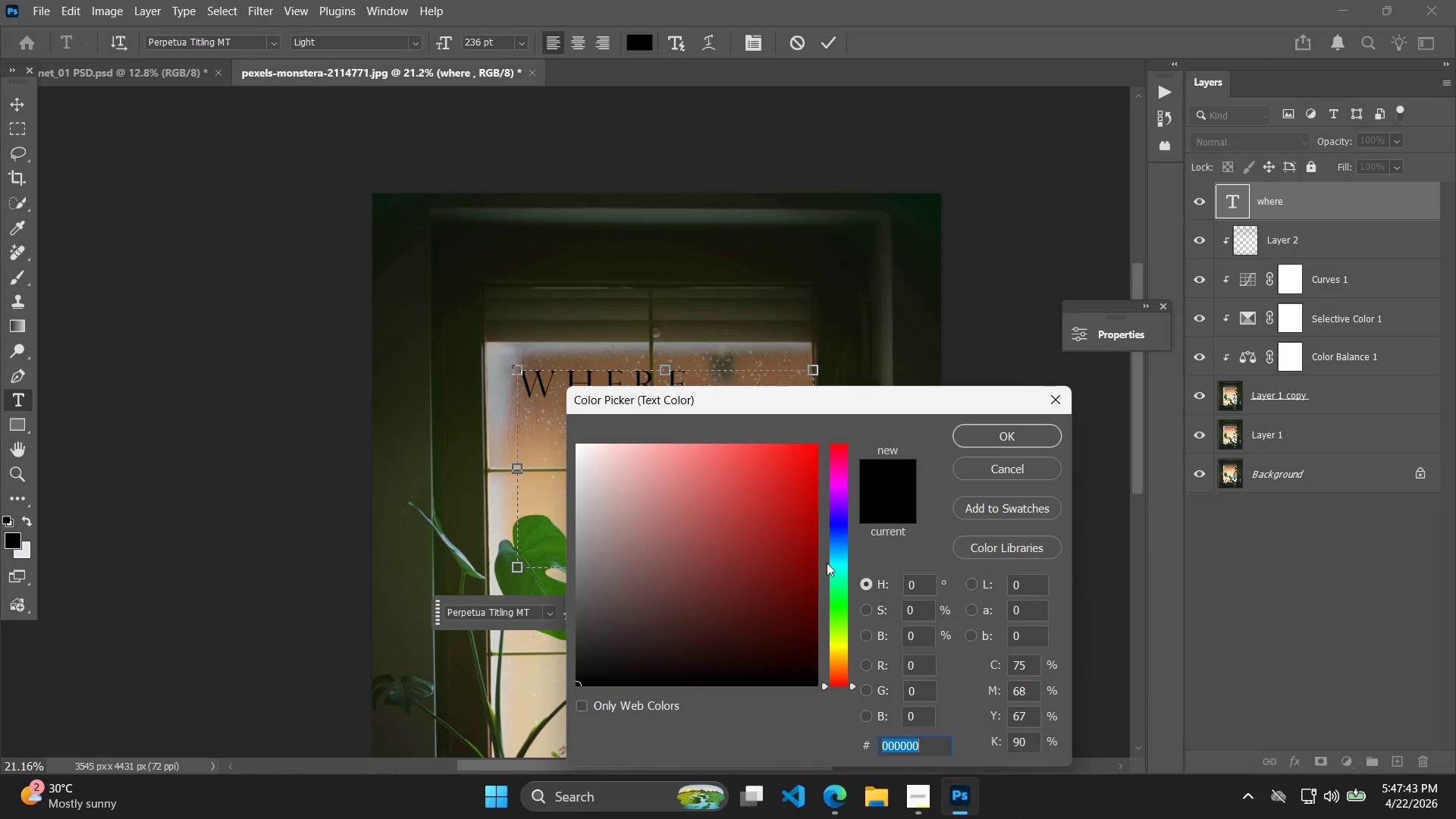 
left_click([853, 626])
 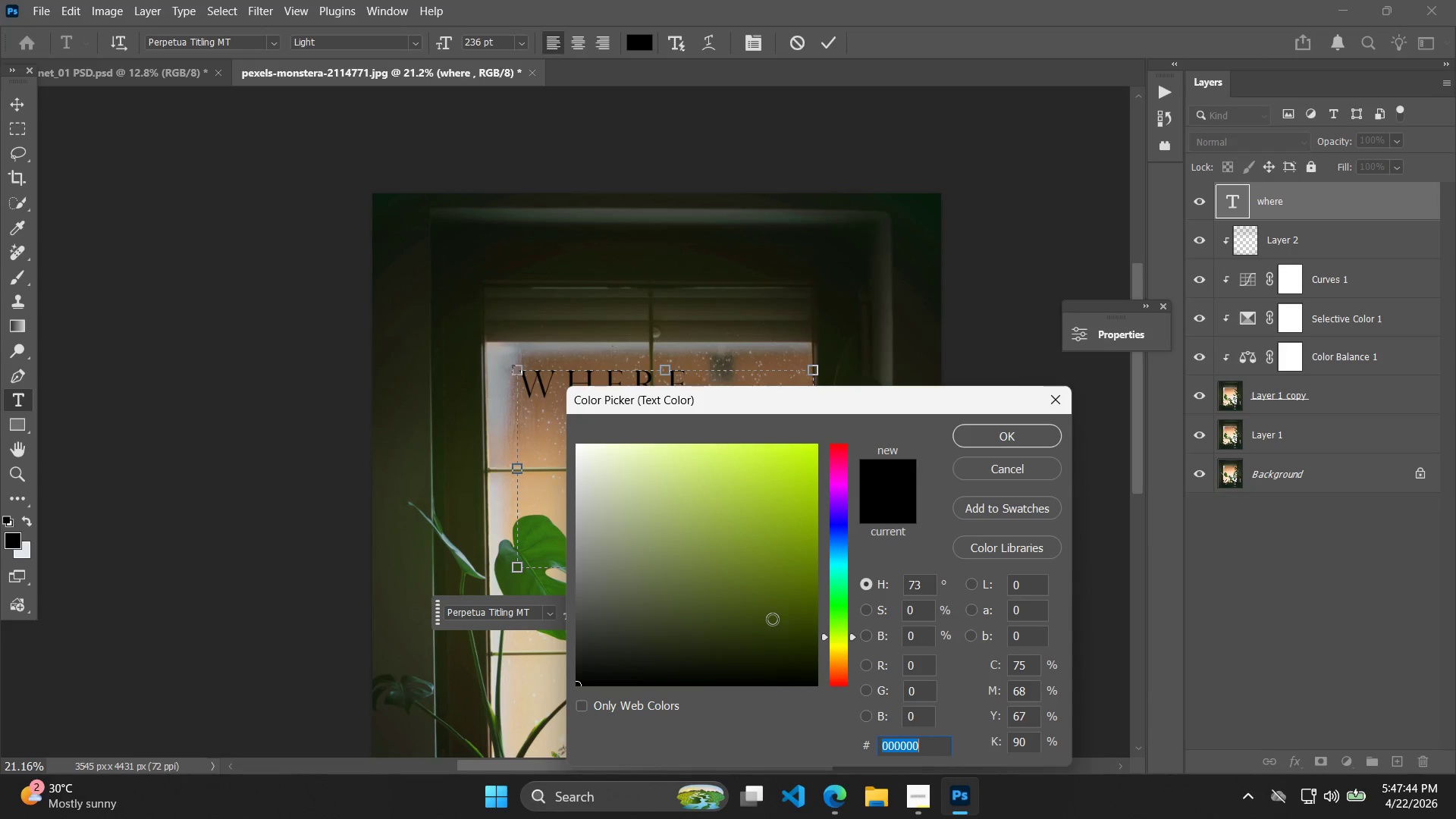 
left_click([833, 625])
 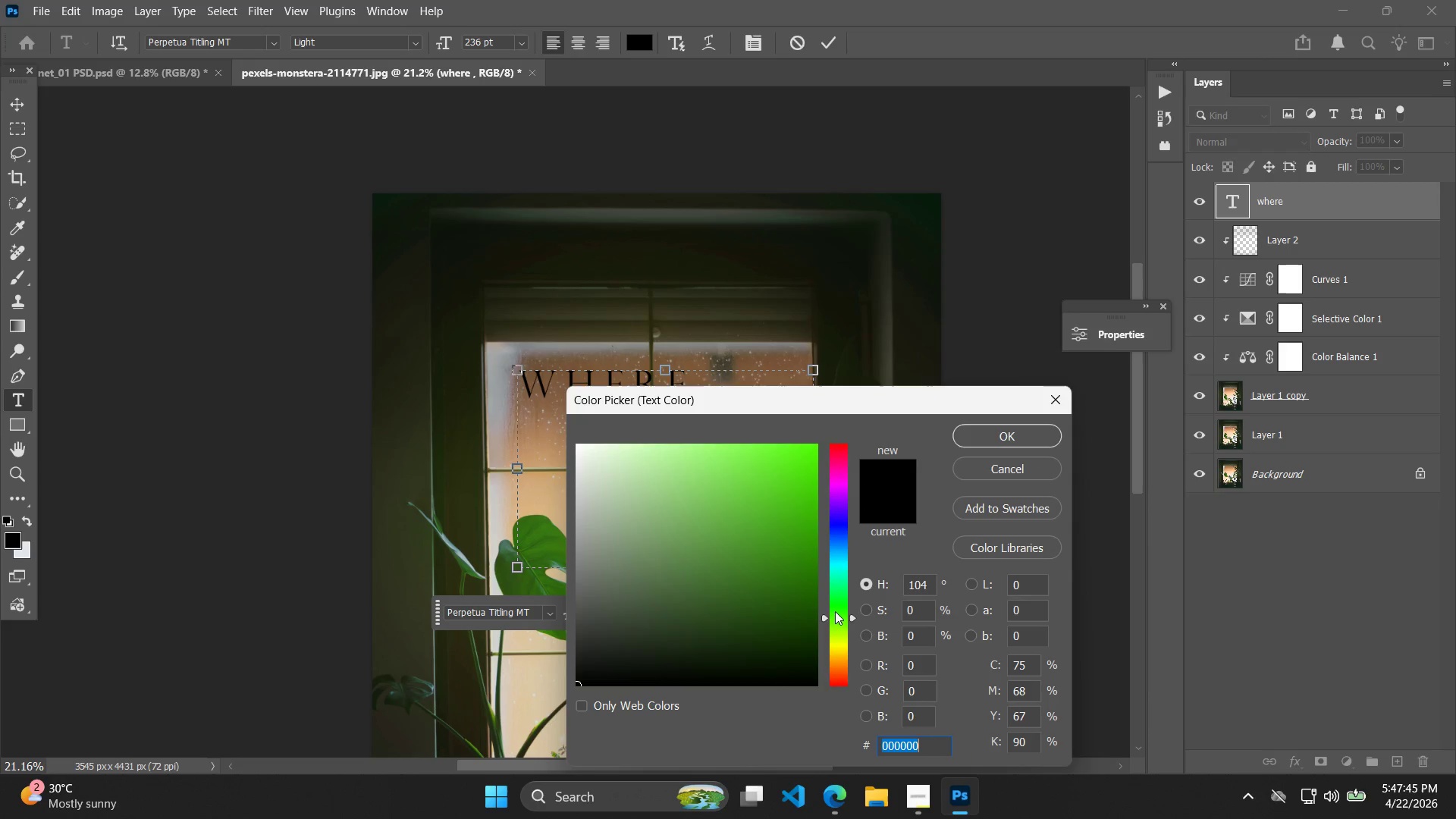 
left_click_drag(start_coordinate=[771, 576], to_coordinate=[804, 606])
 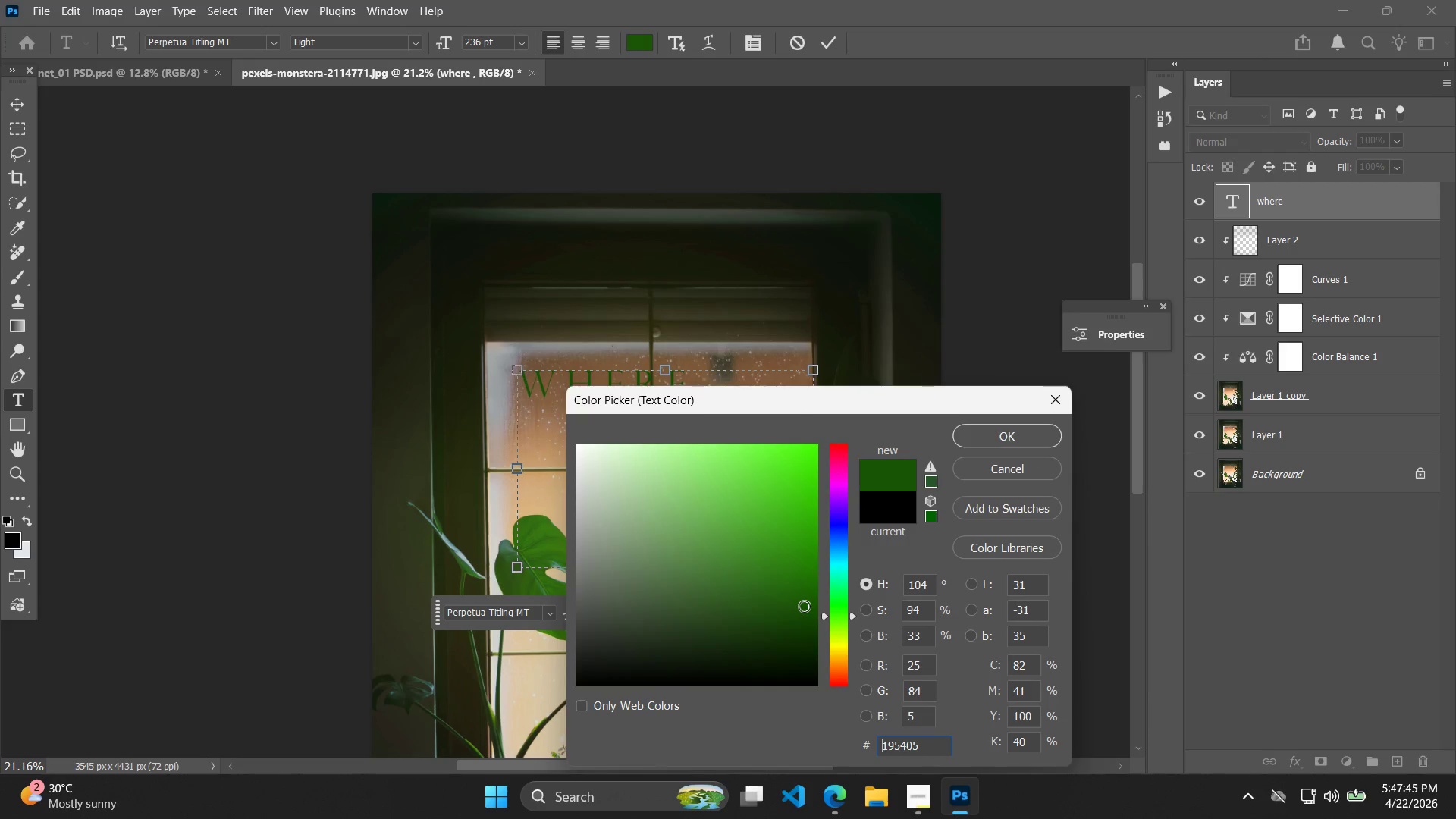 
left_click_drag(start_coordinate=[804, 606], to_coordinate=[808, 634])
 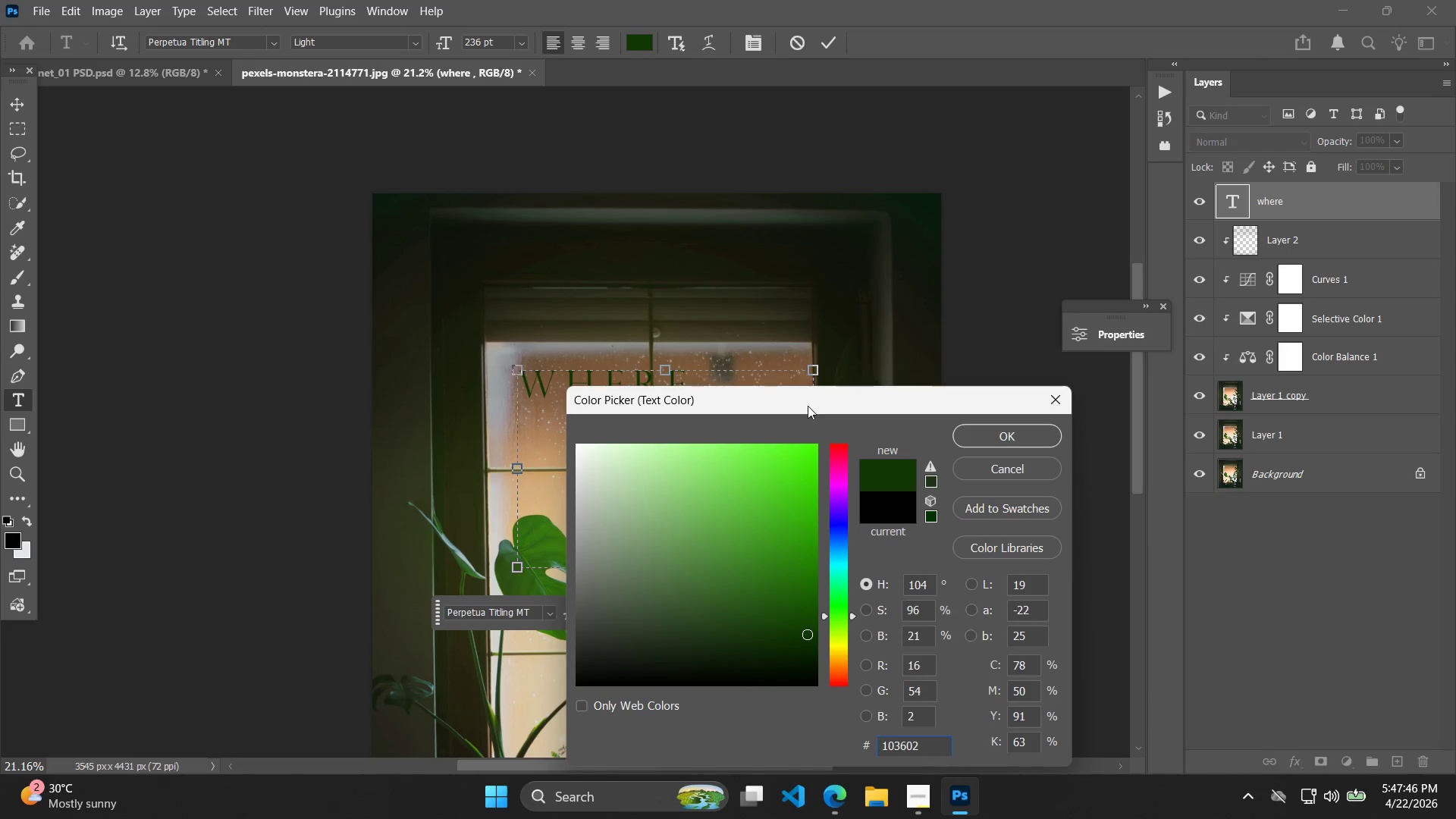 
left_click_drag(start_coordinate=[811, 413], to_coordinate=[460, 490])
 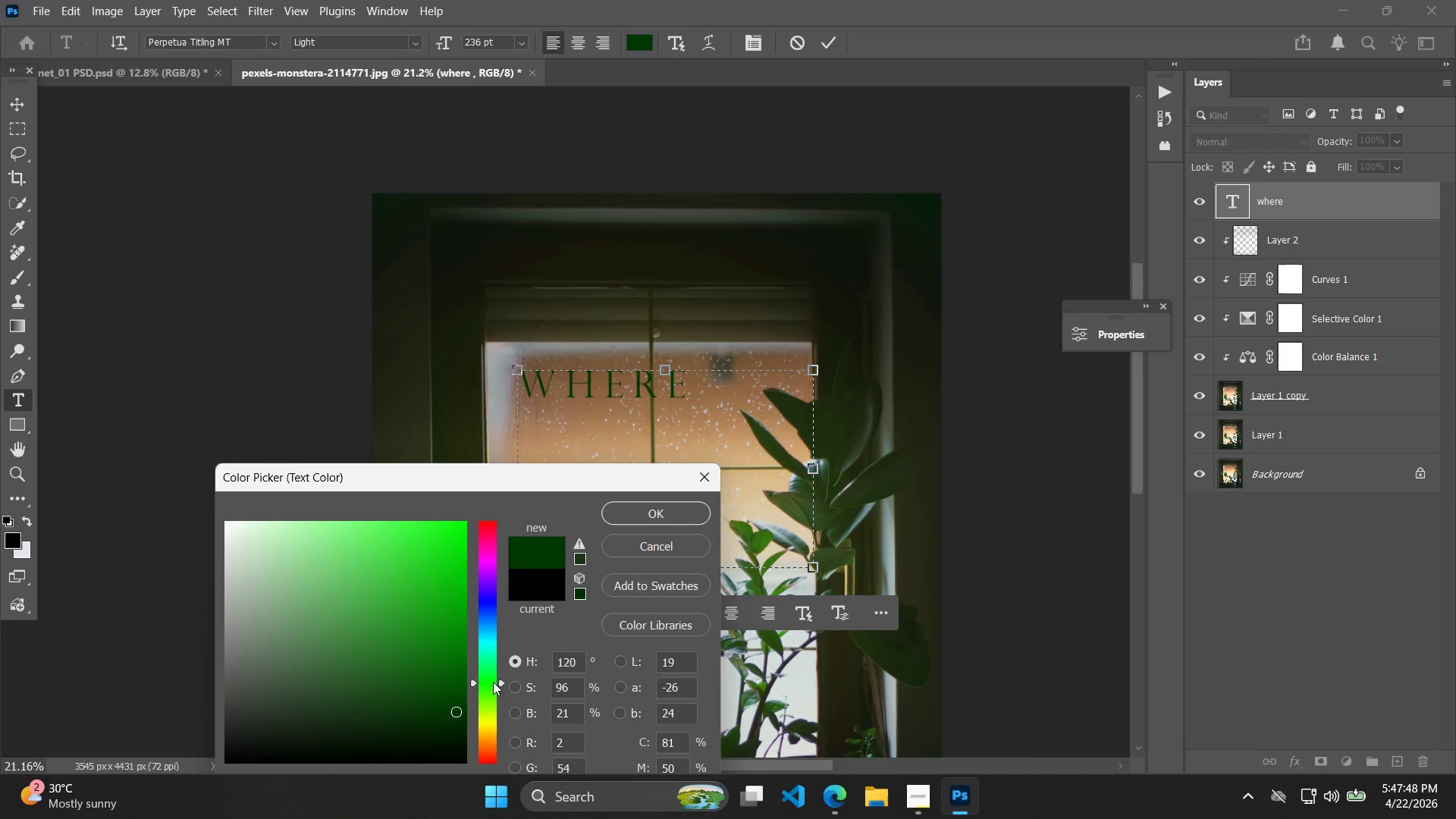 
left_click_drag(start_coordinate=[398, 621], to_coordinate=[449, 692])
 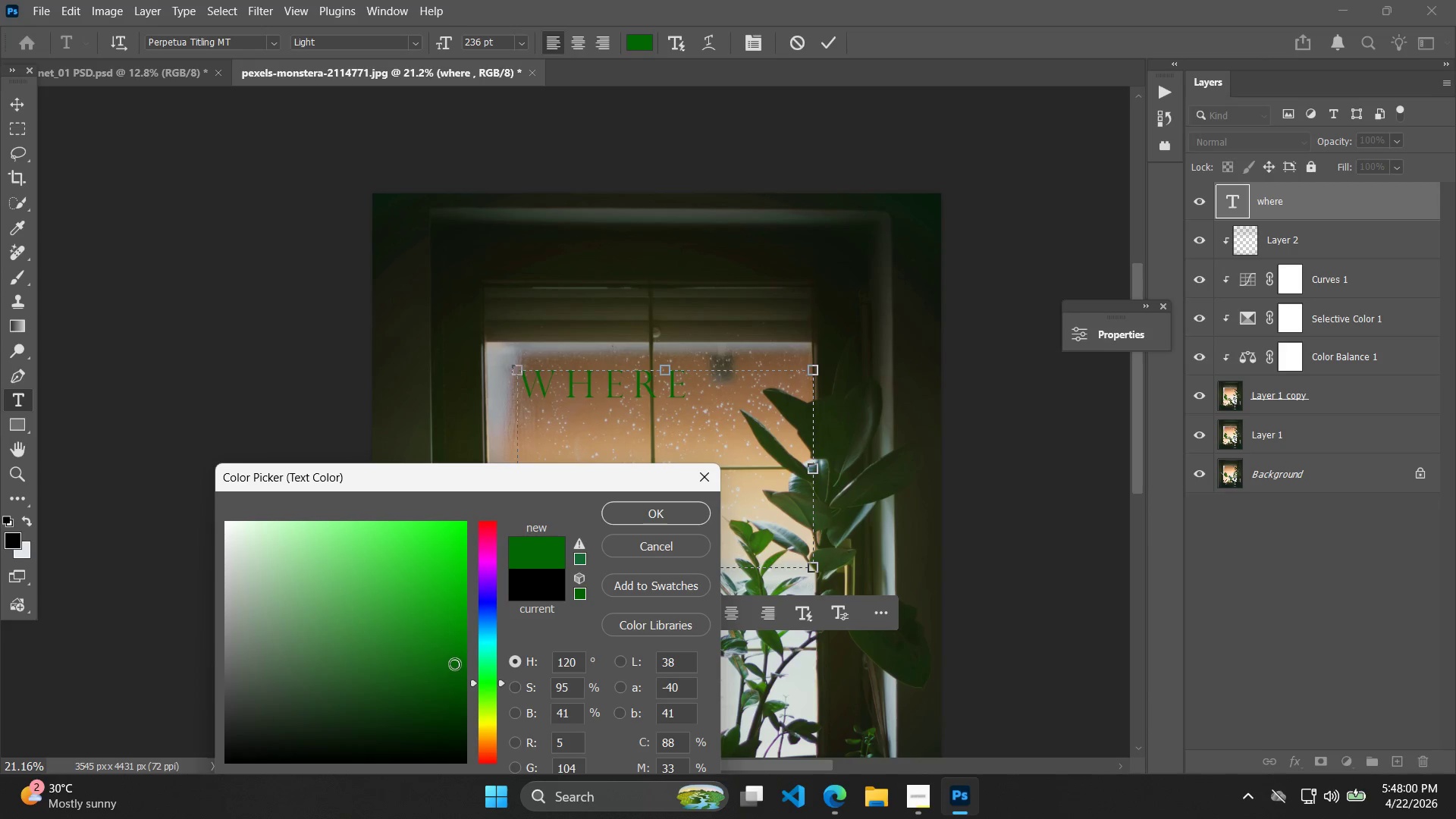 
double_click([456, 685])
 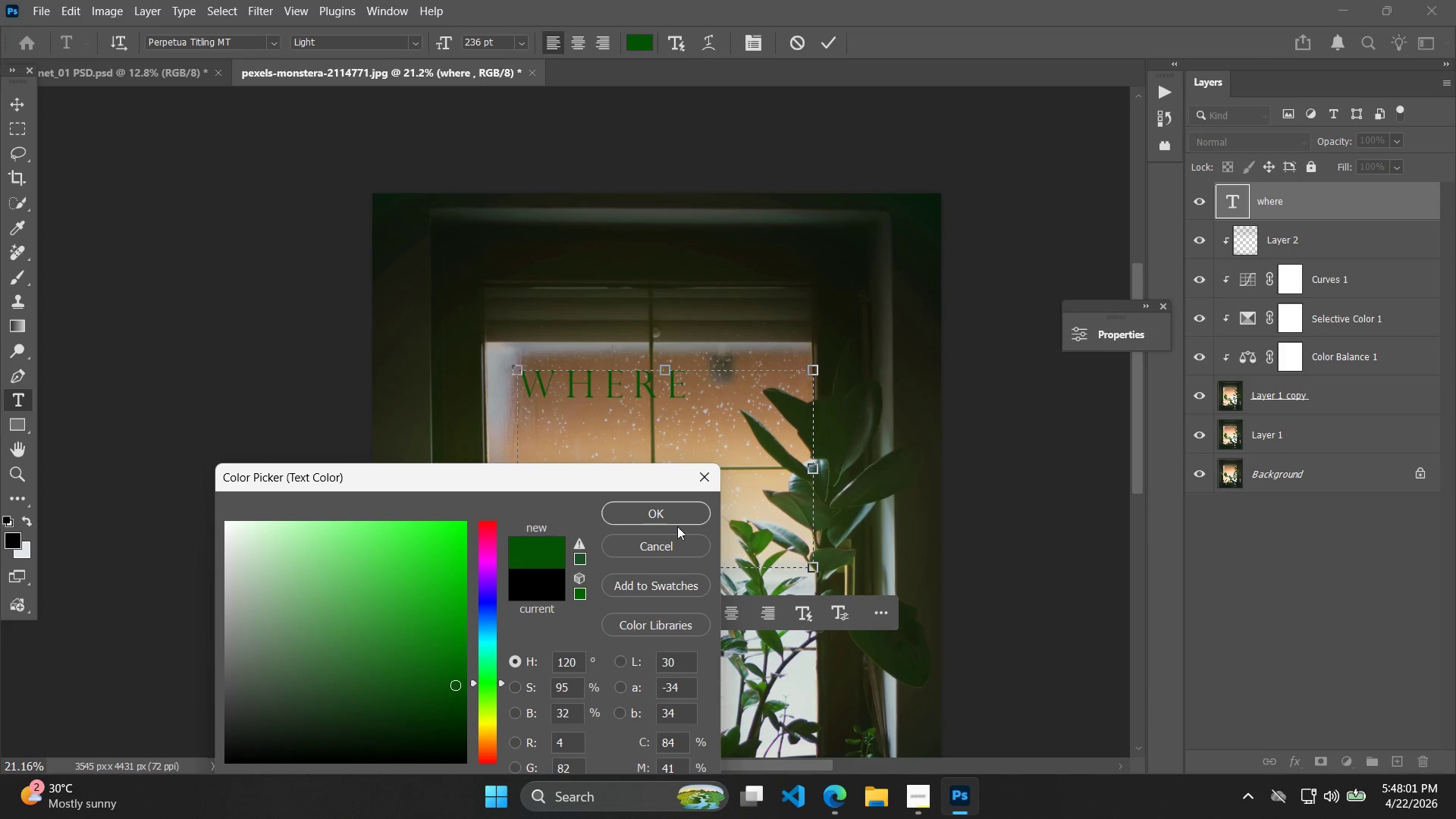 
left_click([683, 529])
 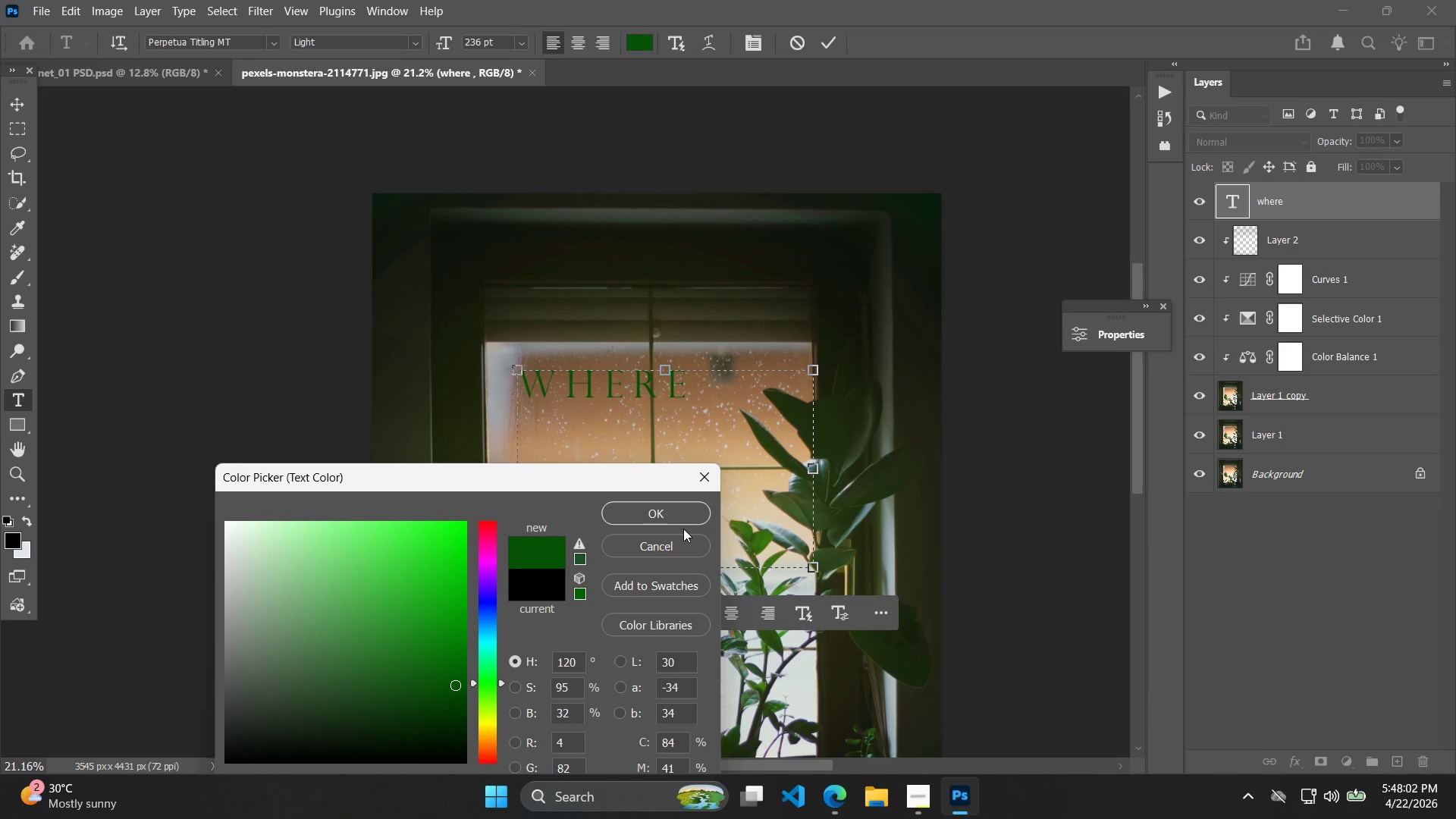 
left_click([672, 516])
 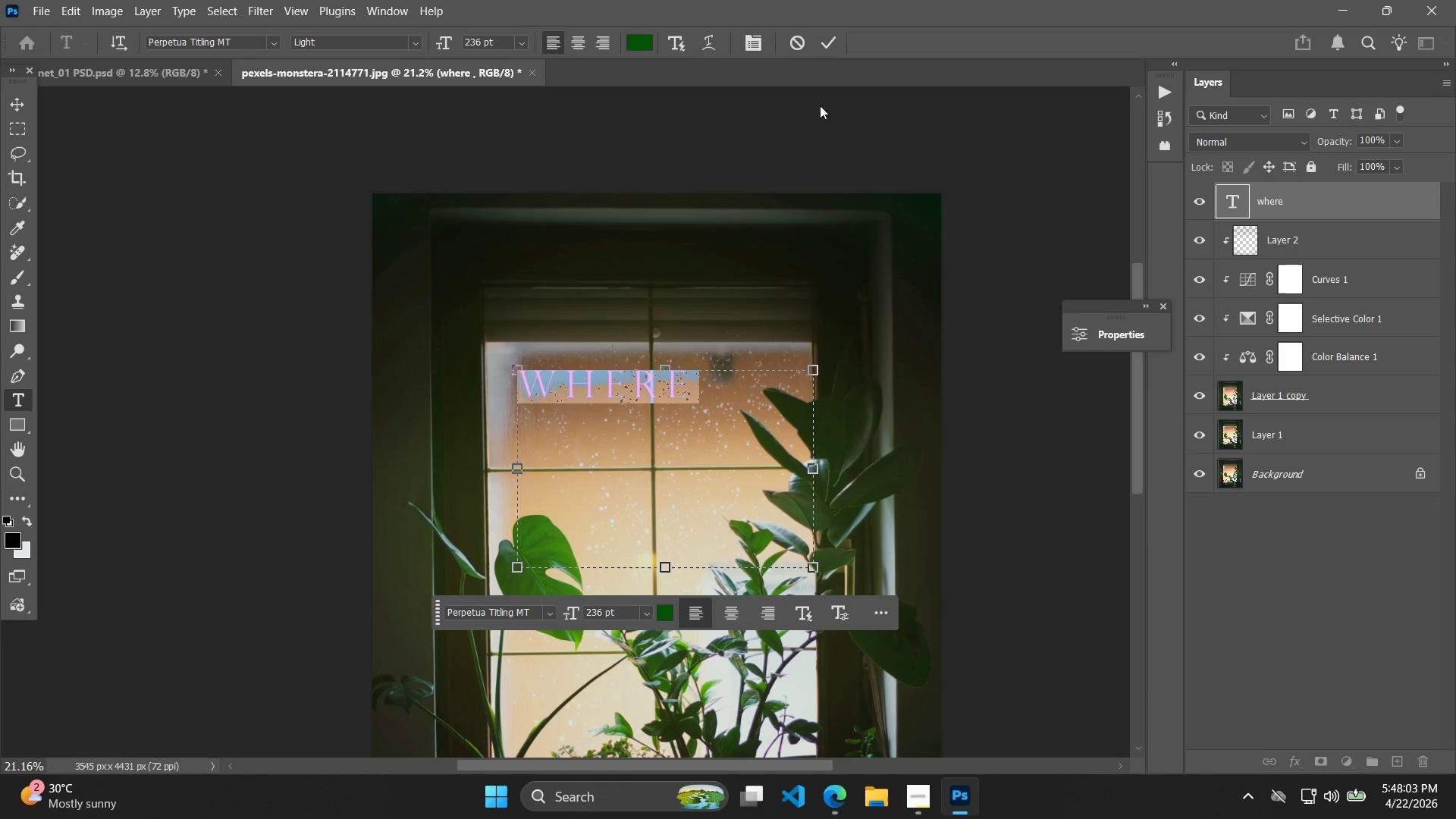 
left_click([830, 40])
 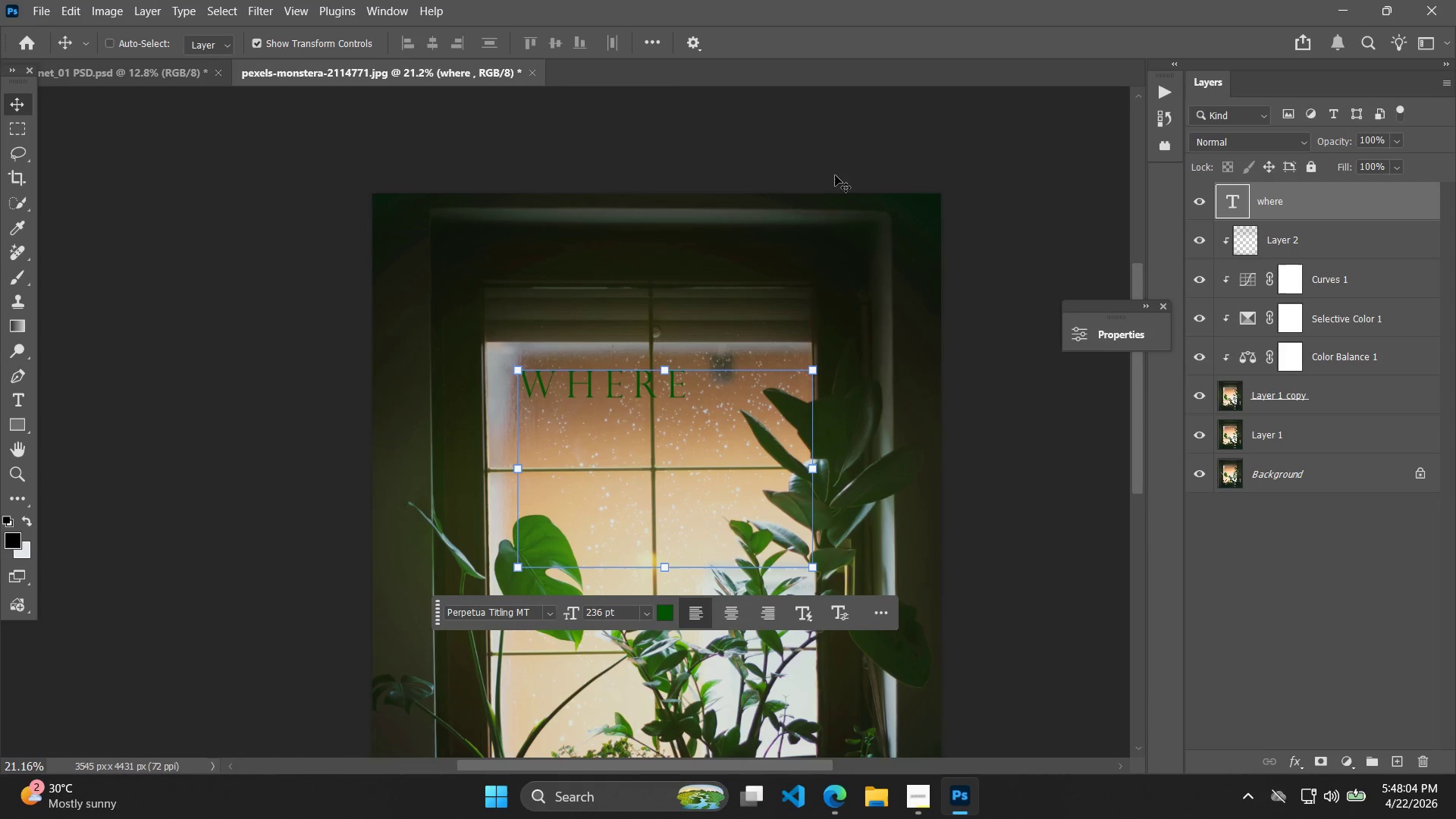 
hold_key(key=Space, duration=0.58)
 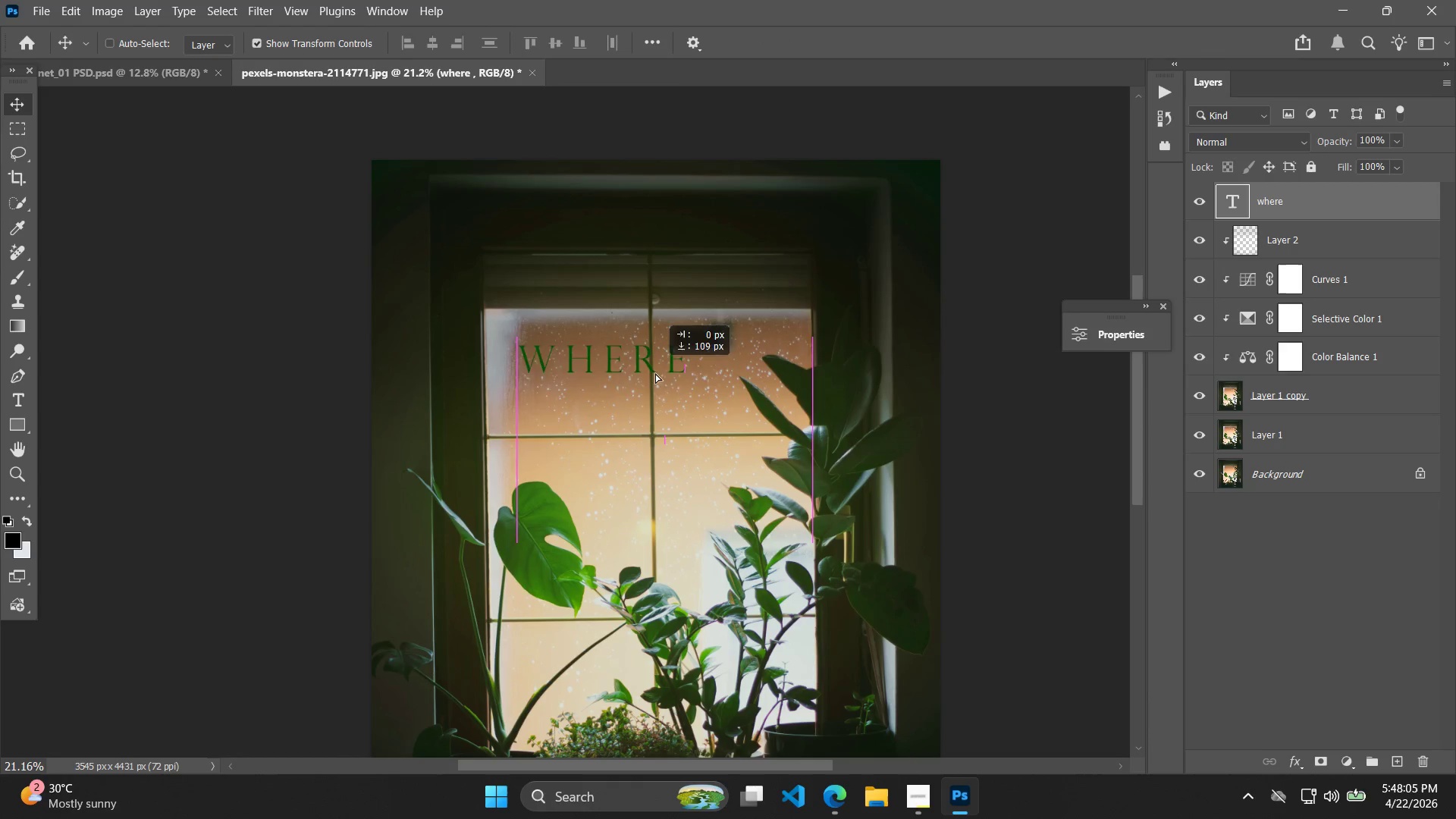 
left_click_drag(start_coordinate=[839, 224], to_coordinate=[838, 190])
 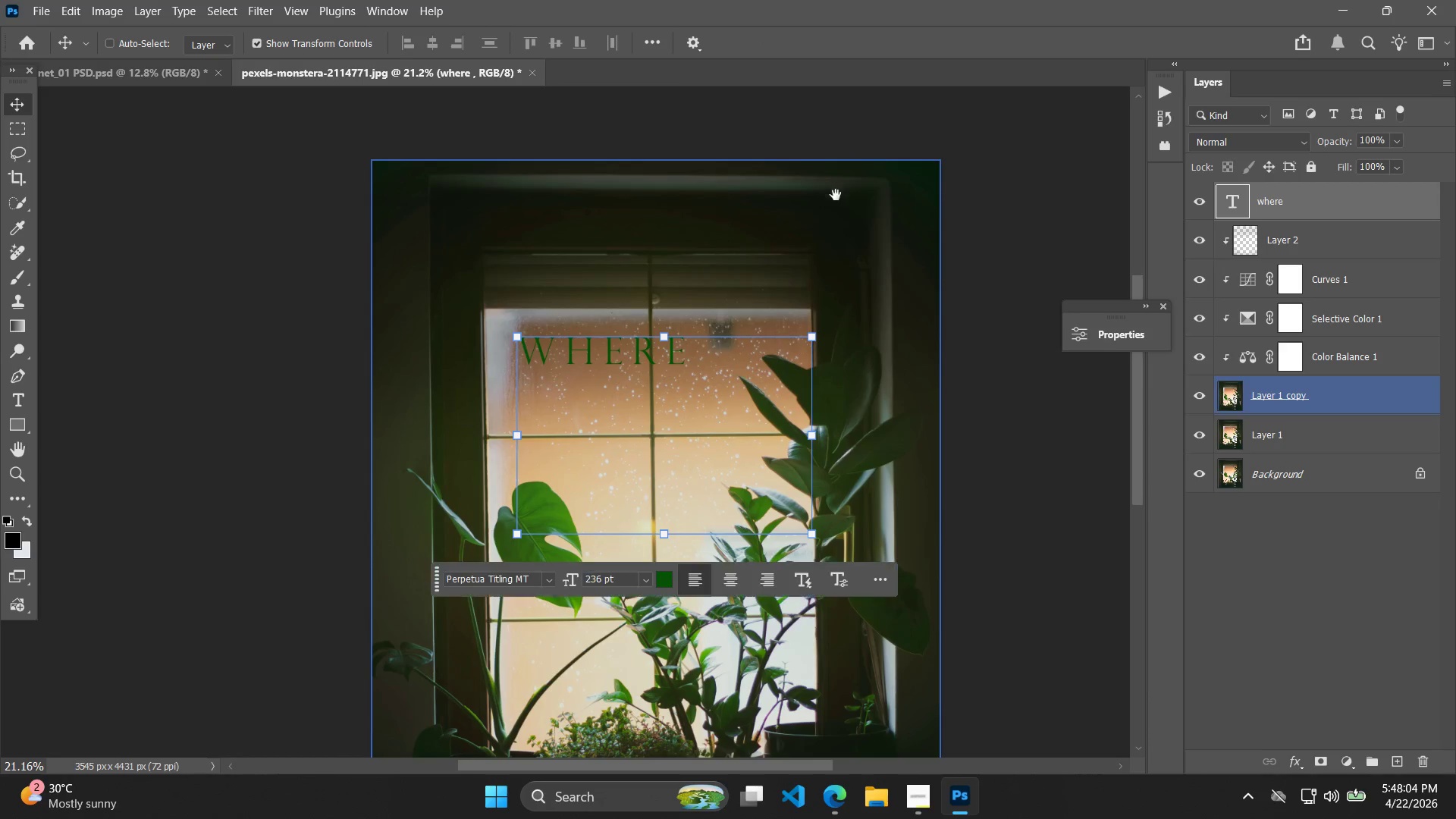 
left_click_drag(start_coordinate=[646, 350], to_coordinate=[667, 397])
 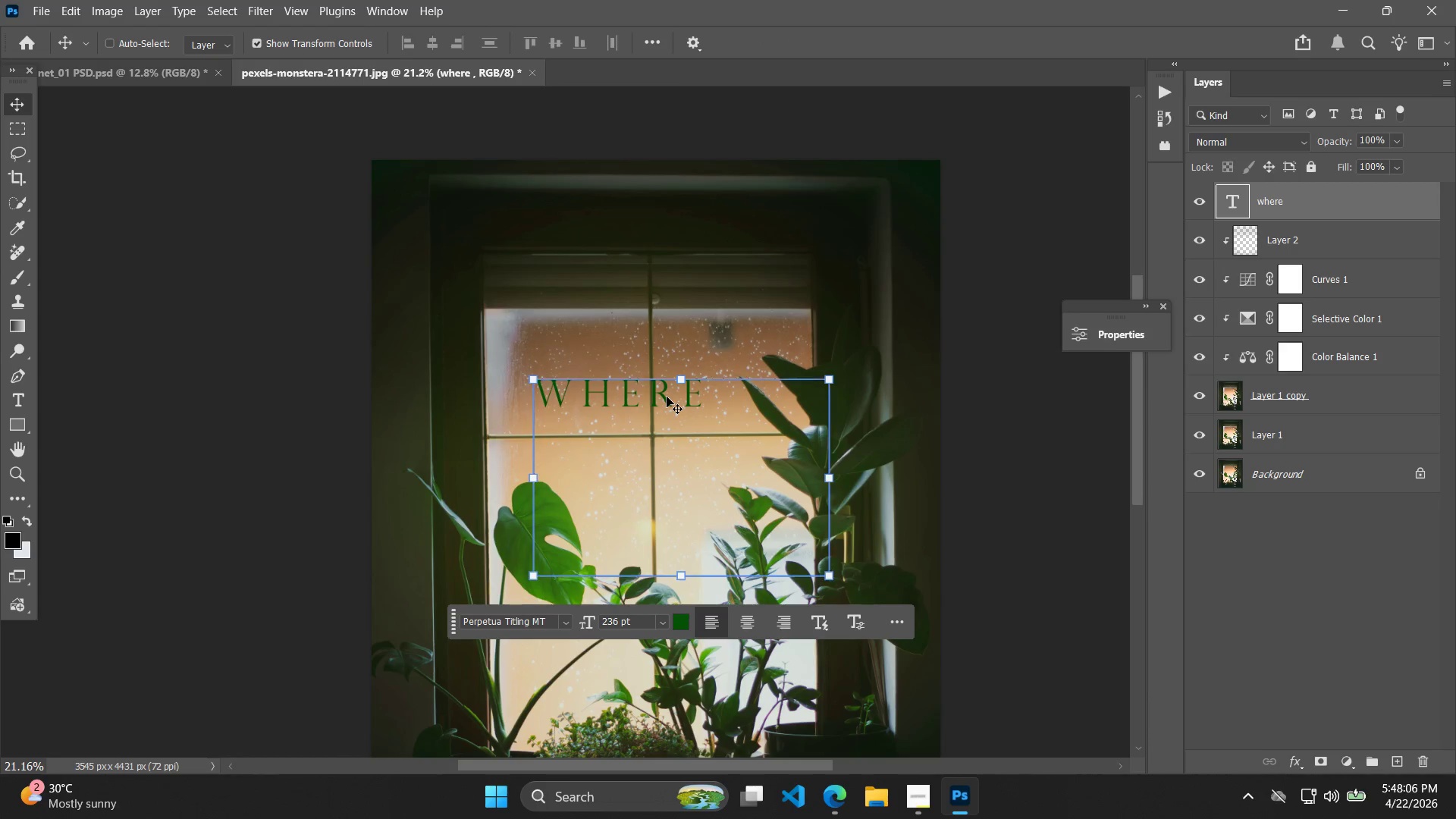 
double_click([667, 397])
 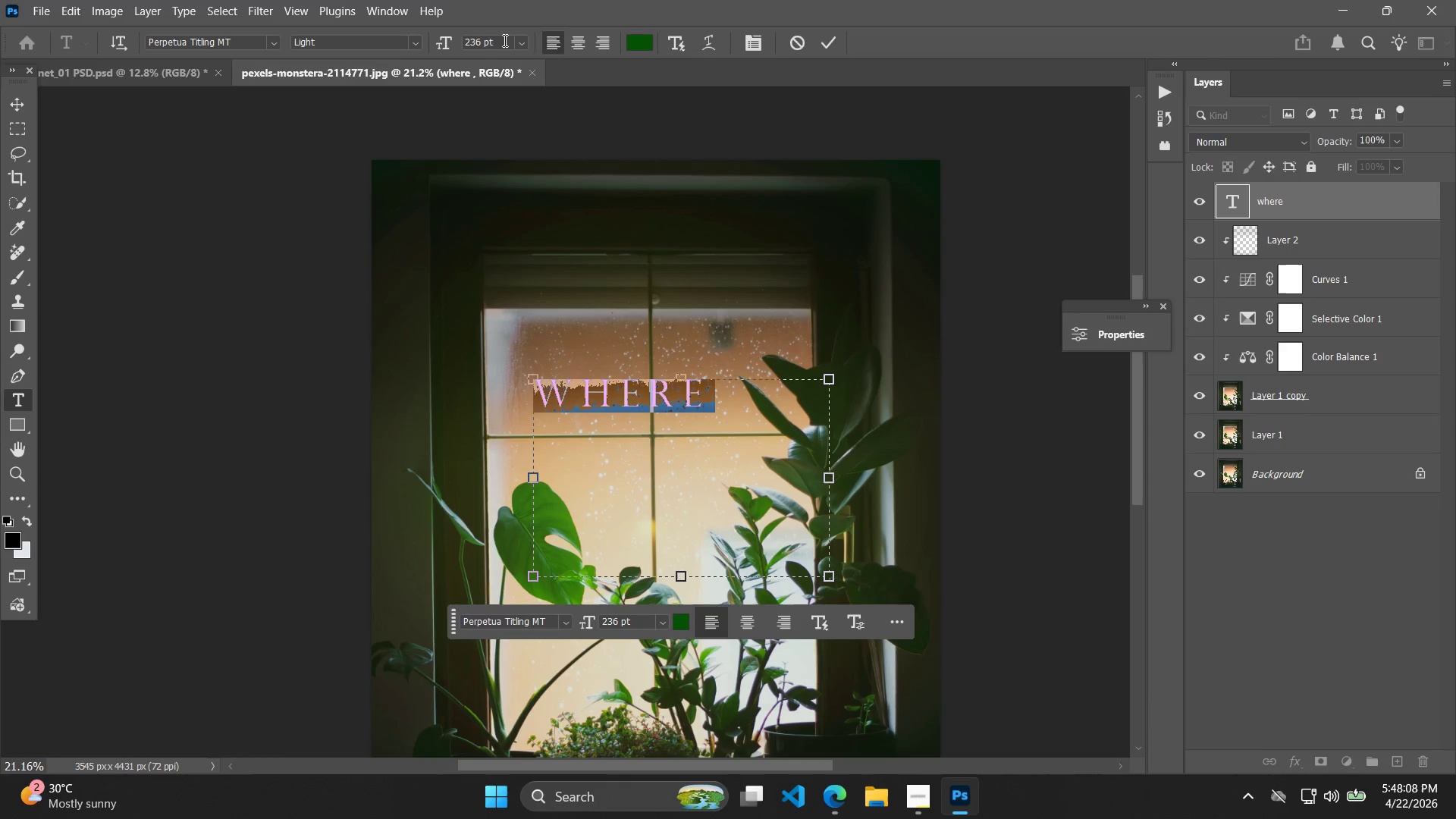 
left_click([273, 42])
 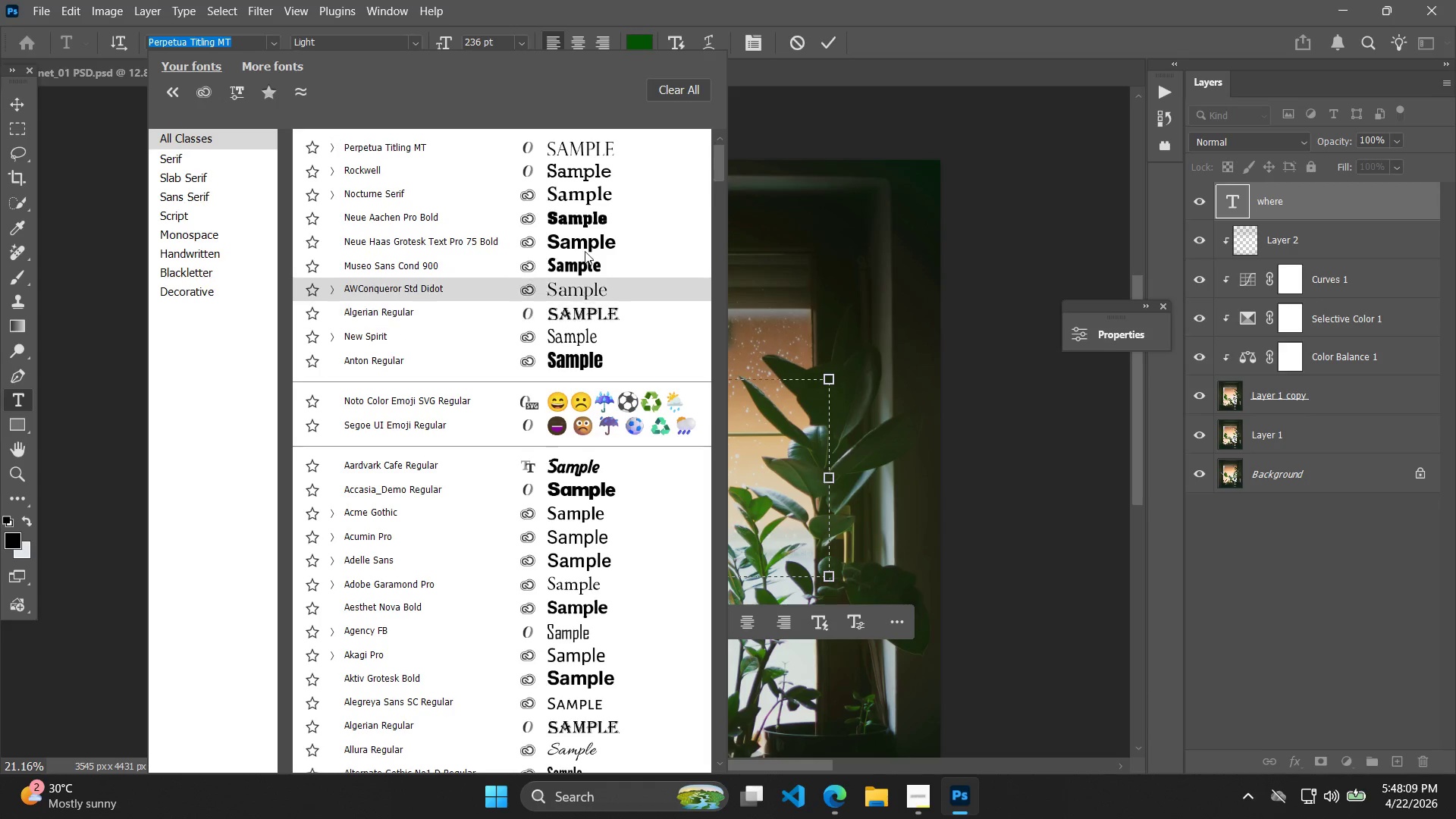 
left_click([586, 246])
 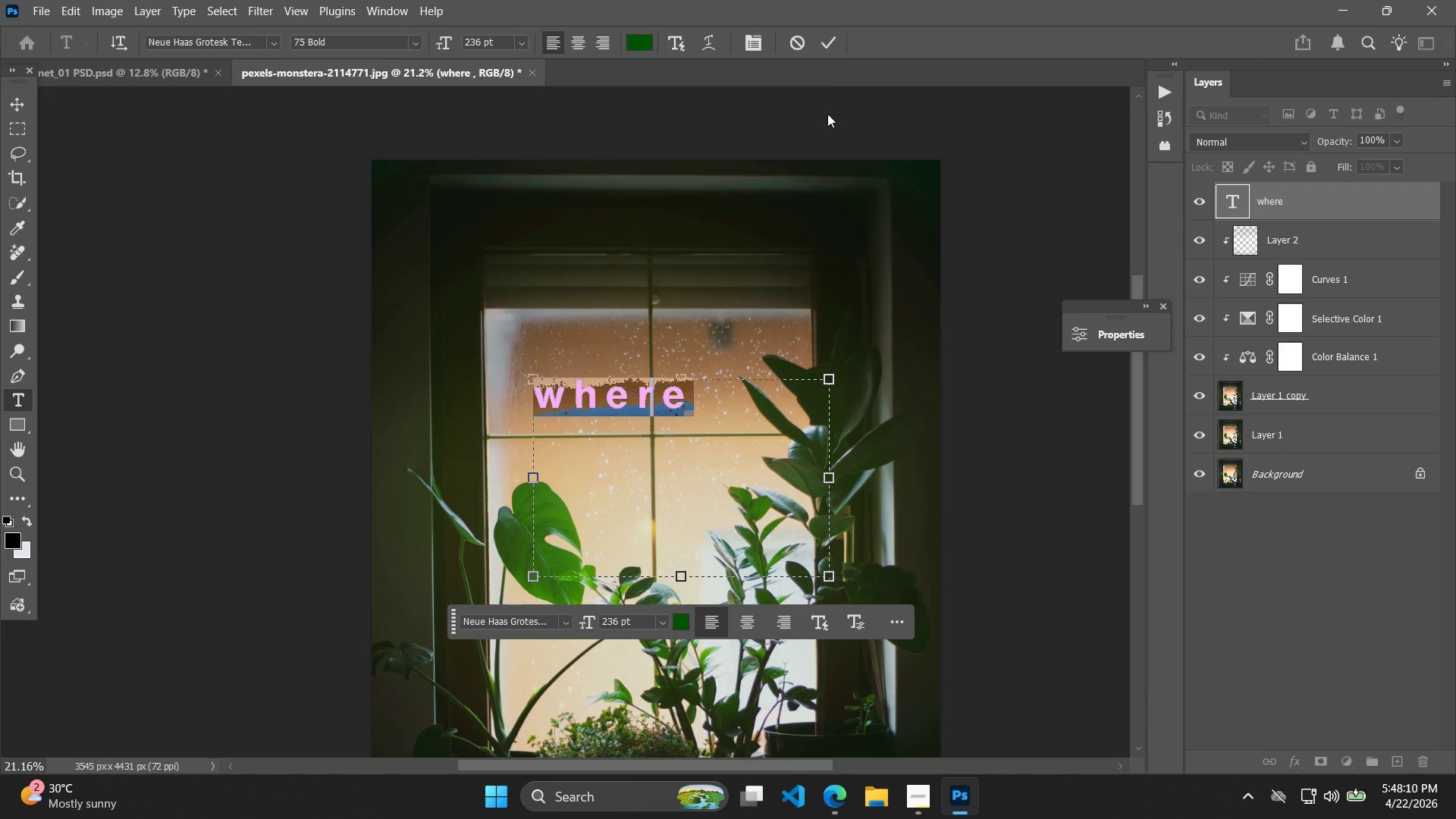 
left_click([824, 41])
 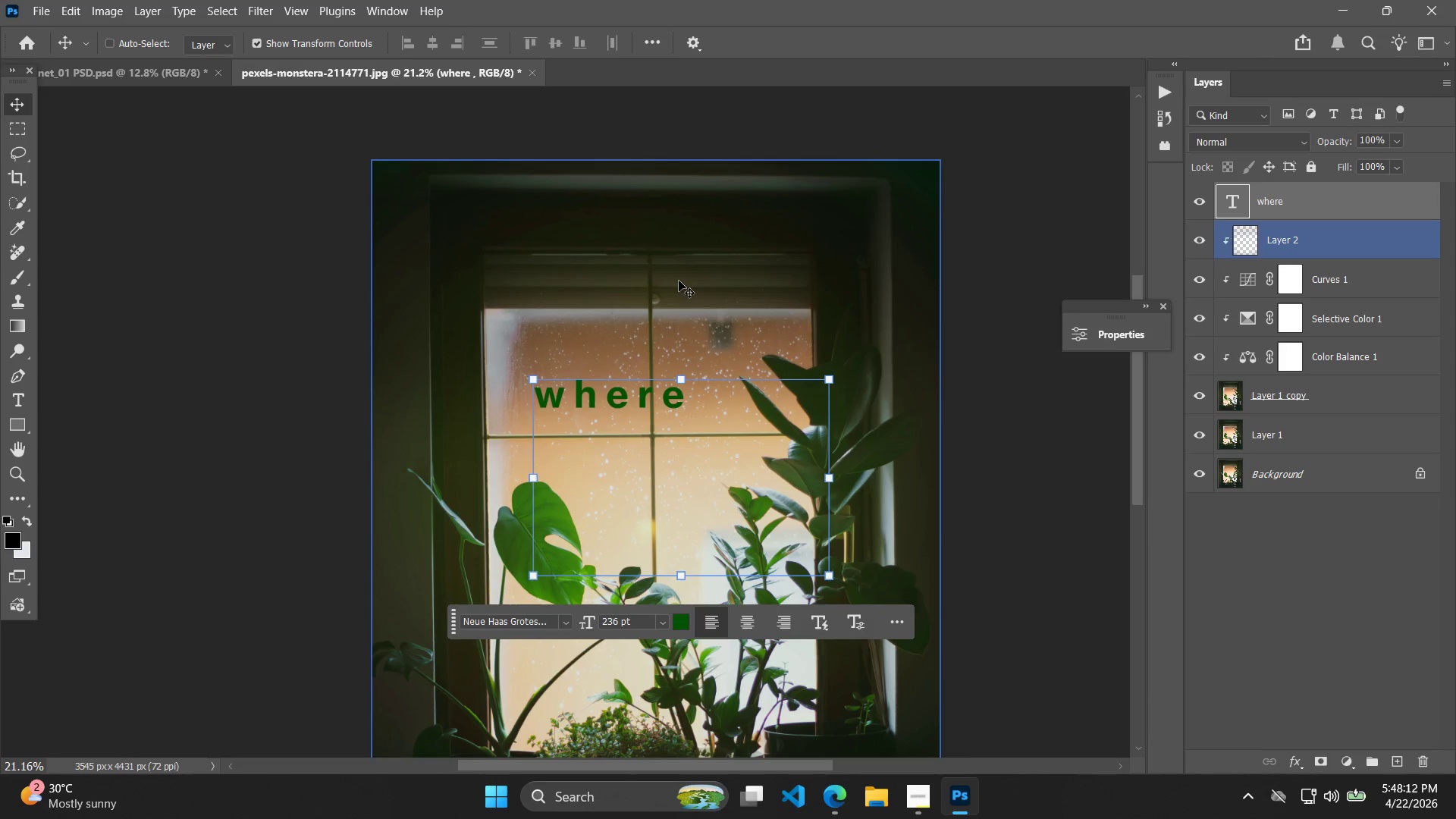 
double_click([683, 391])
 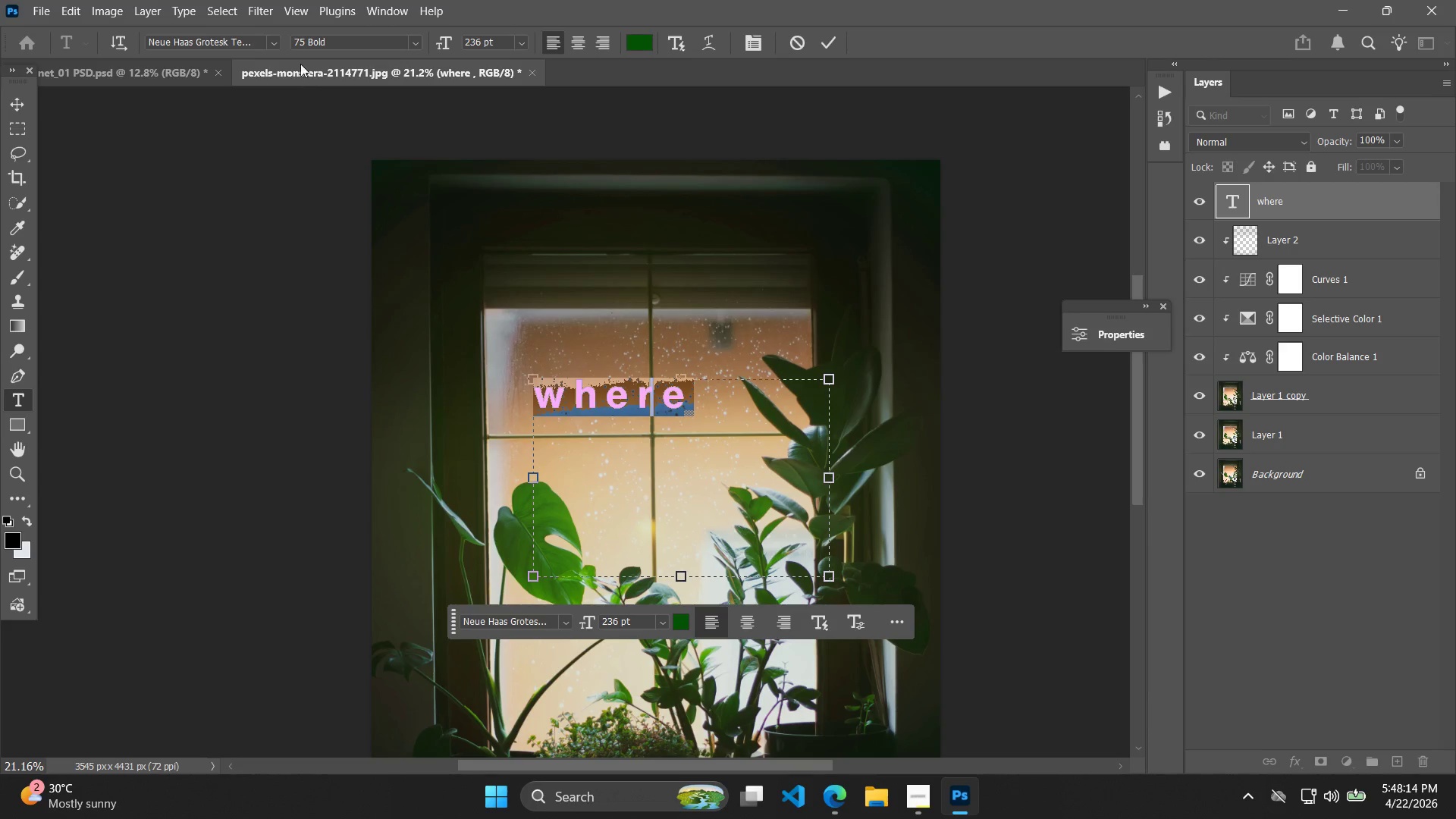 
left_click([271, 41])
 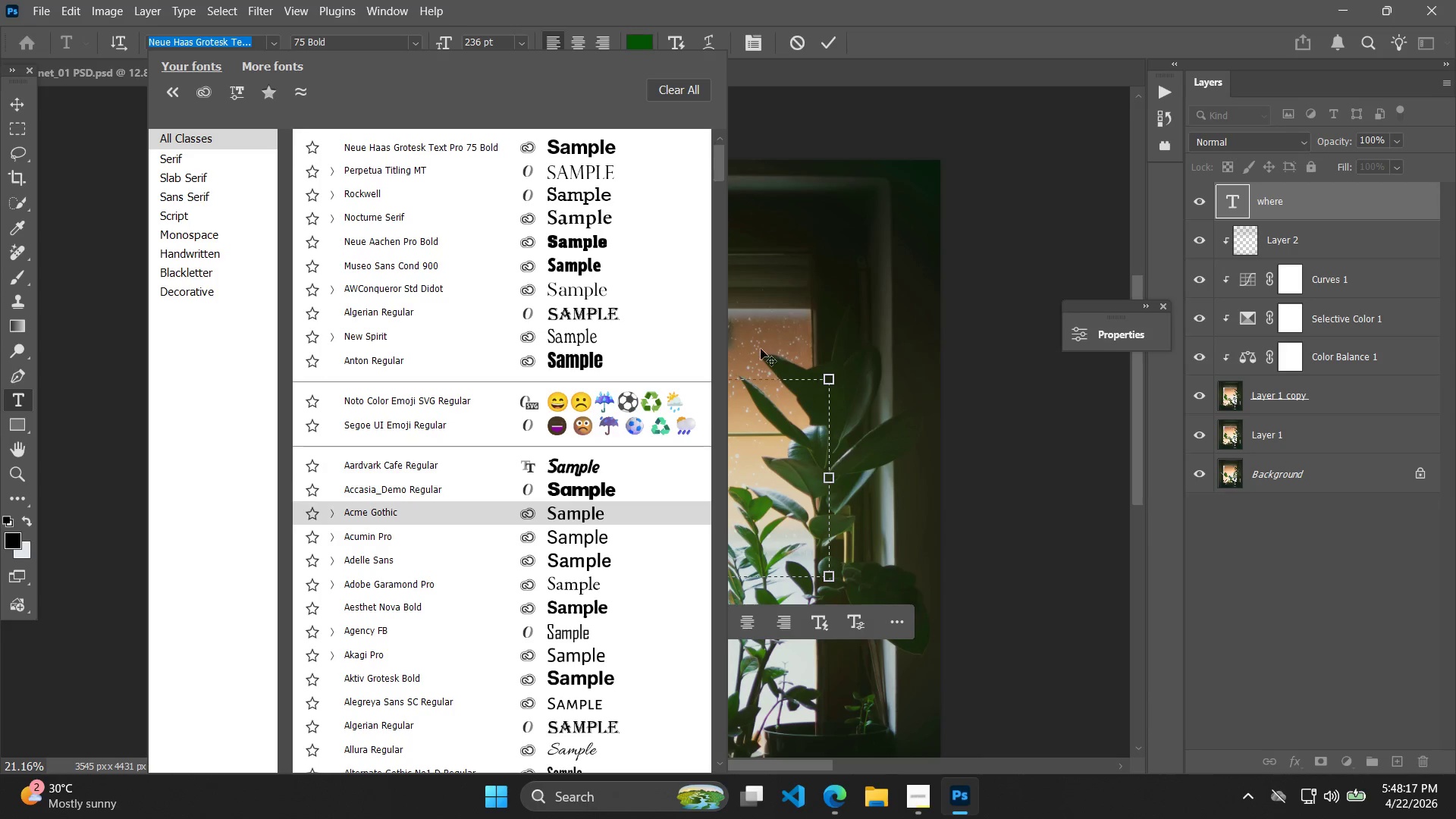 
left_click_drag(start_coordinate=[480, 61], to_coordinate=[346, 70])
 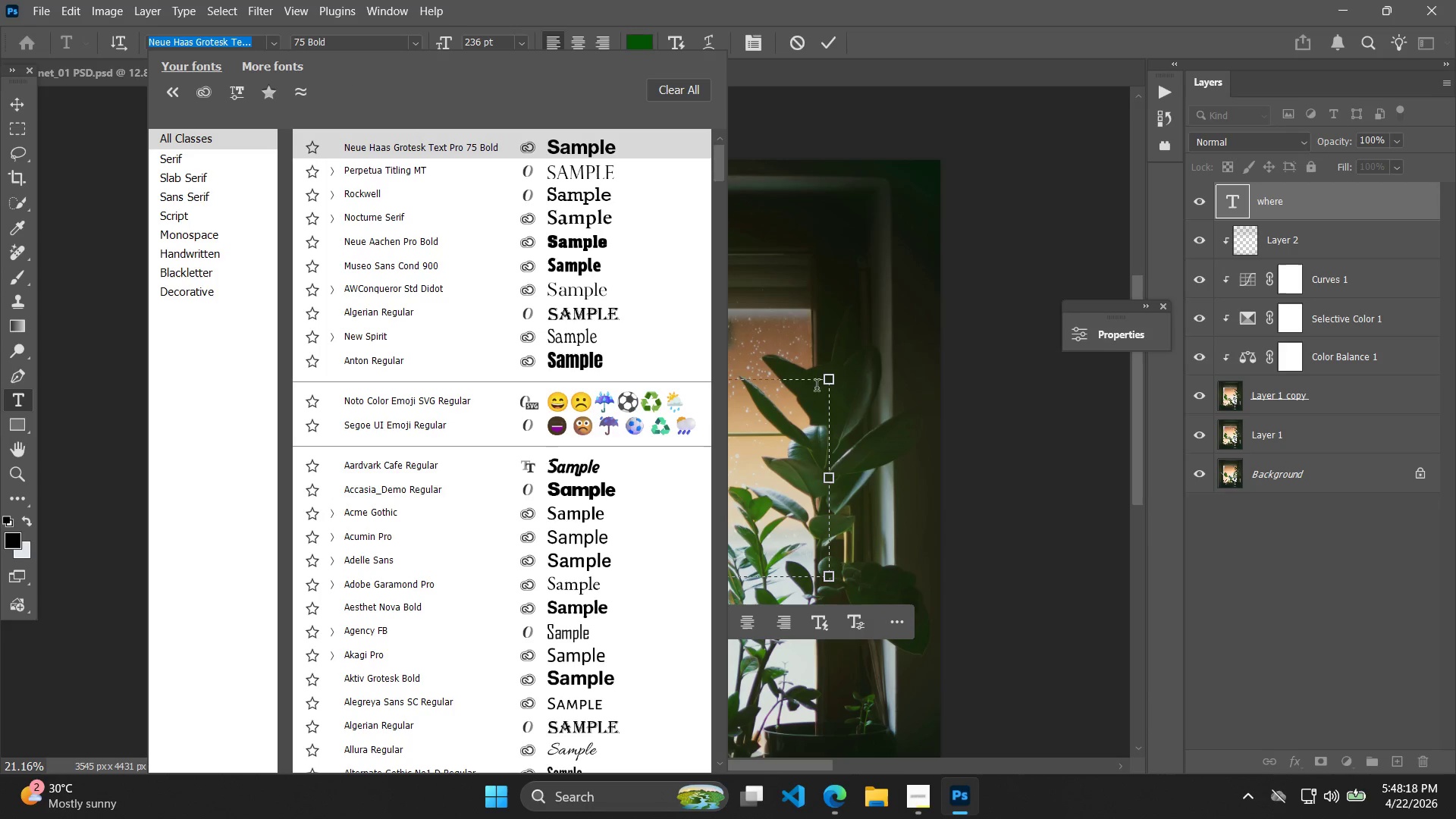 
left_click_drag(start_coordinate=[792, 403], to_coordinate=[830, 399])
 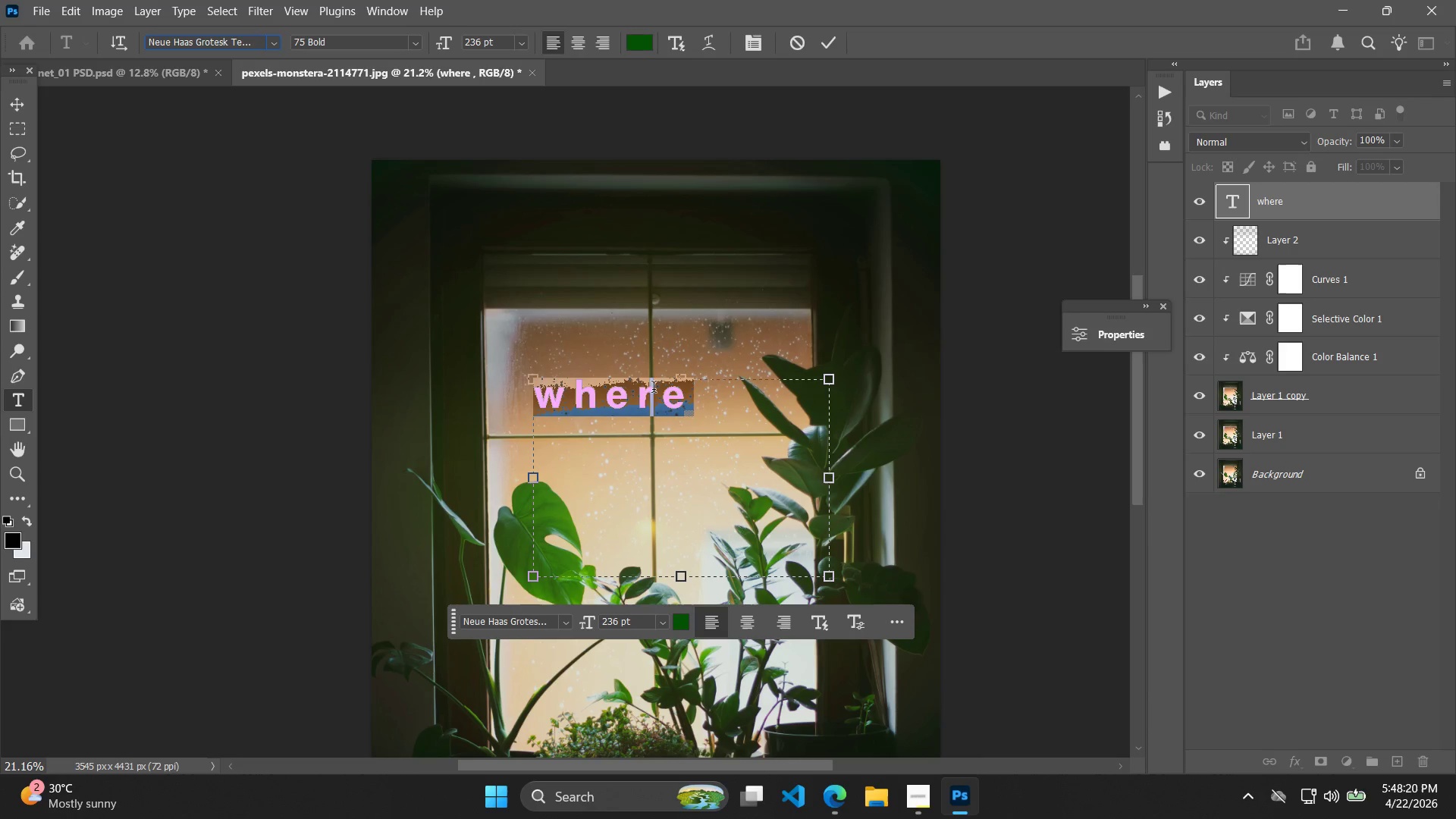 
left_click_drag(start_coordinate=[654, 397], to_coordinate=[811, 264])
 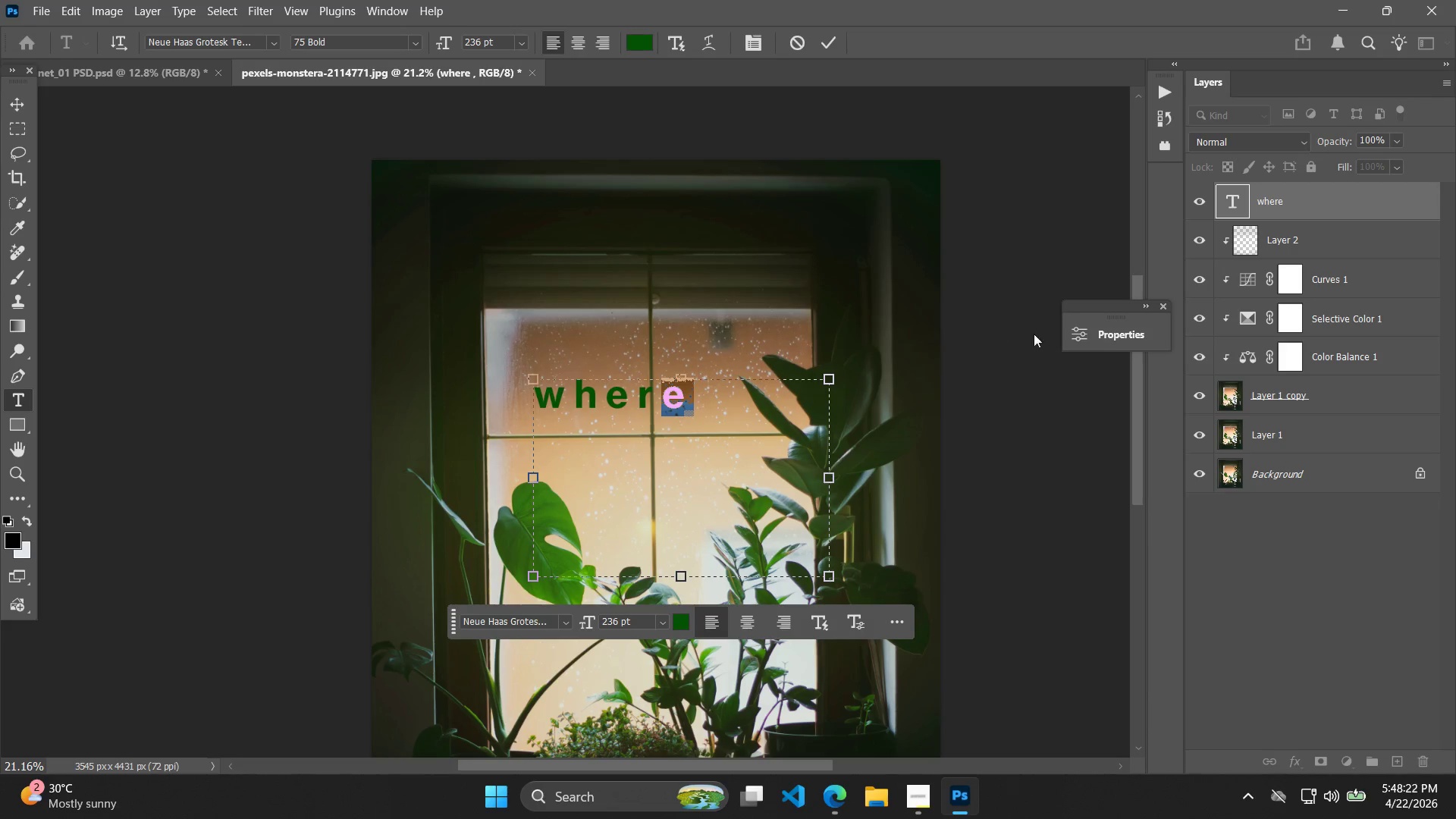 
double_click([1079, 335])
 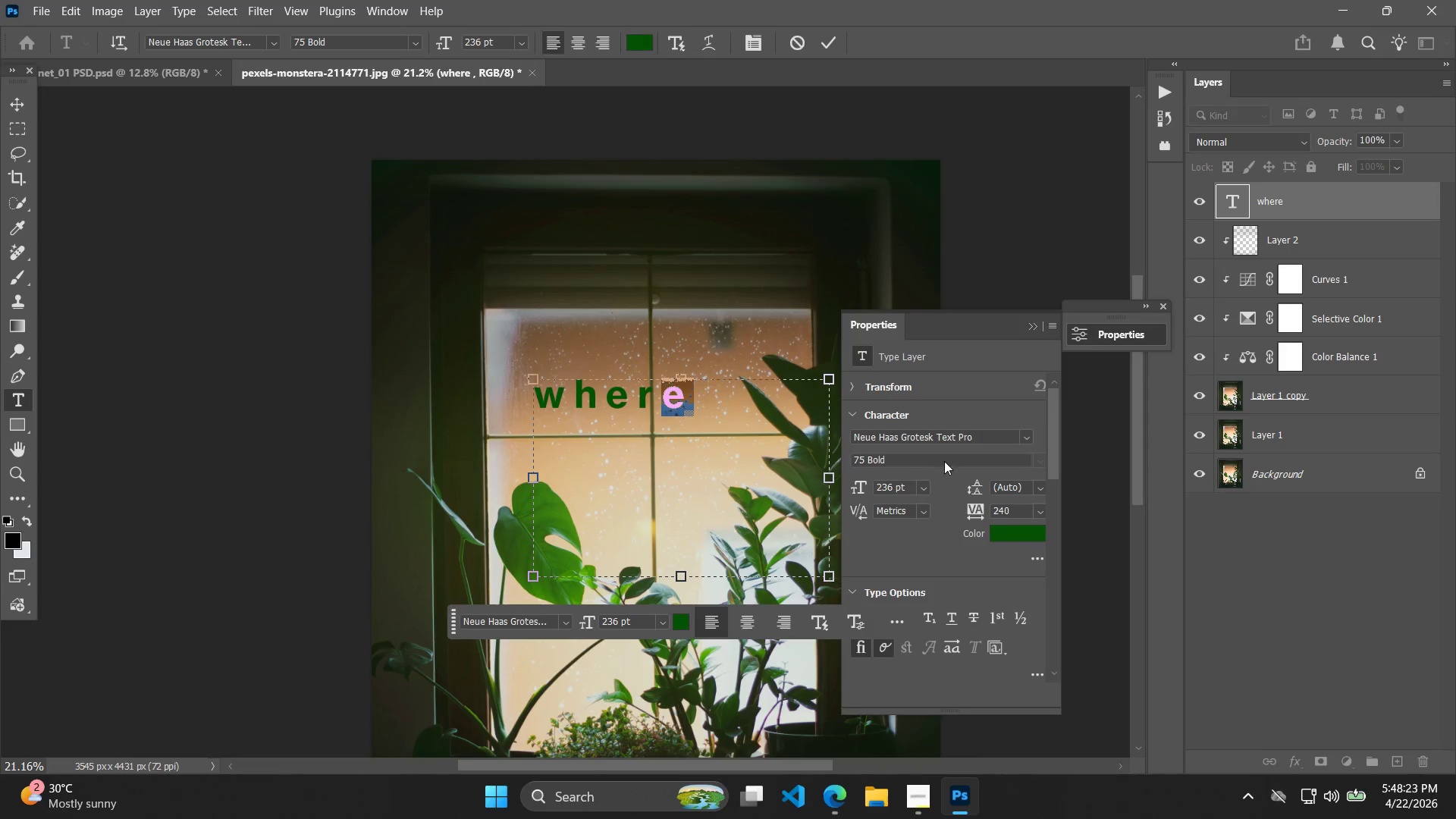 
left_click([1018, 438])
 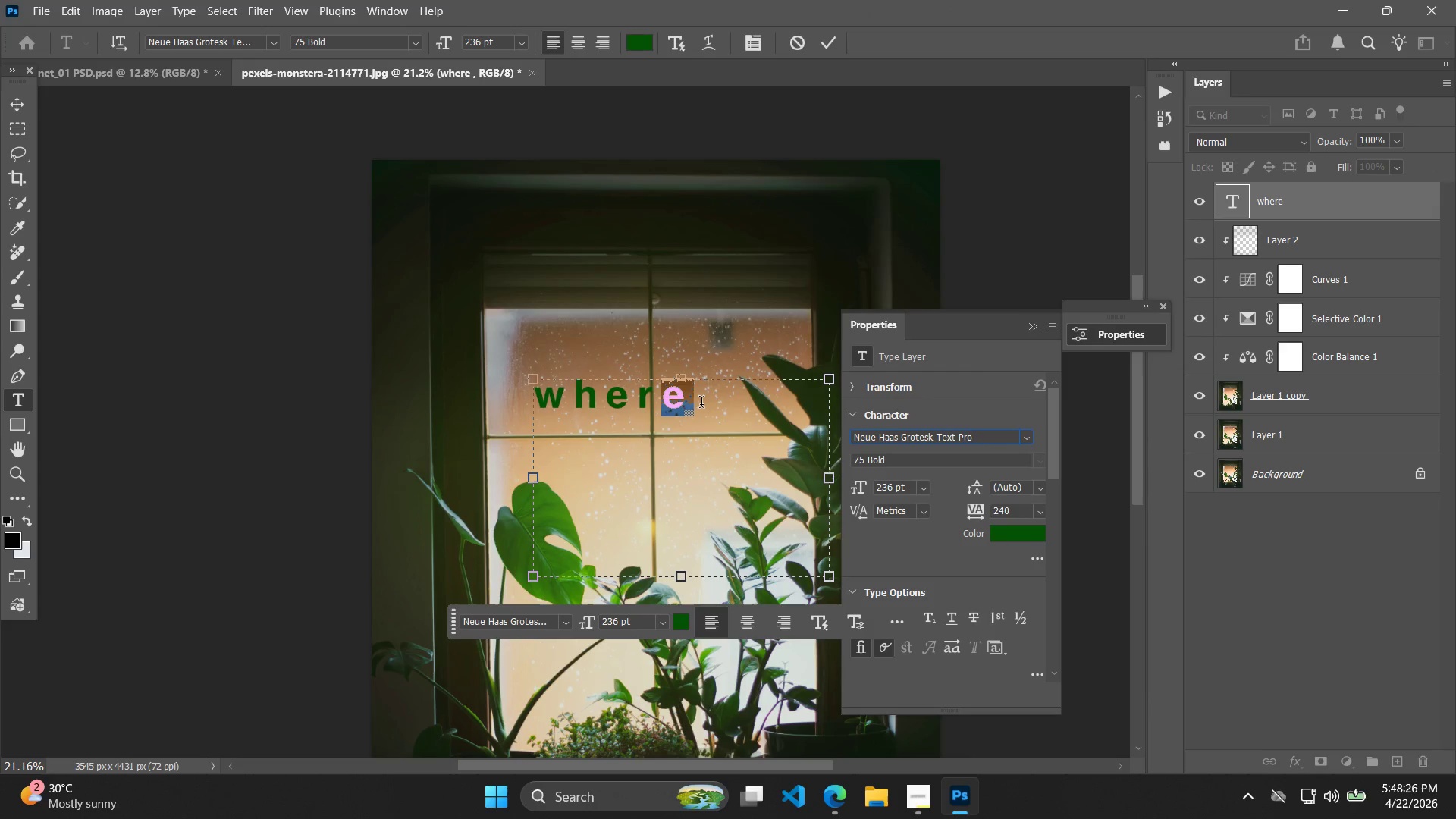 
key(Control+Z)
 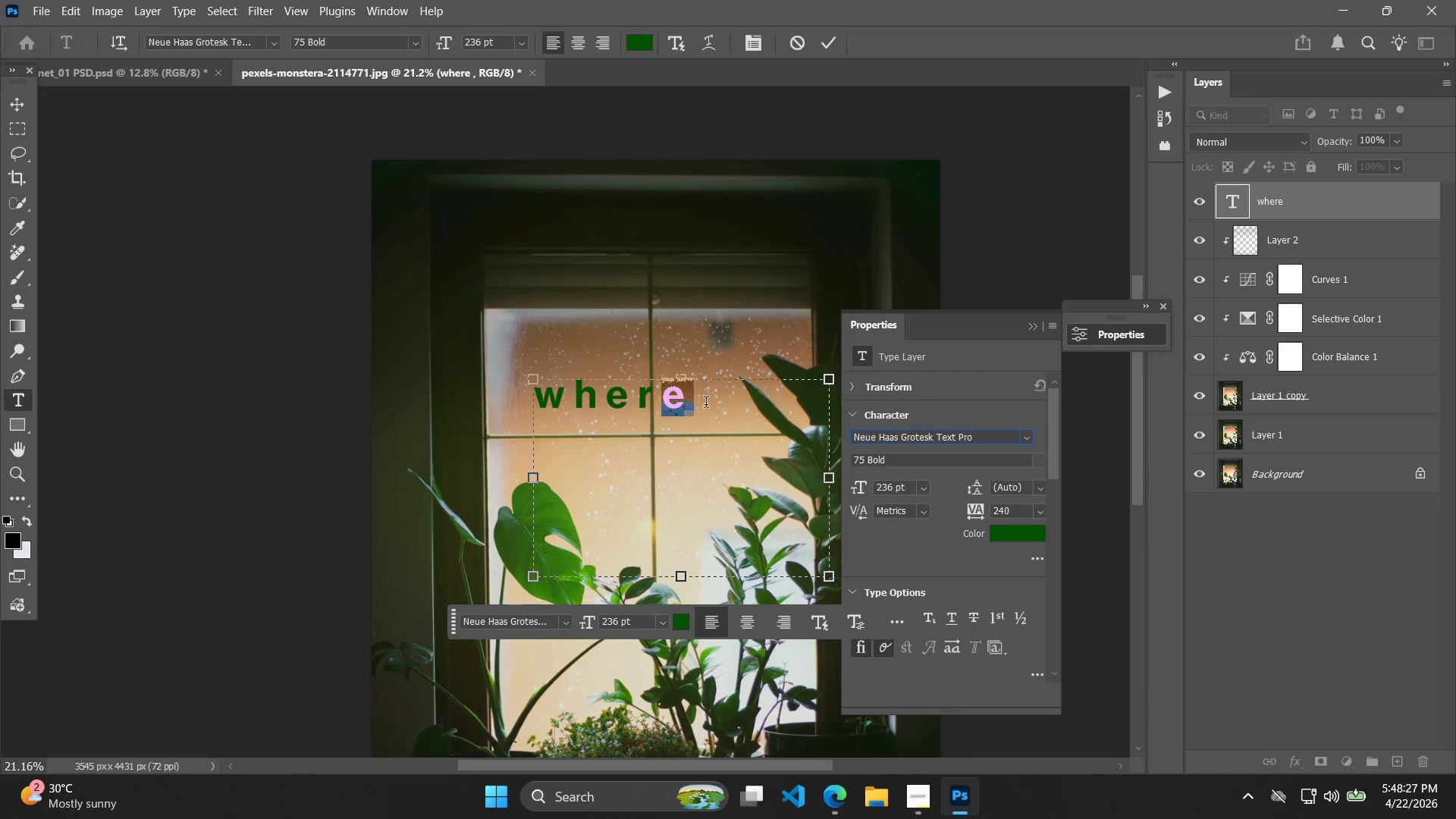 
double_click([706, 404])
 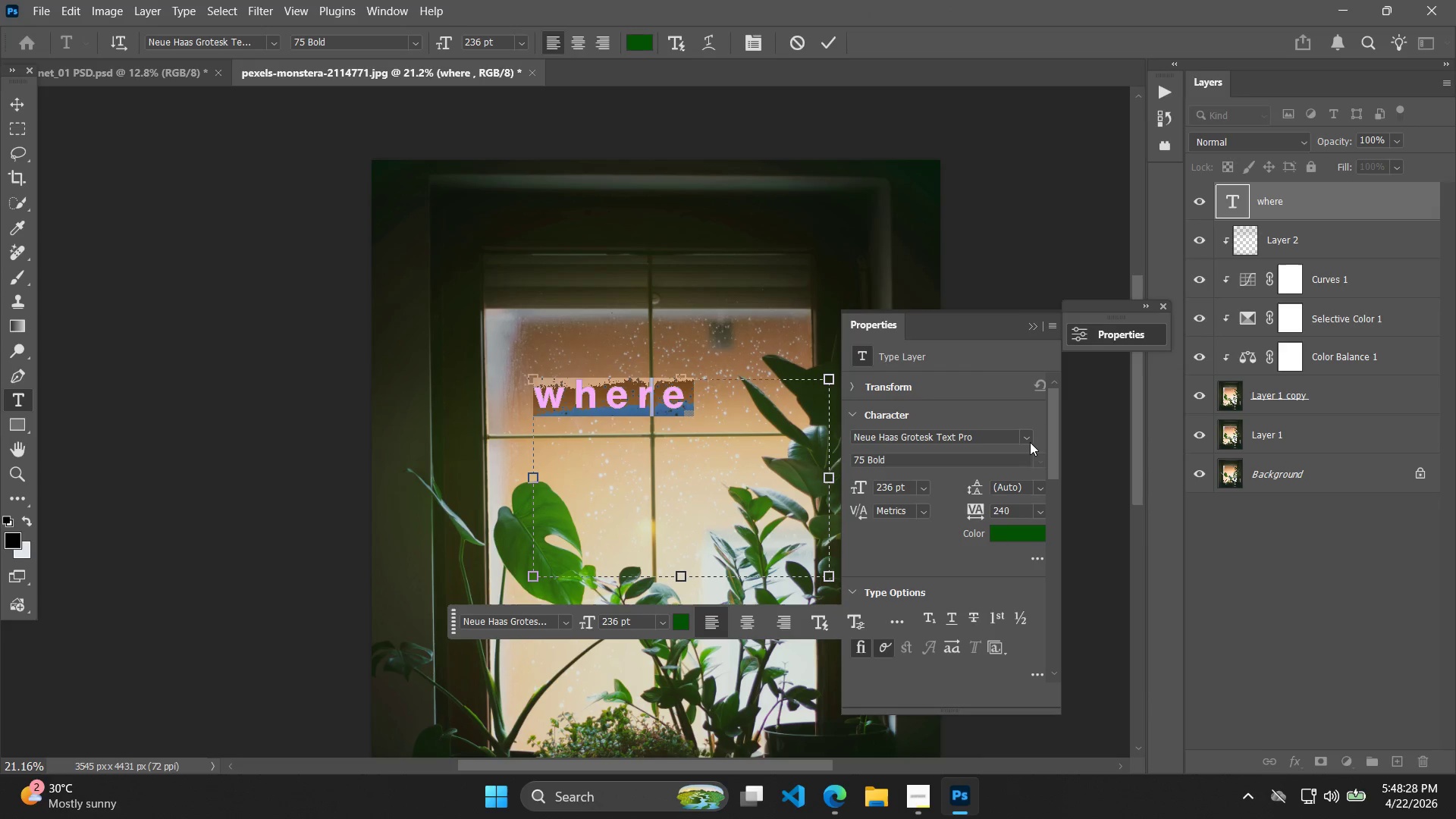 
left_click([1028, 437])
 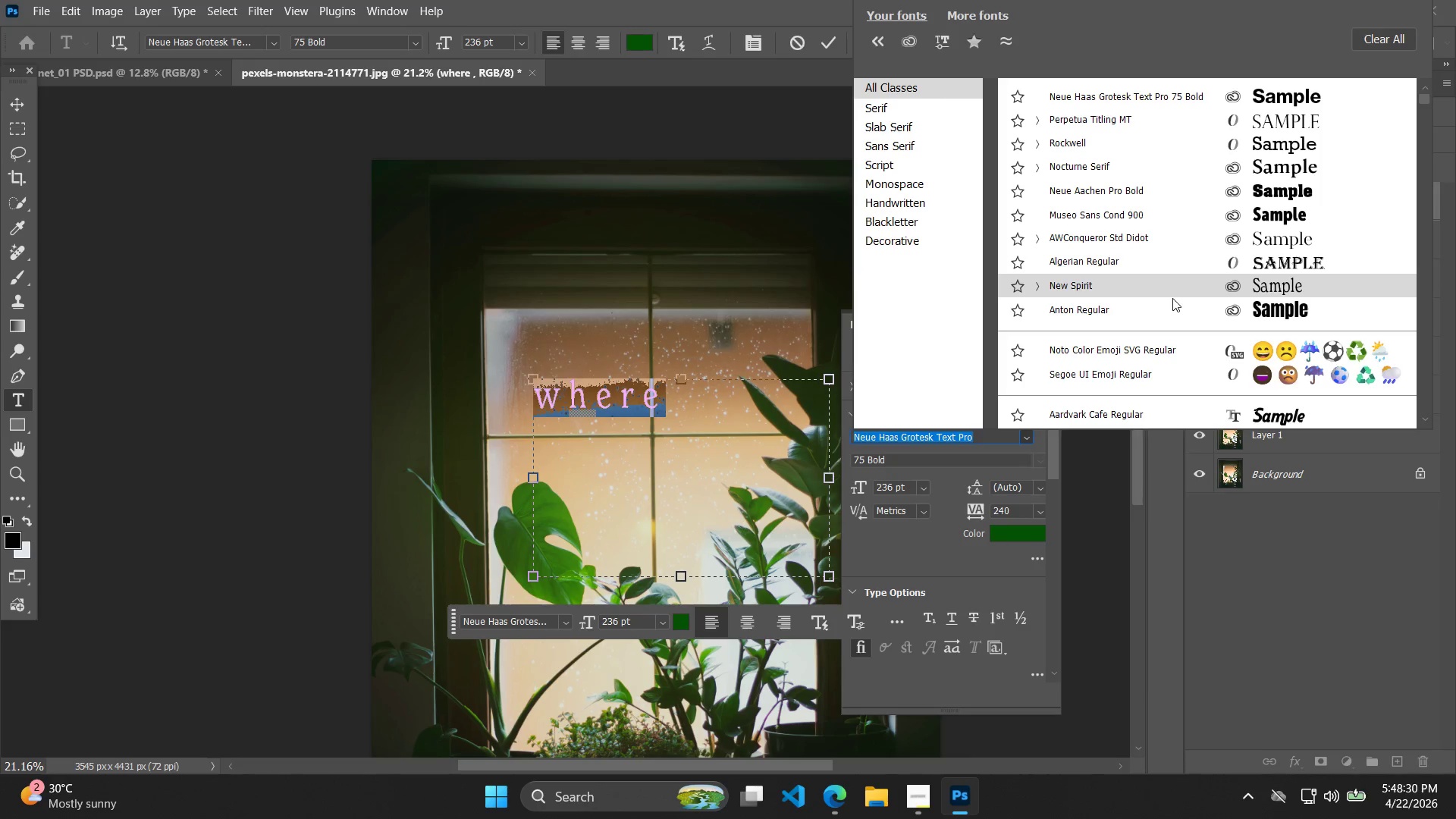 
scroll: coordinate [1256, 385], scroll_direction: down, amount: 5.0
 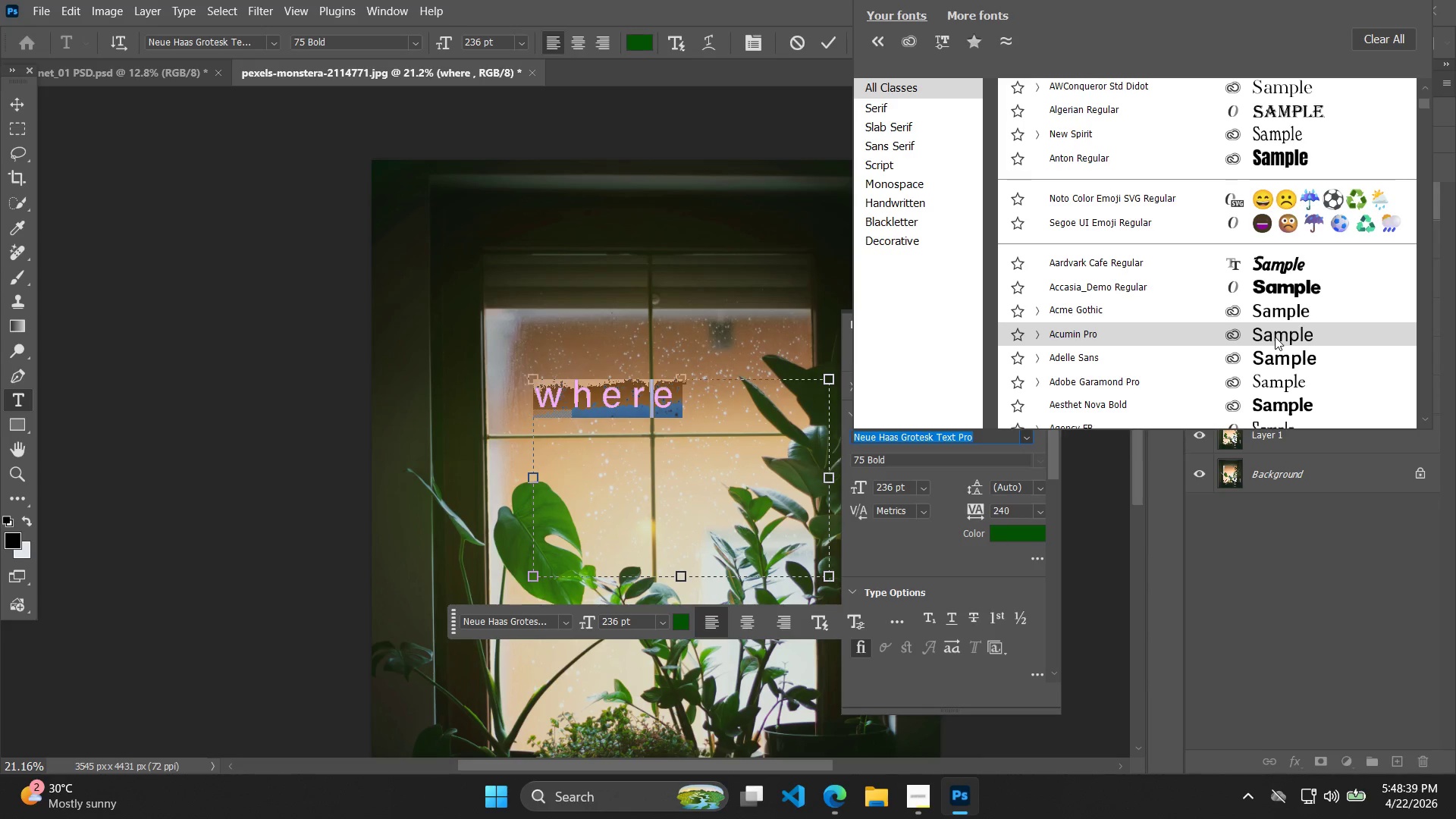 
wait(6.78)
 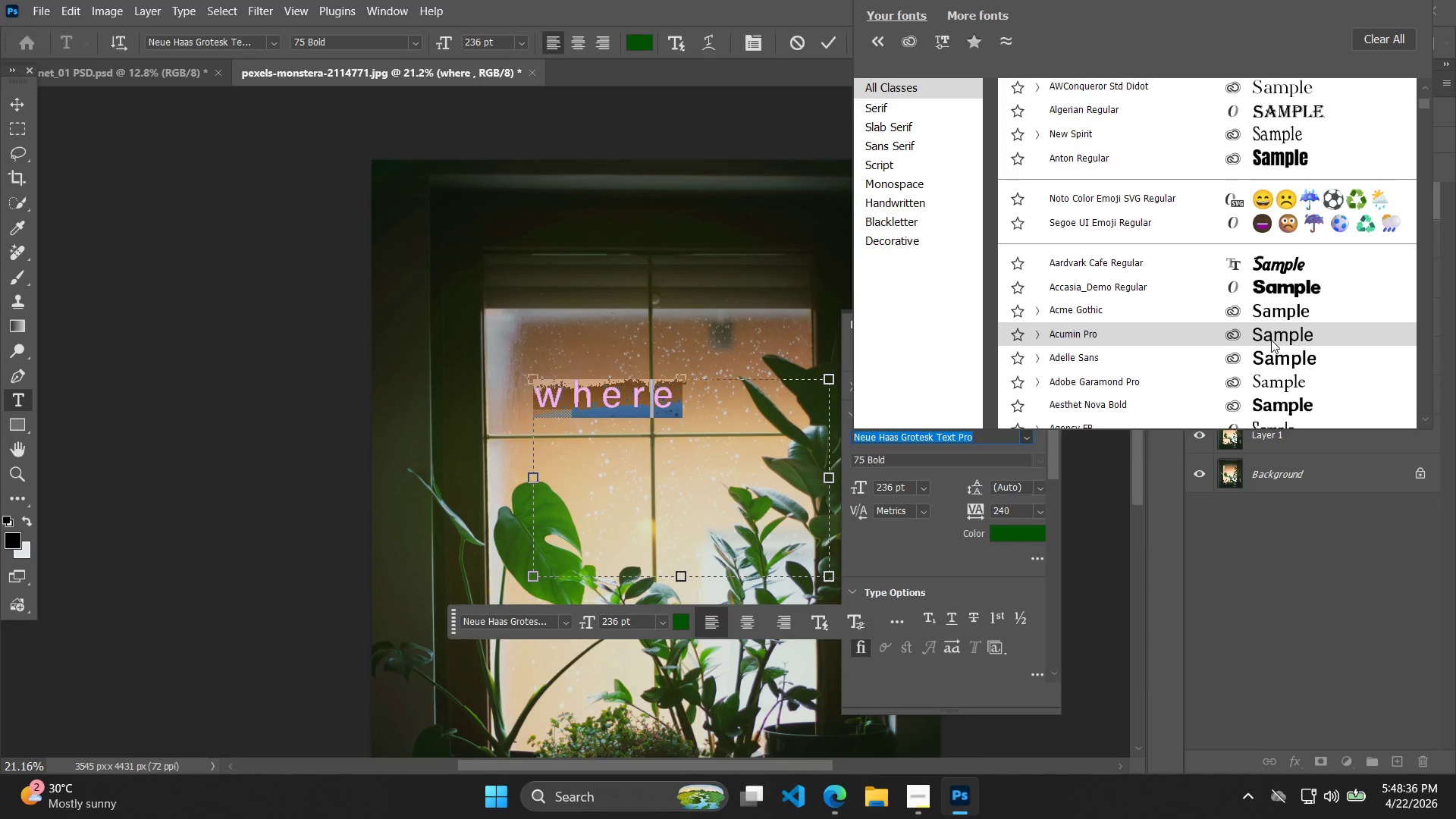 
left_click([1279, 381])
 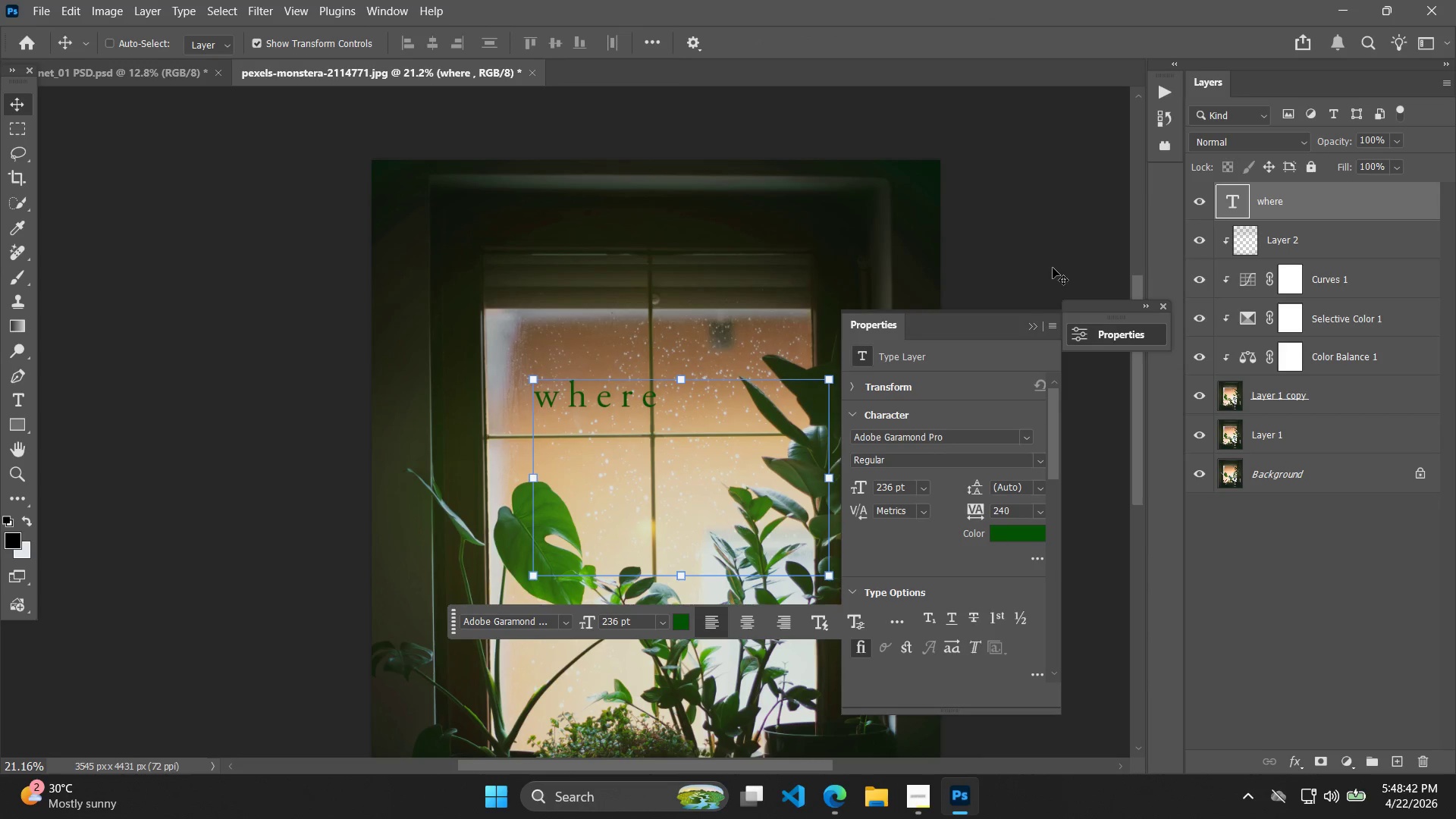 
left_click_drag(start_coordinate=[623, 397], to_coordinate=[642, 352])
 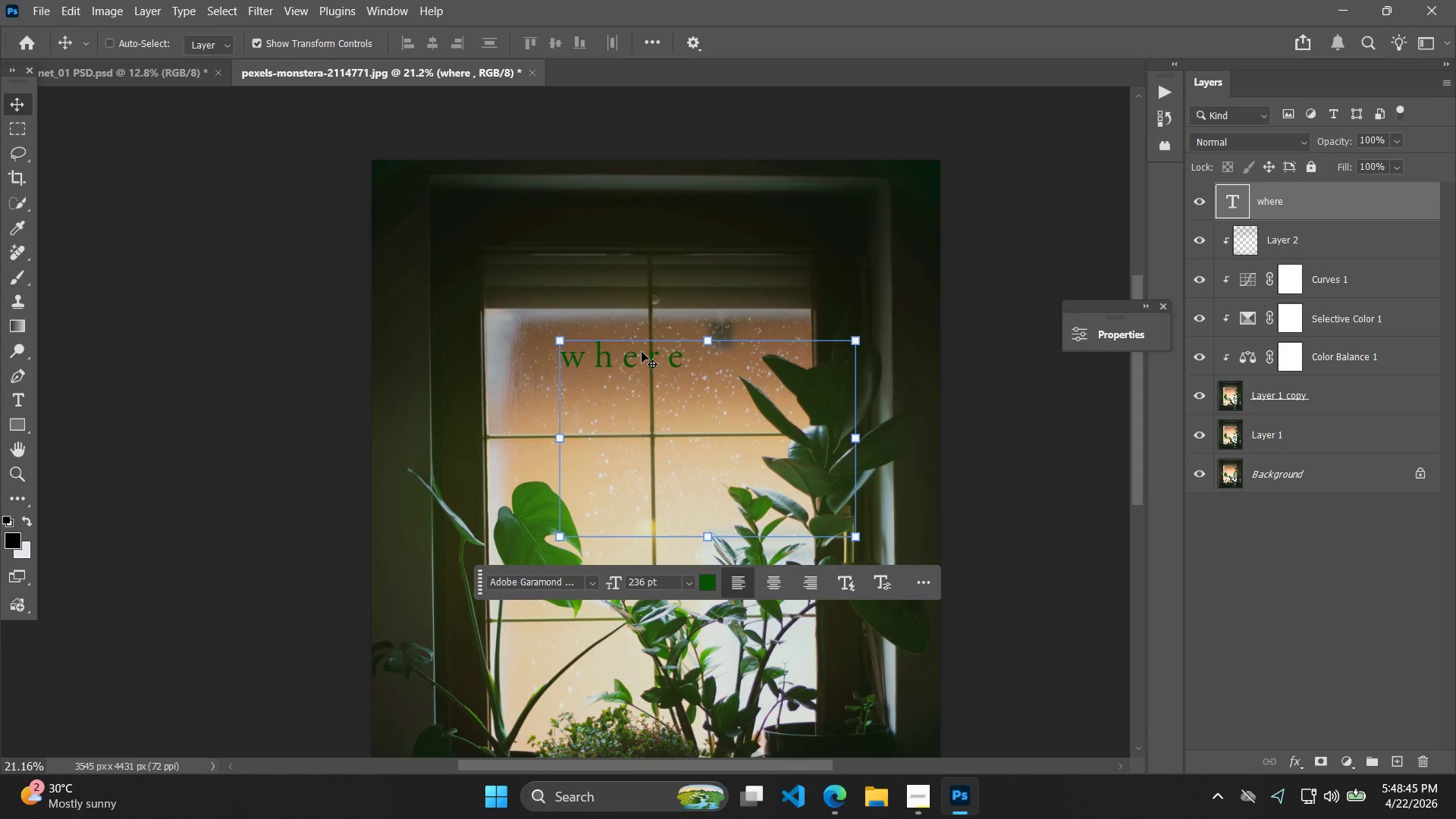 
double_click([642, 352])
 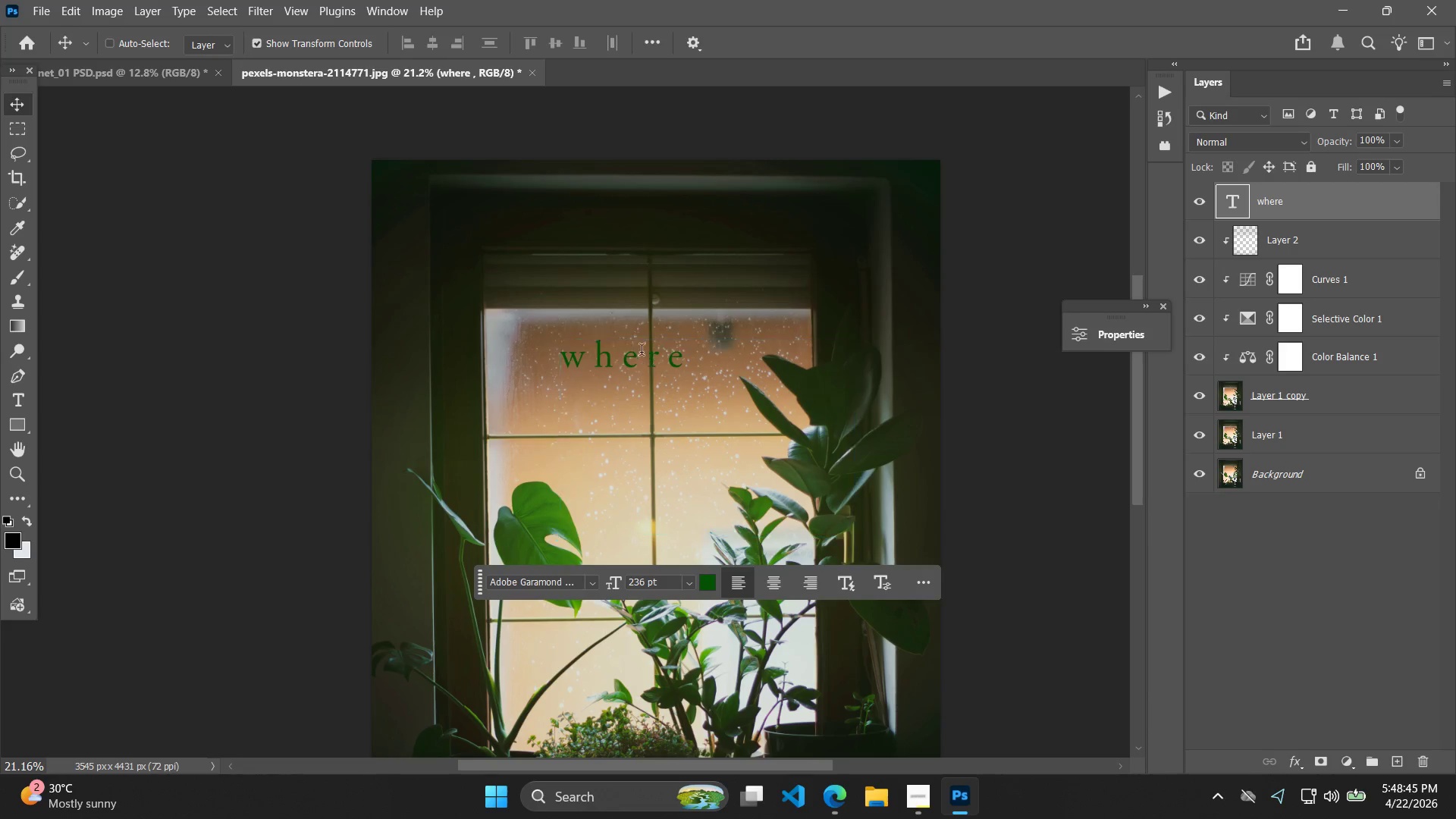 
triple_click([642, 352])
 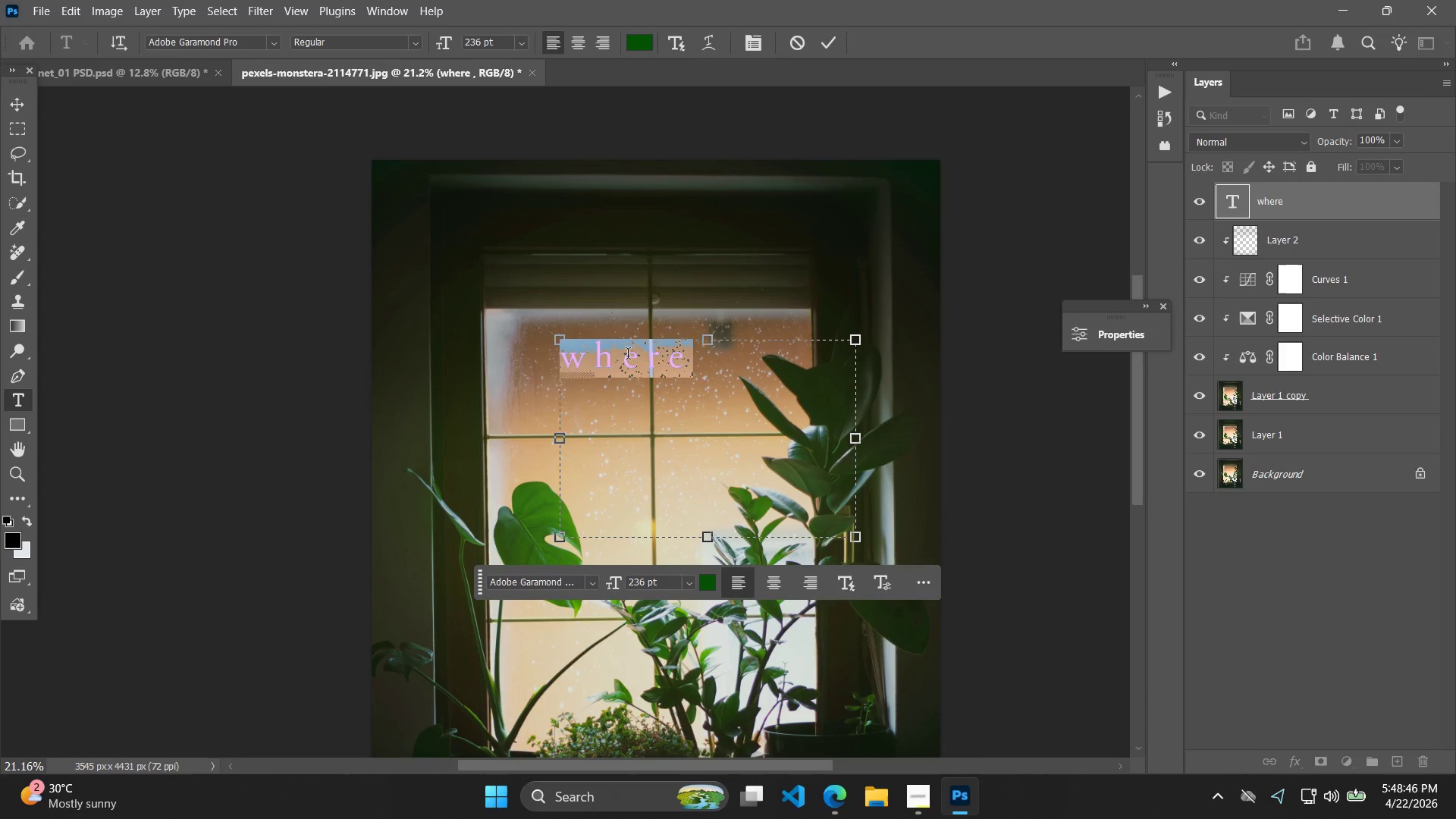 
left_click([582, 363])
 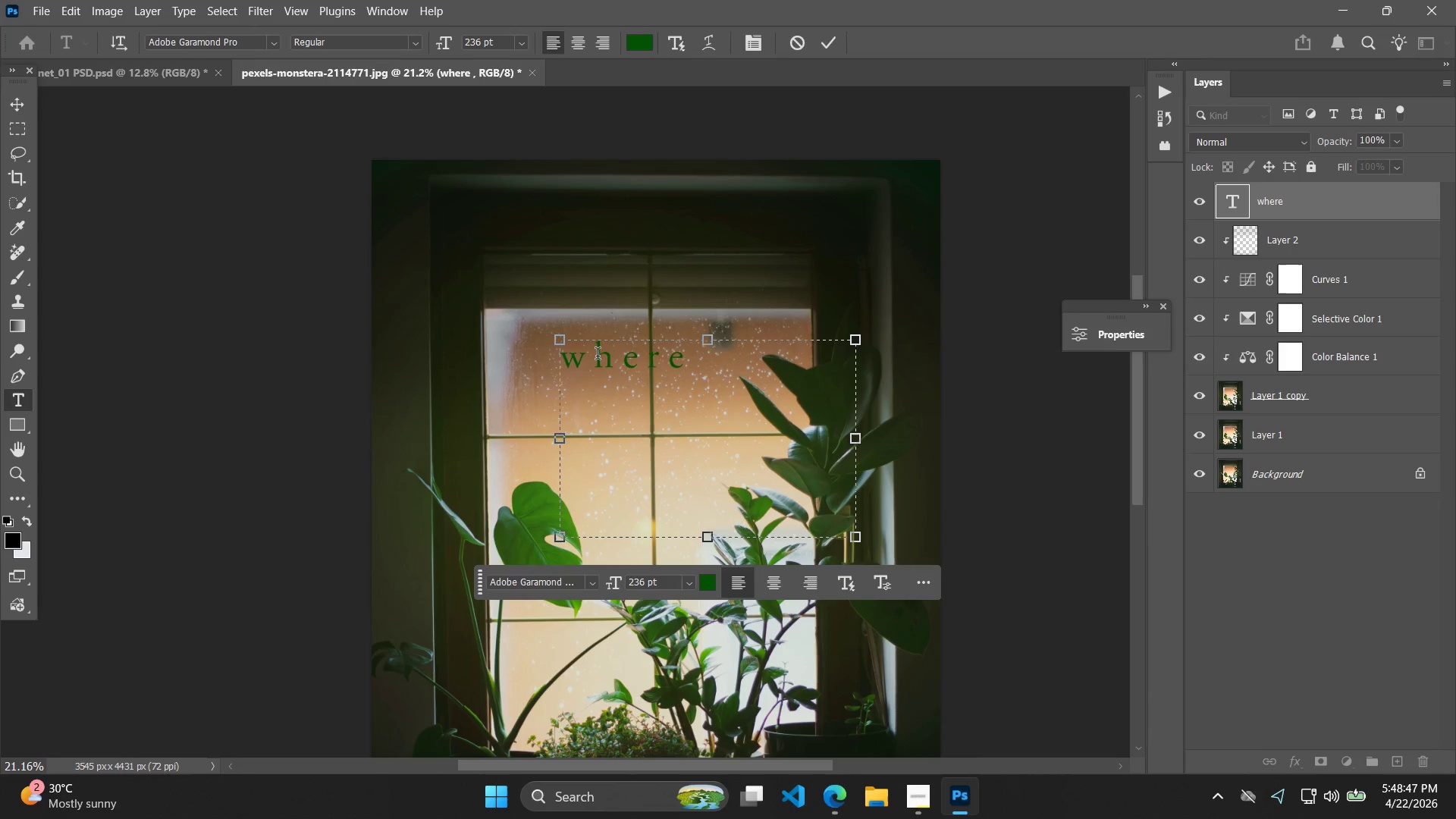 
key(Shift+Backspace)
 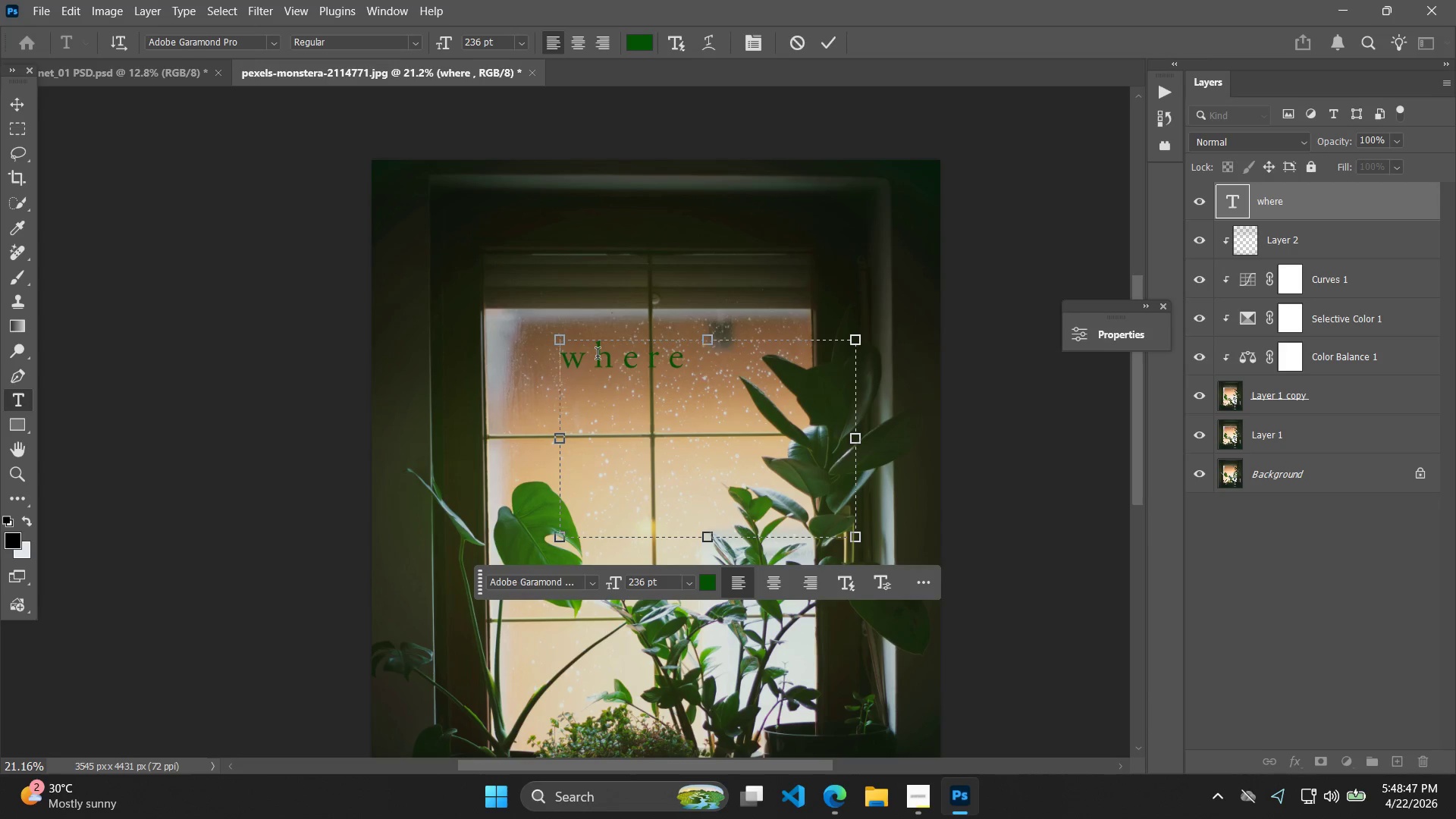 
hold_key(key=W, duration=0.36)
 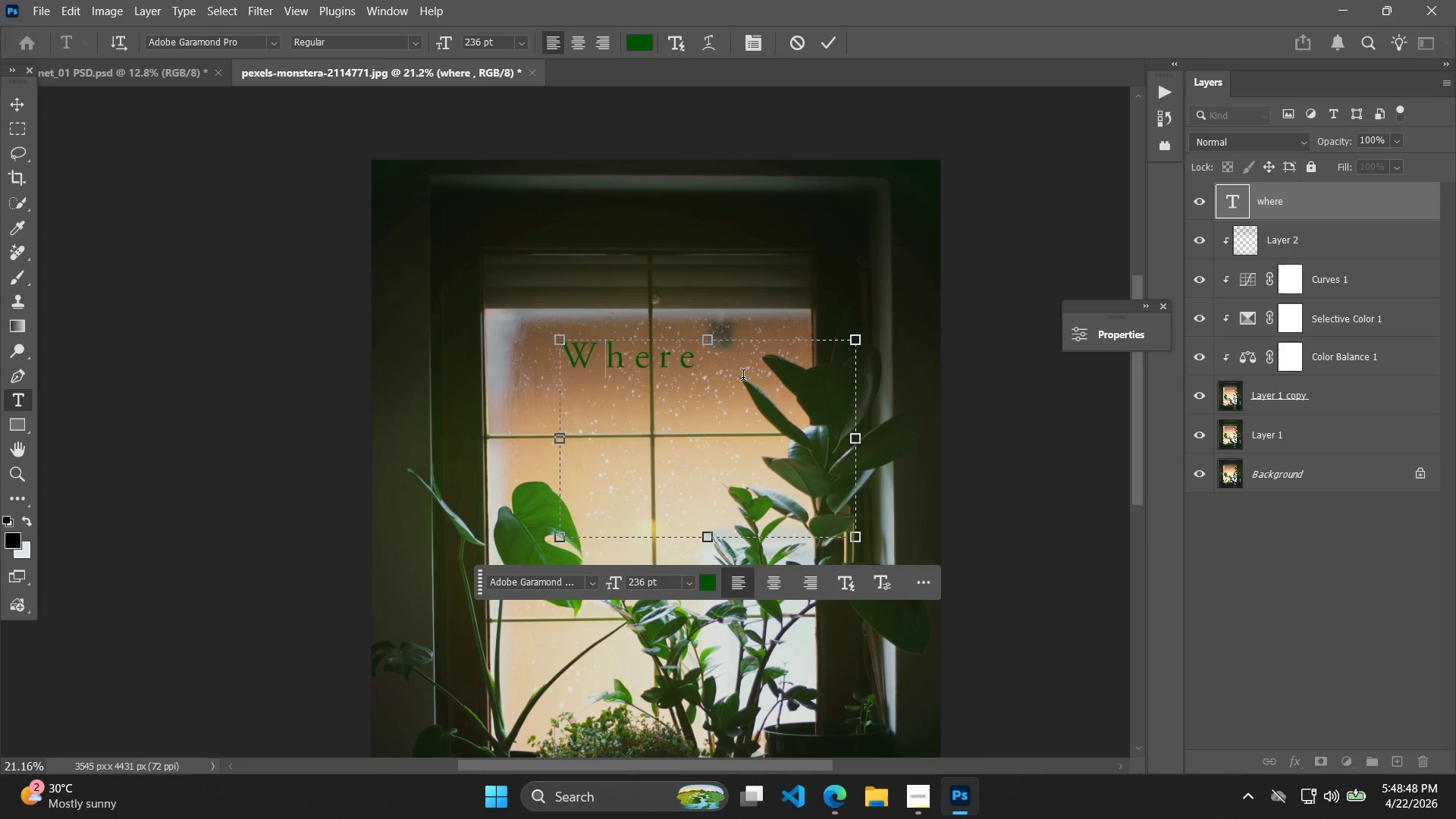 
left_click_drag(start_coordinate=[743, 372], to_coordinate=[573, 366])
 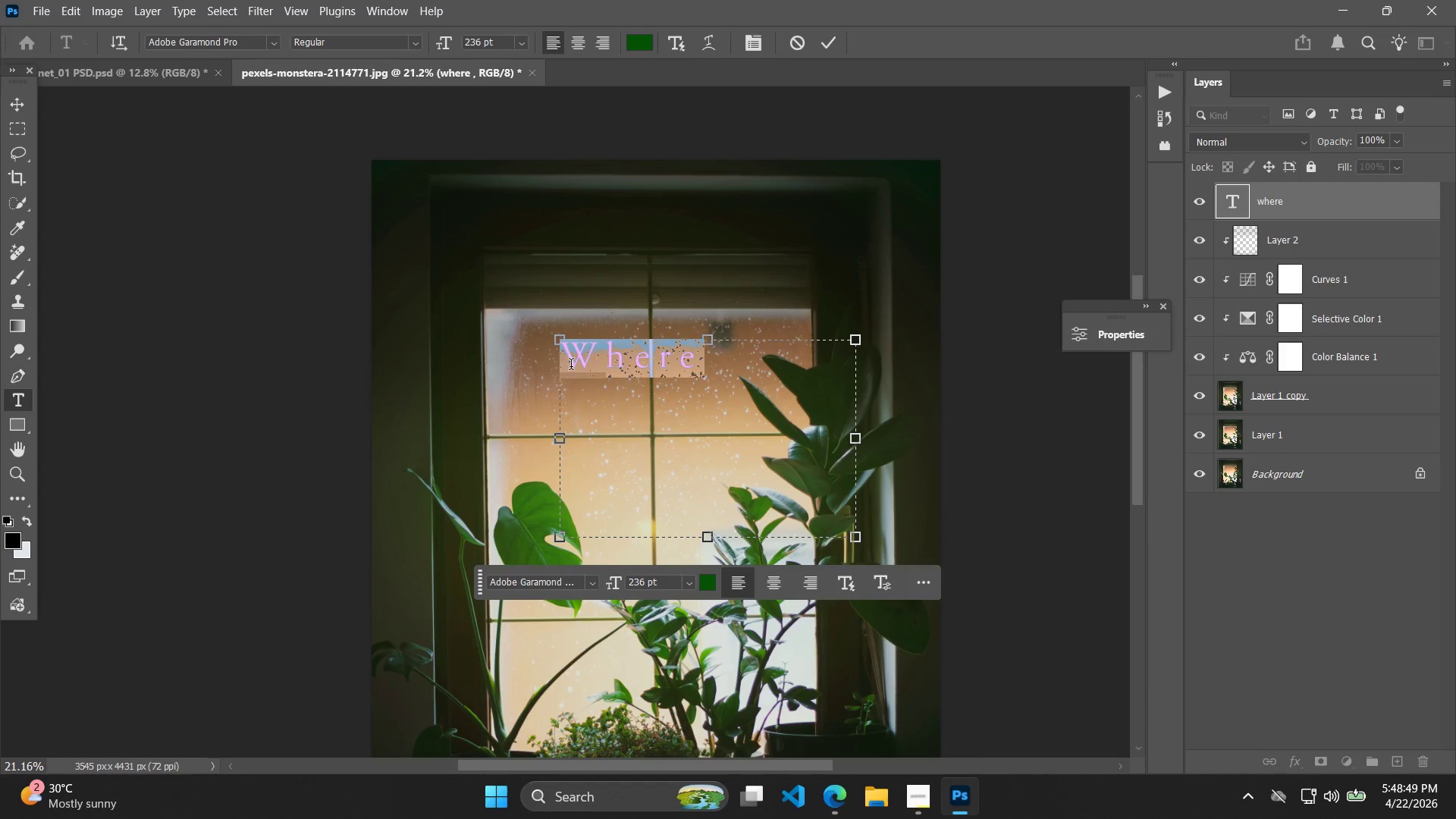 
hold_key(key=W, duration=0.33)
 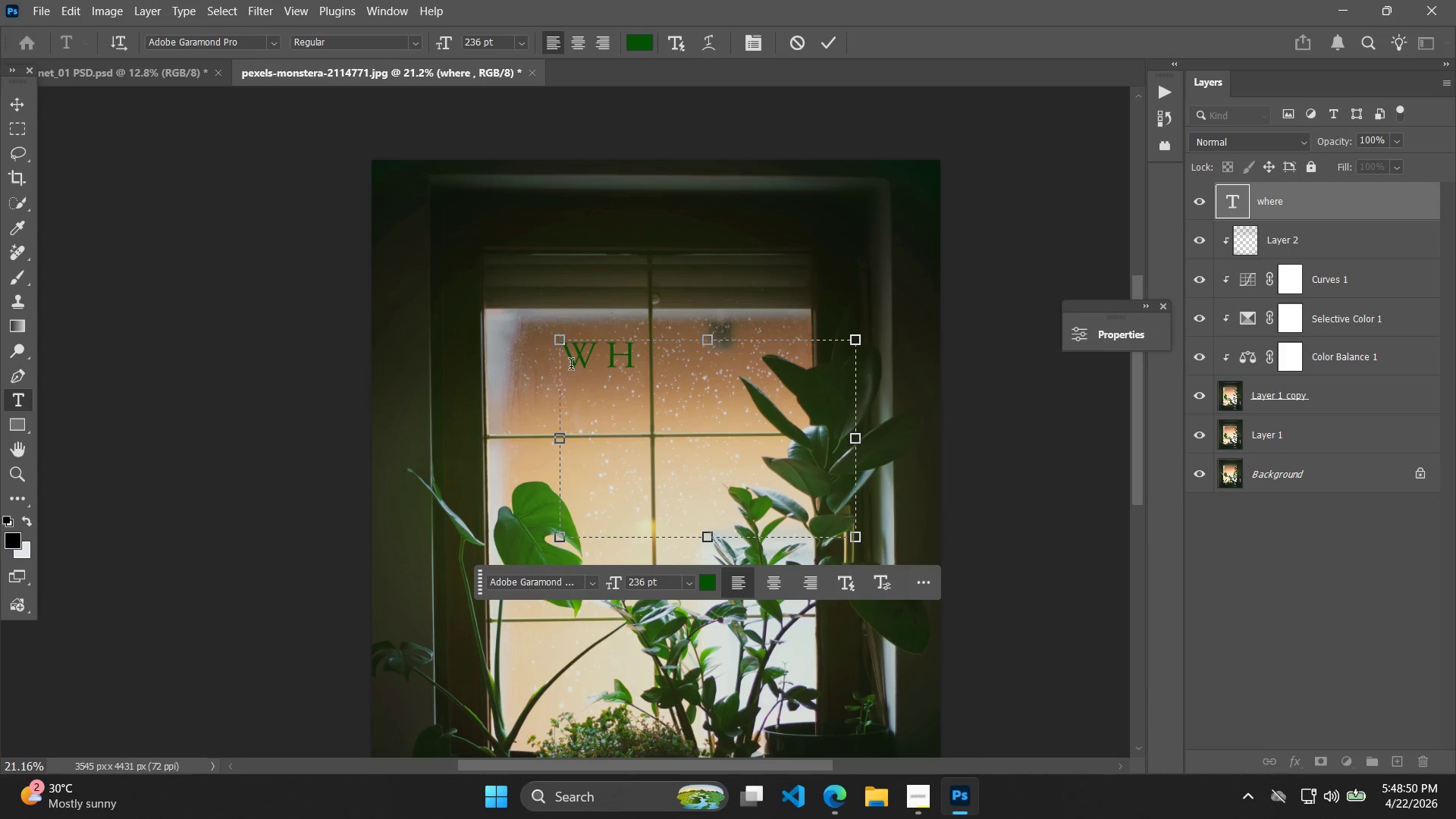 
type(Hre)
key(Backspace)
key(Backspace)
type(ERE)
 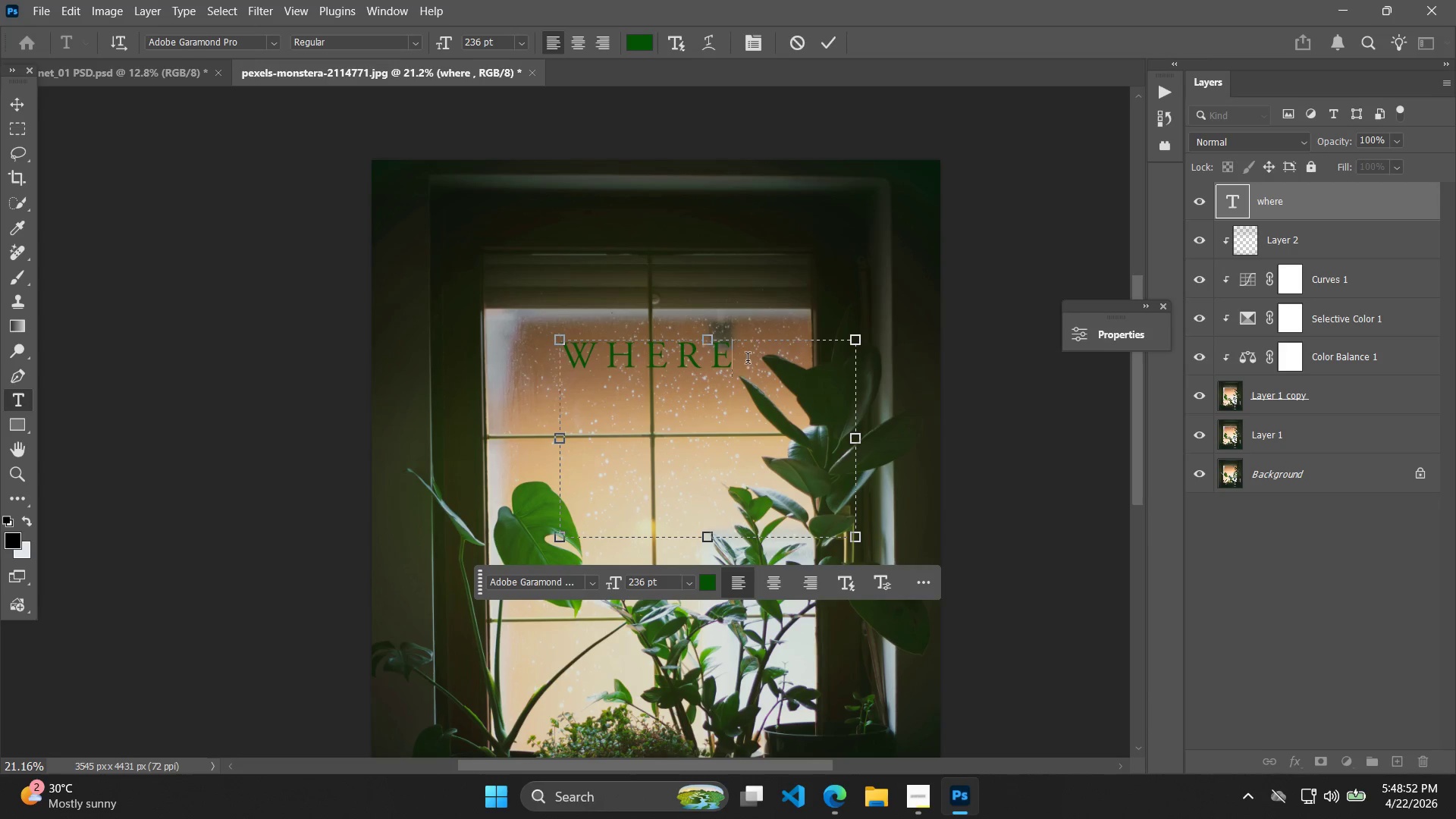 
left_click([1075, 333])
 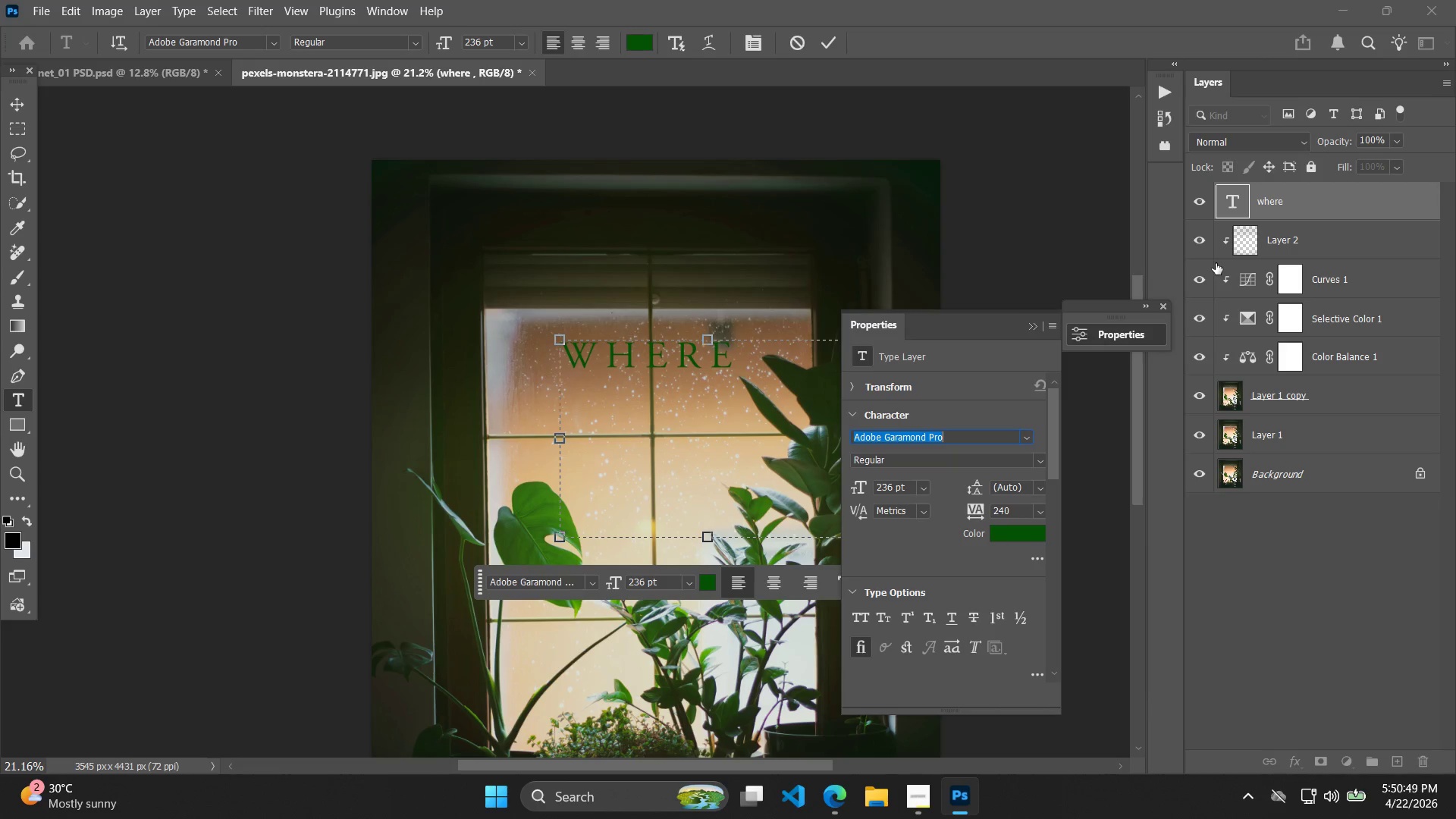 
wait(120.66)
 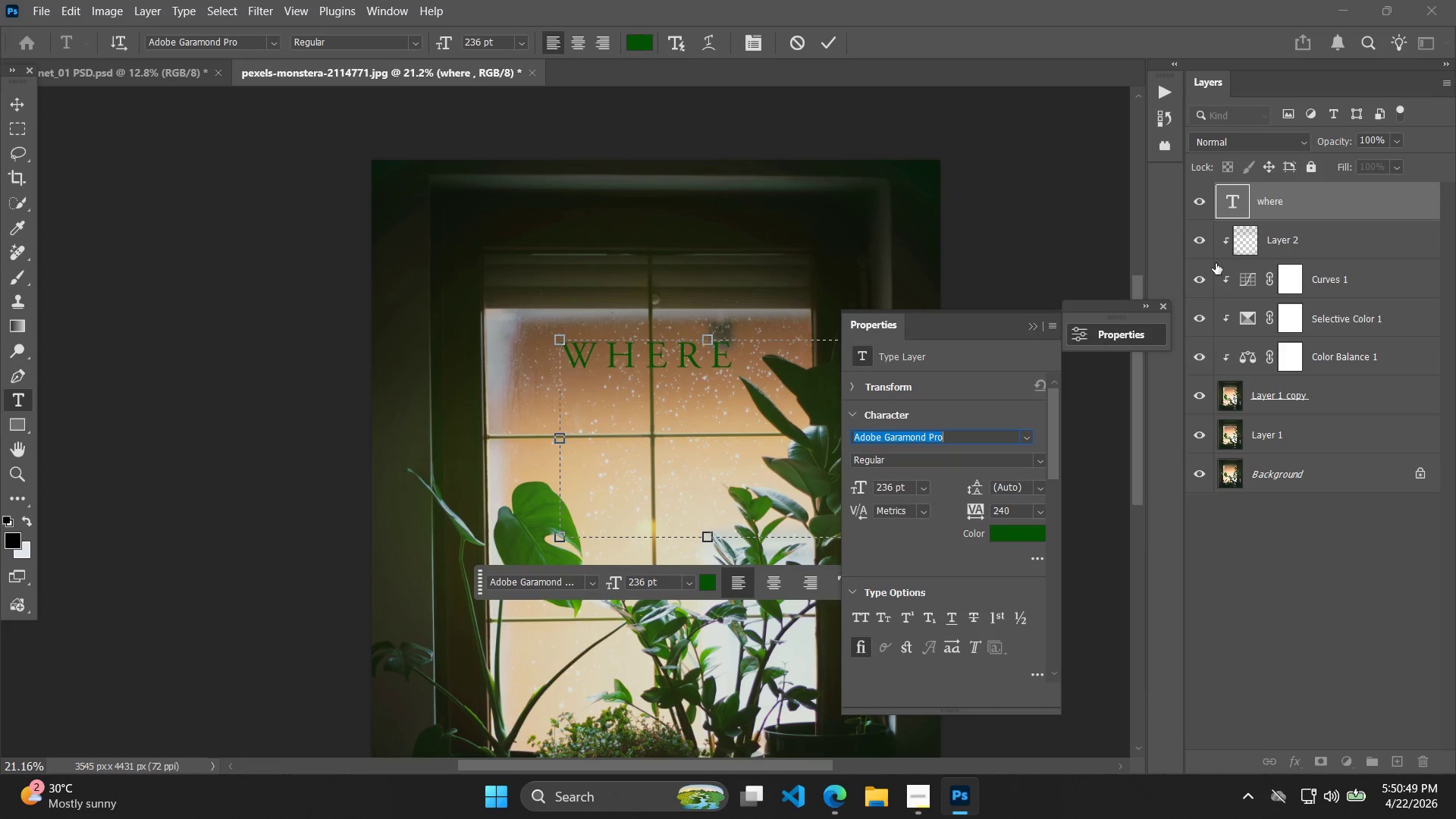 
mouse_move([1221, 278])
 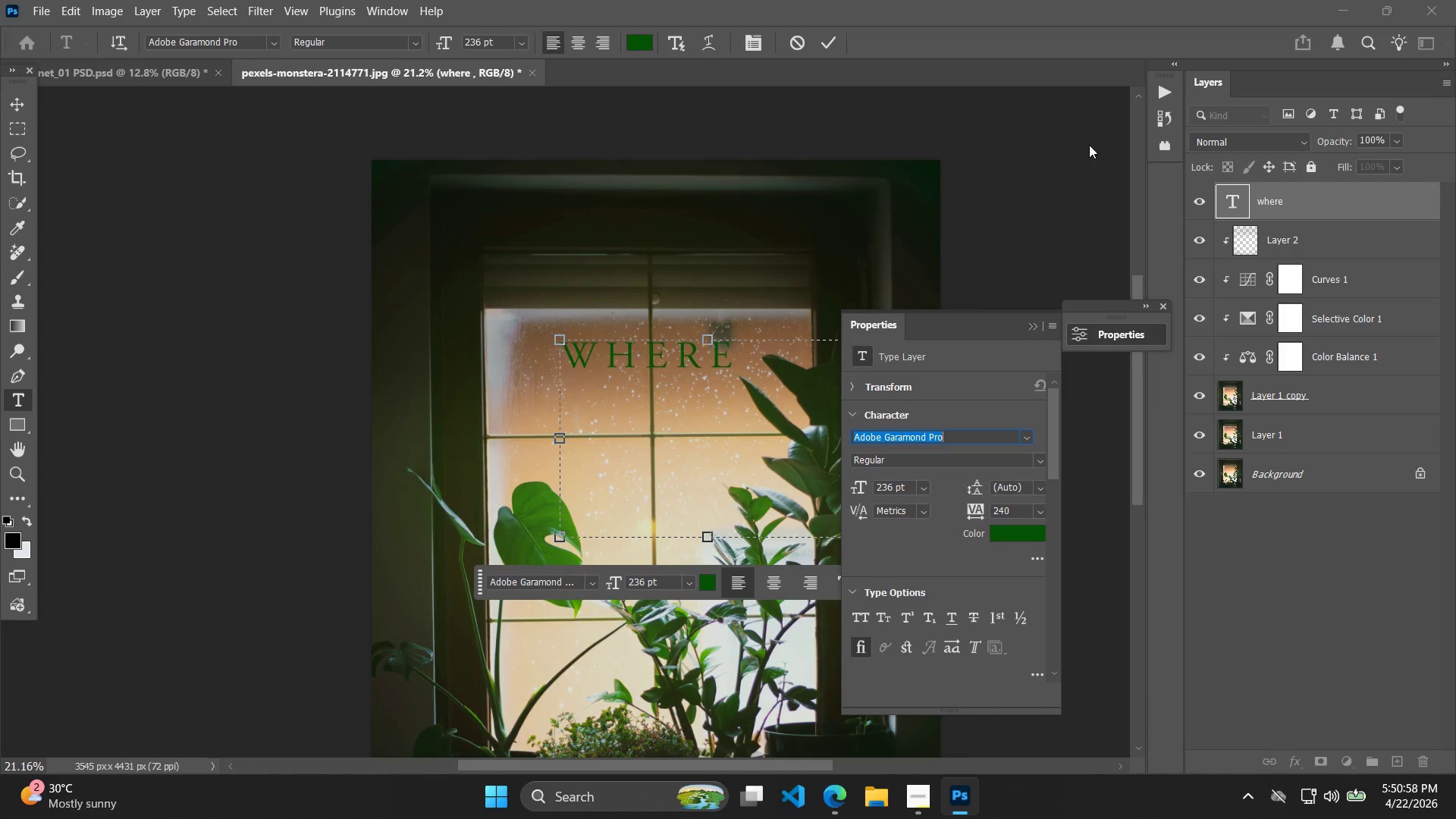 
right_click([1127, 102])
 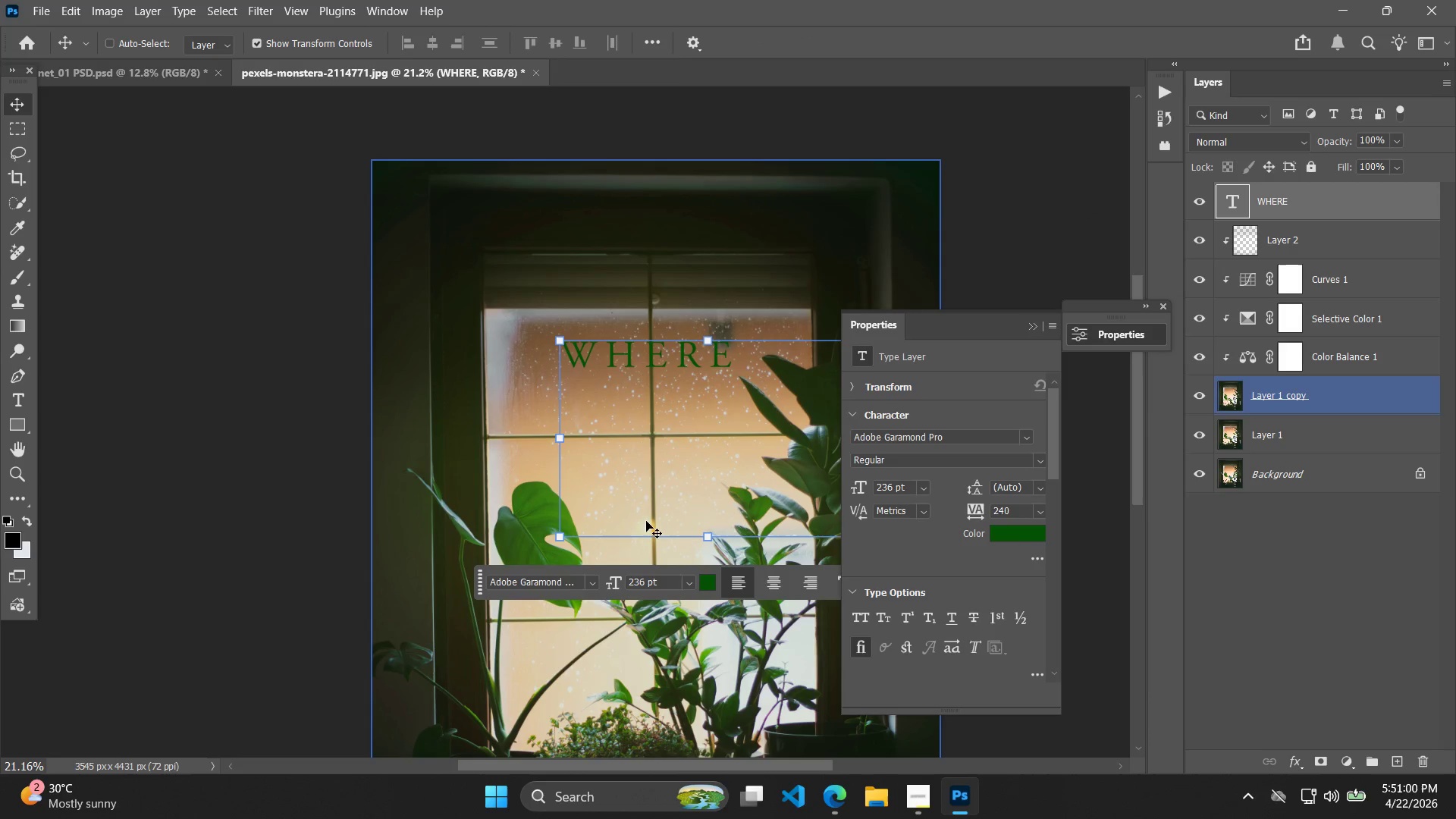 
left_click([592, 576])
 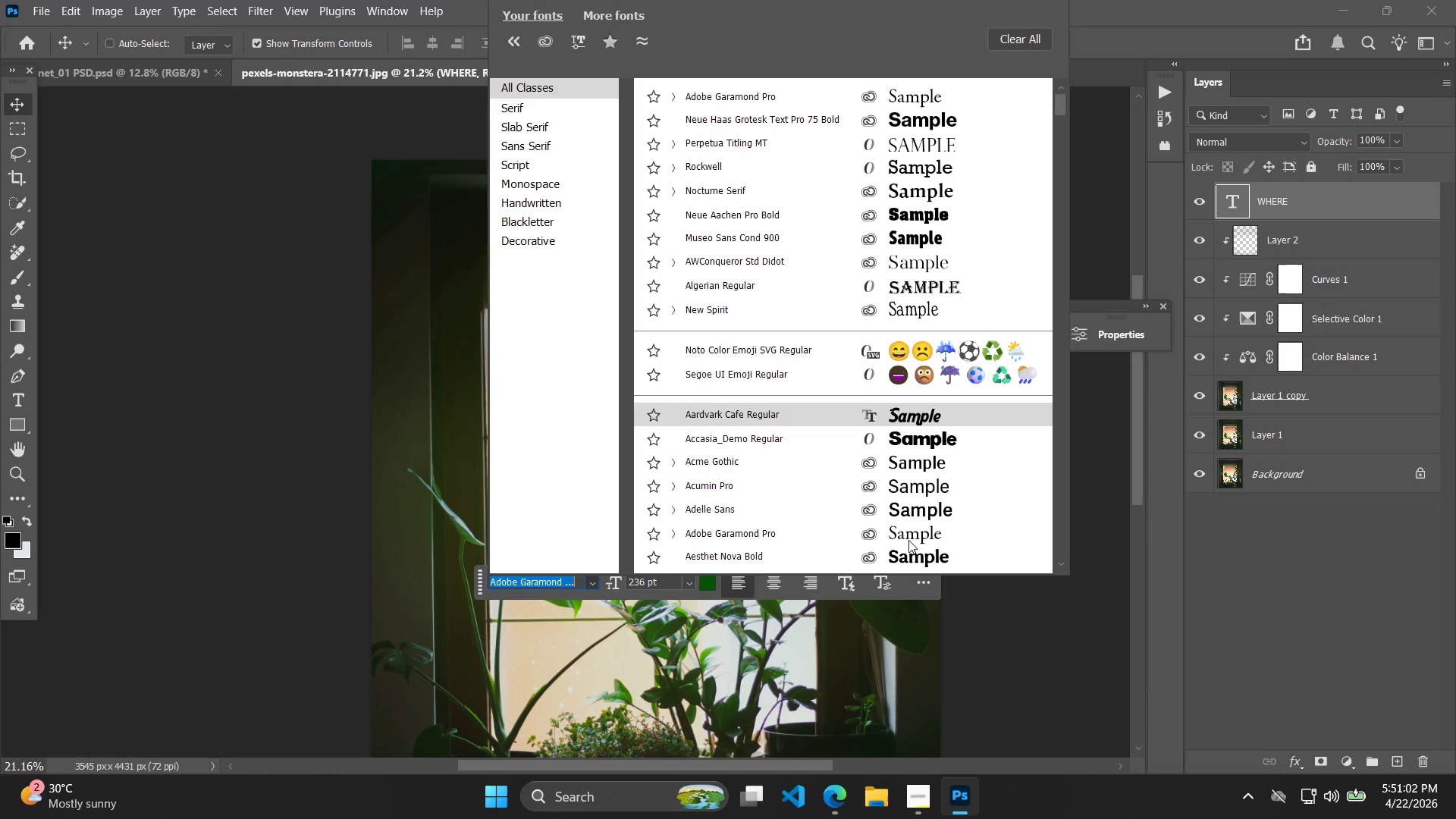 
left_click([910, 537])
 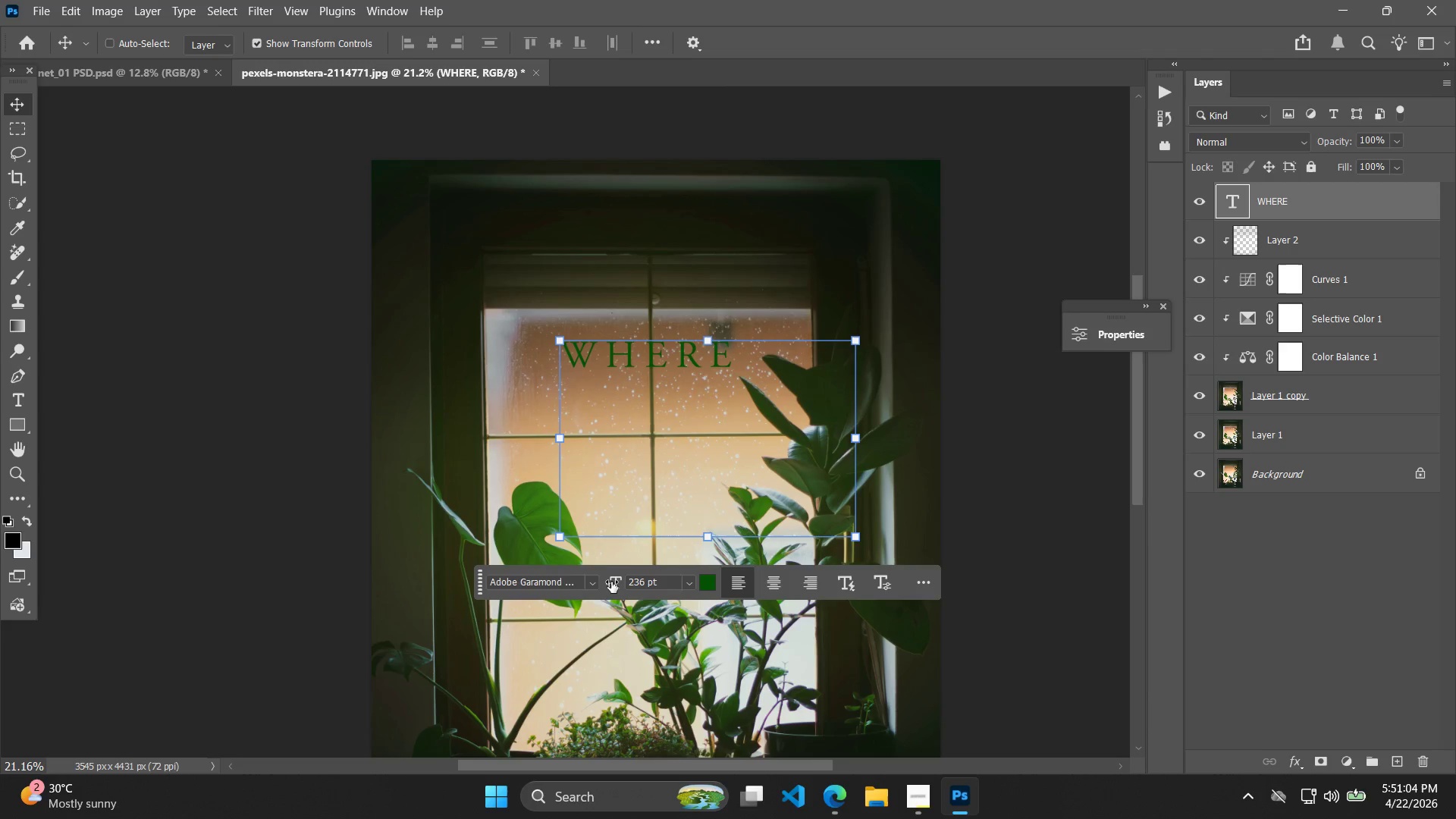 
left_click([592, 585])
 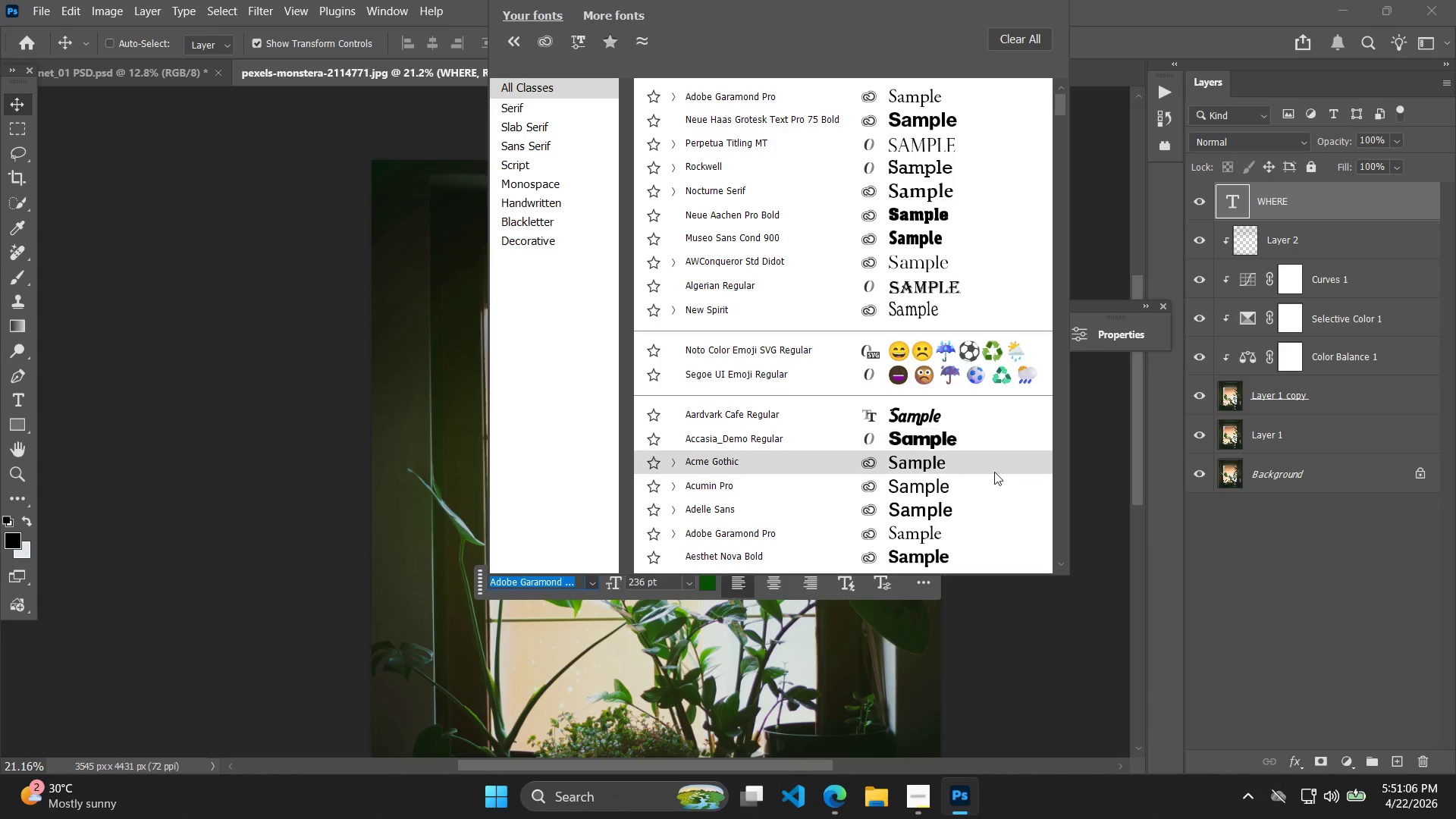 
left_click([960, 524])
 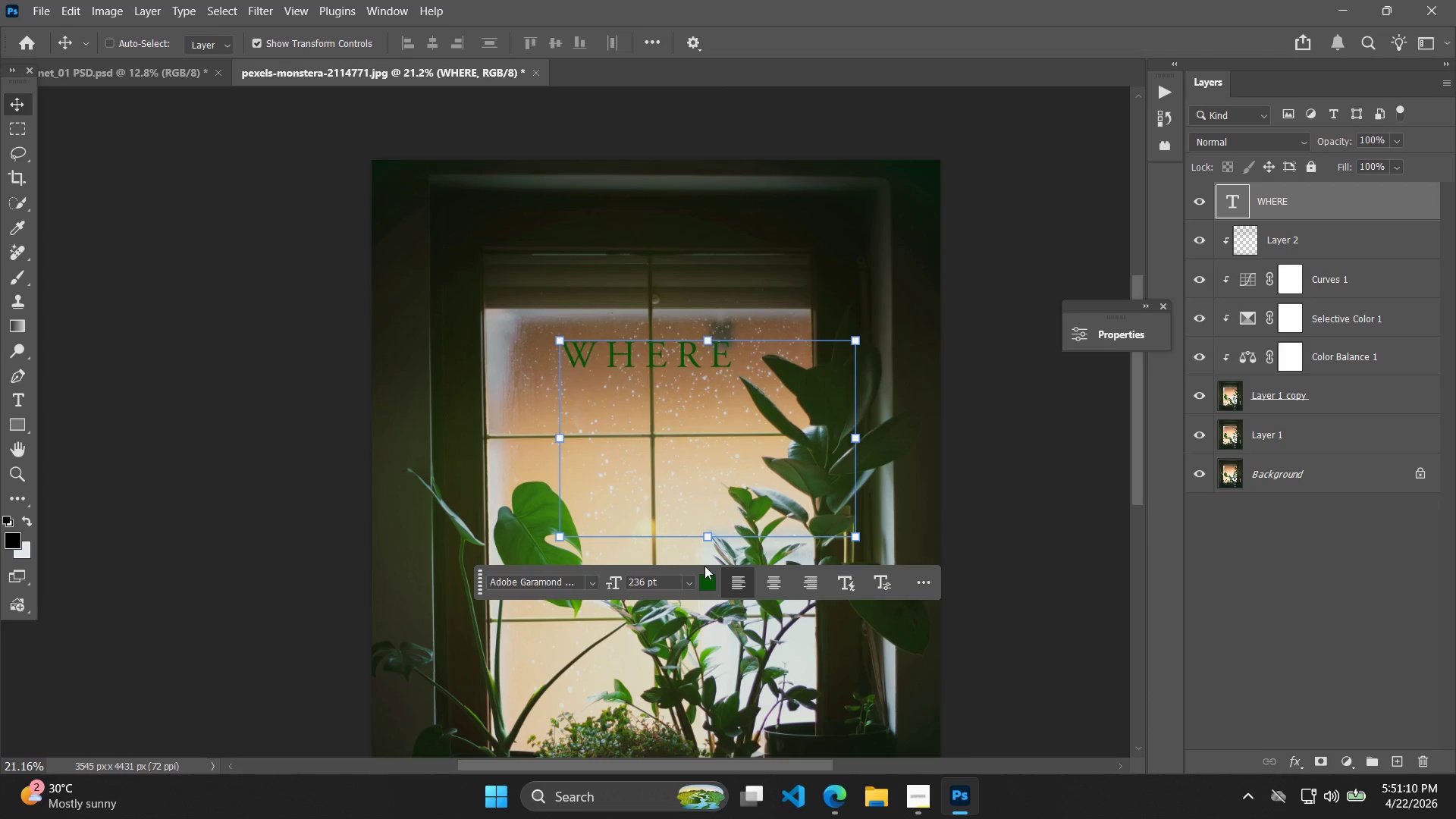 
left_click([592, 588])
 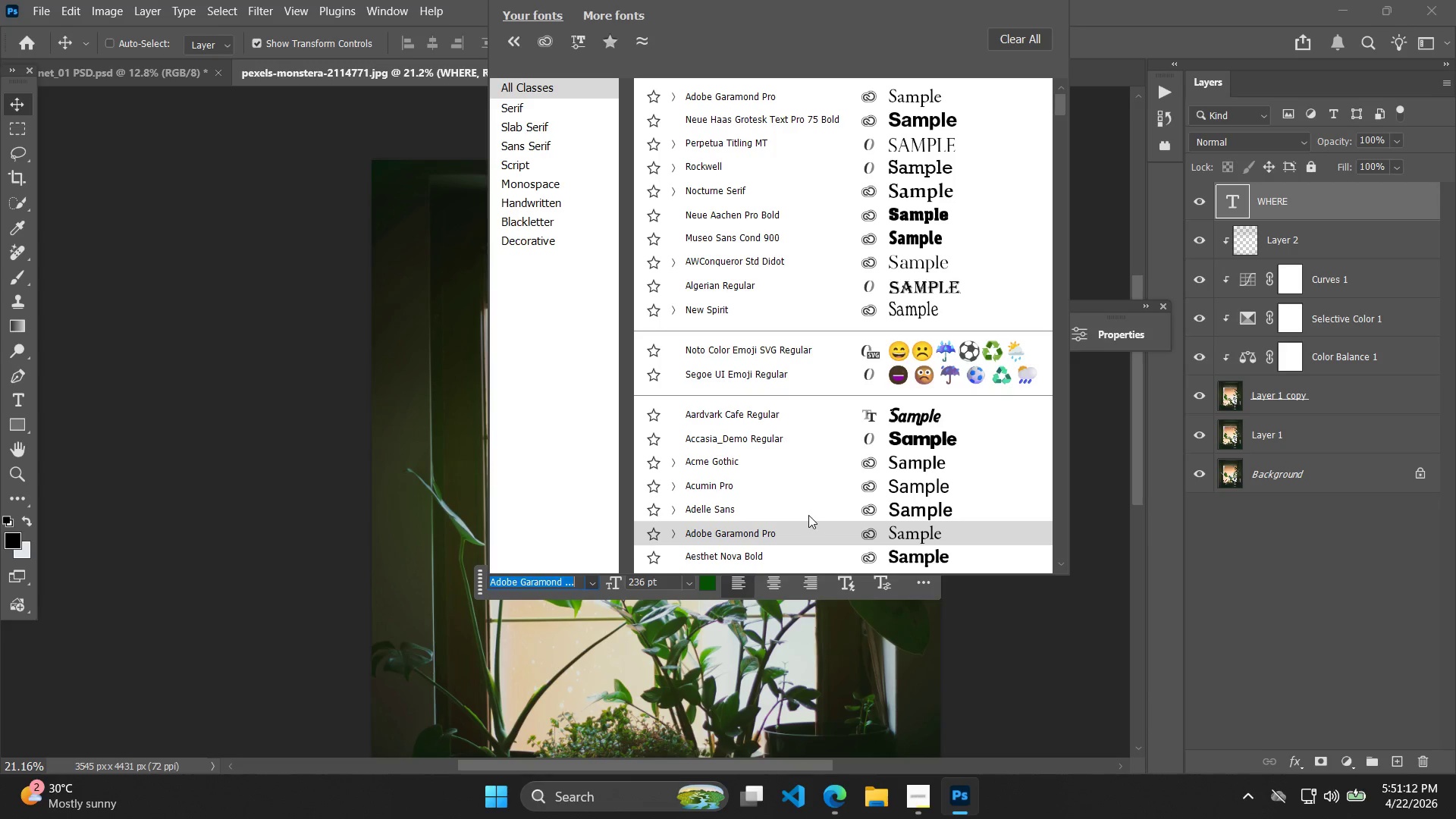 
left_click([768, 548])
 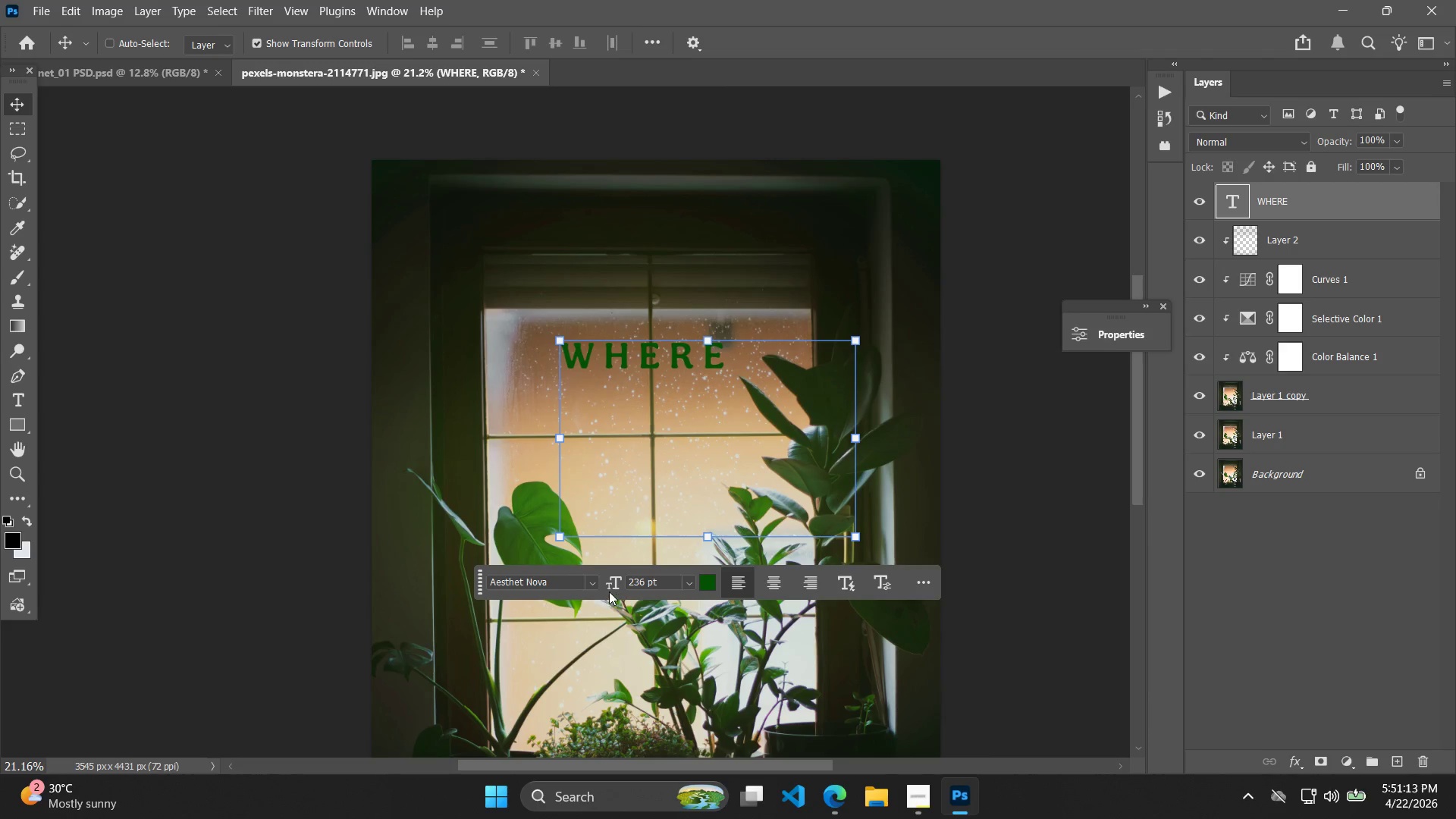 
left_click([595, 586])
 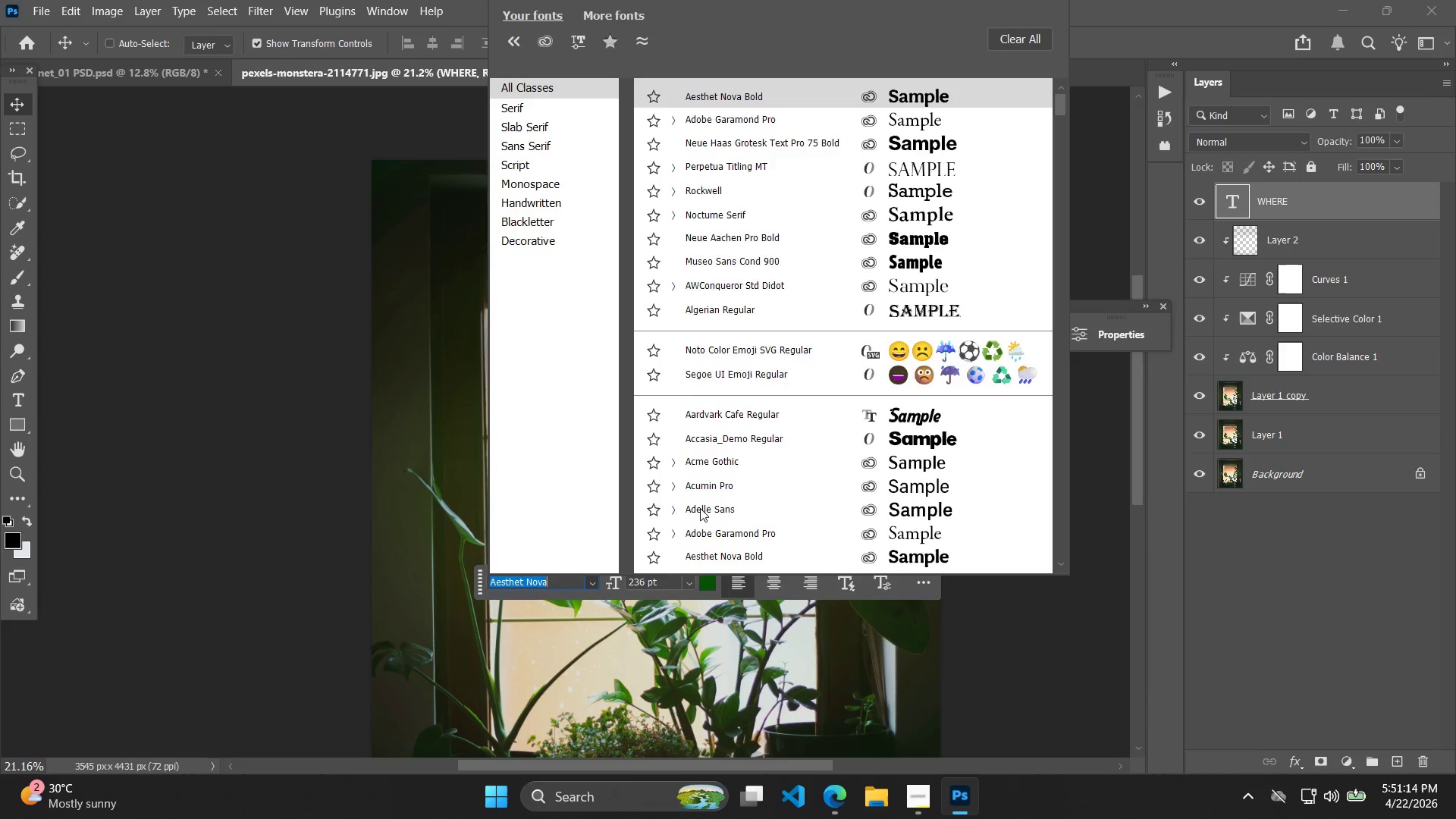 
scroll: coordinate [762, 476], scroll_direction: down, amount: 6.0
 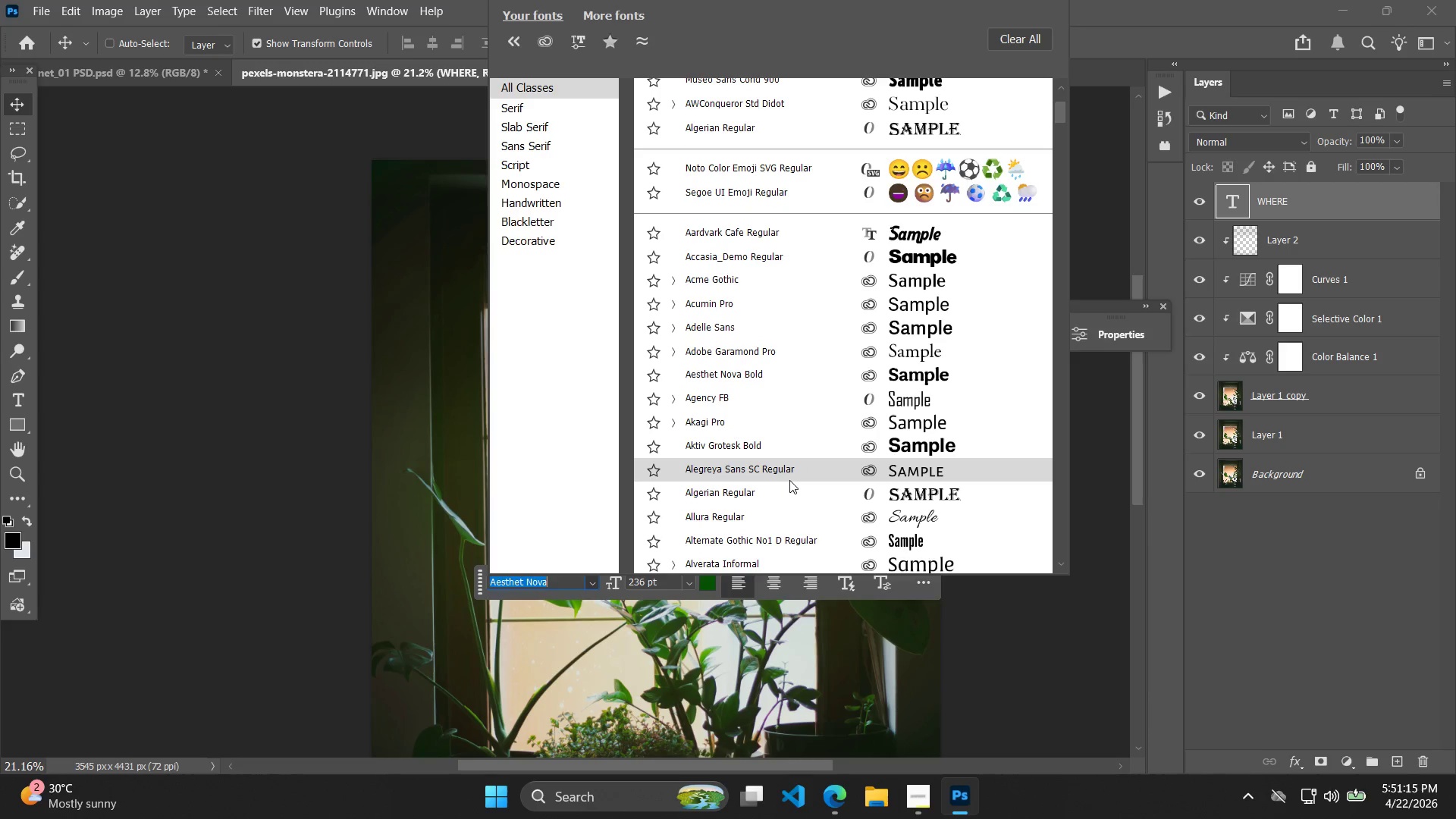 
left_click([789, 480])
 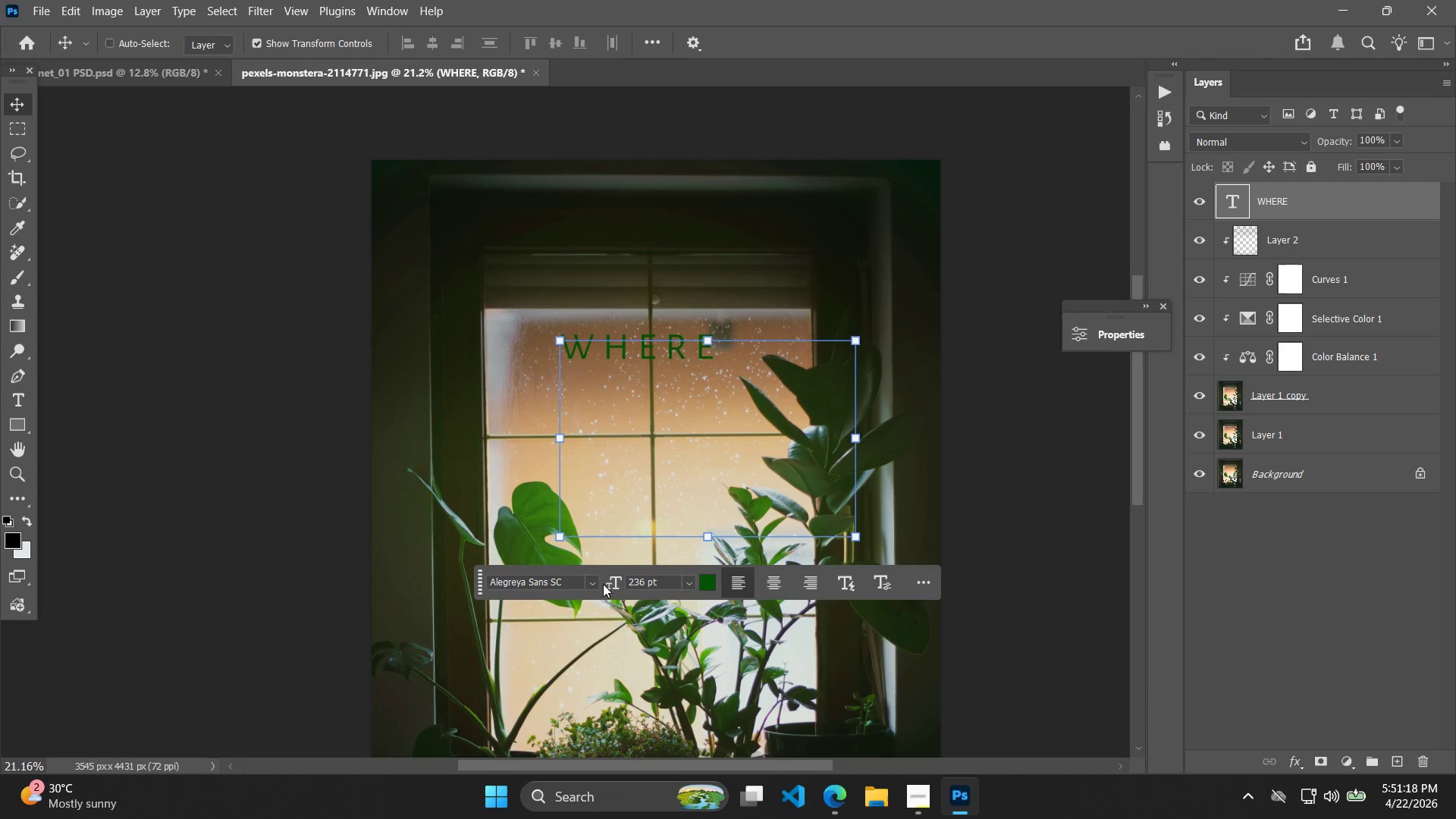 
scroll: coordinate [933, 509], scroll_direction: down, amount: 13.0
 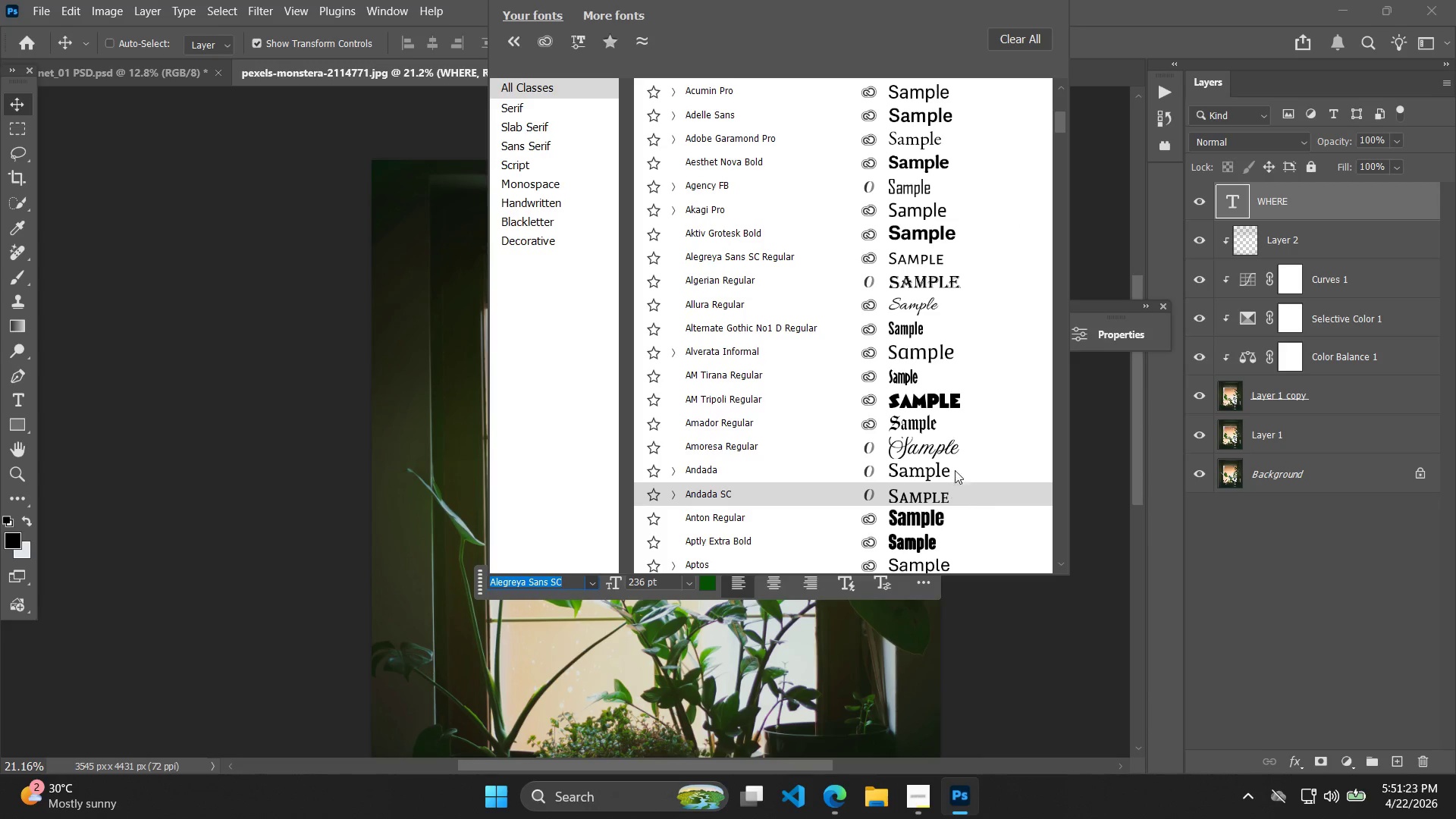 
left_click([956, 465])
 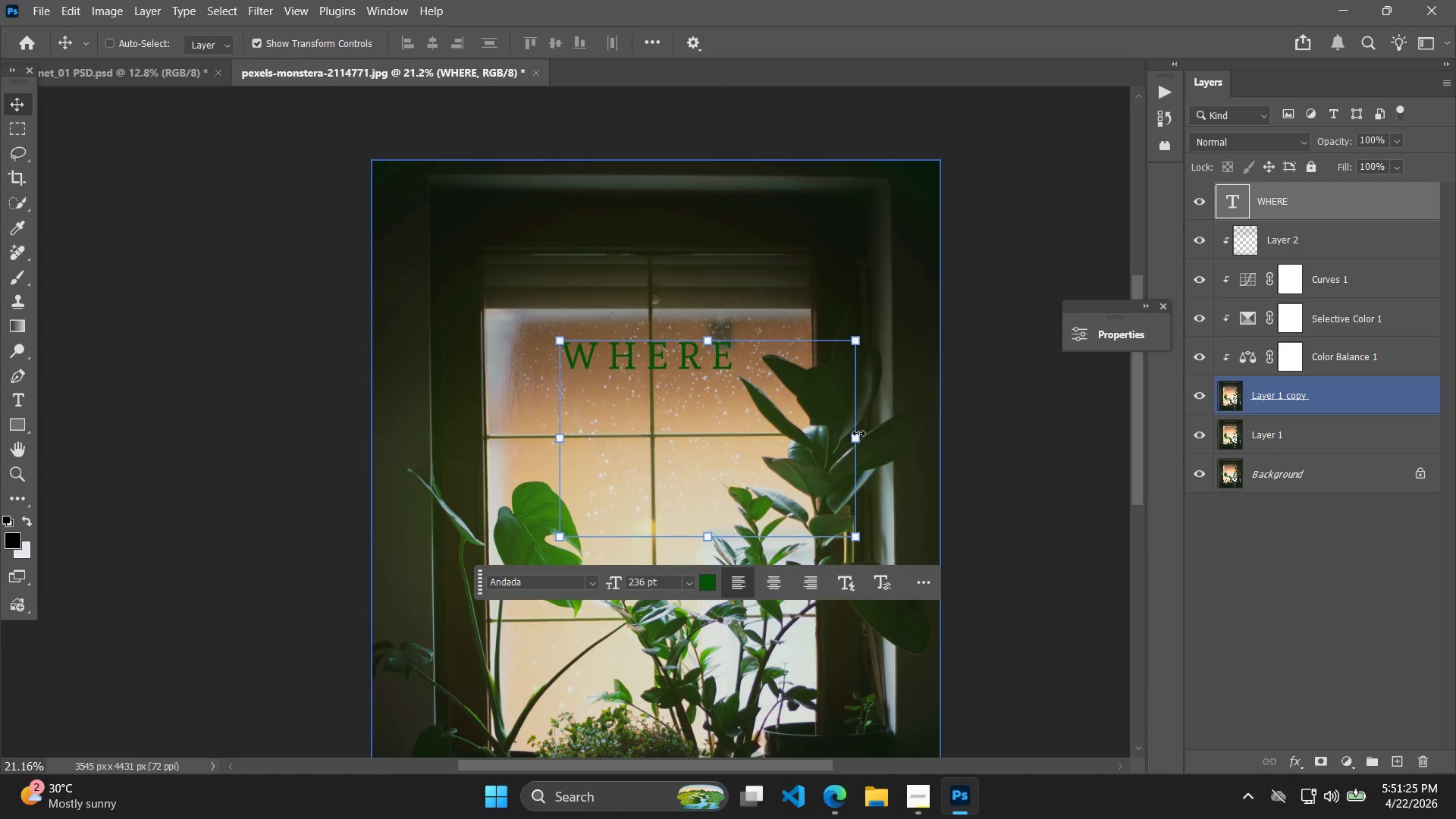 
left_click_drag(start_coordinate=[741, 357], to_coordinate=[738, 392])
 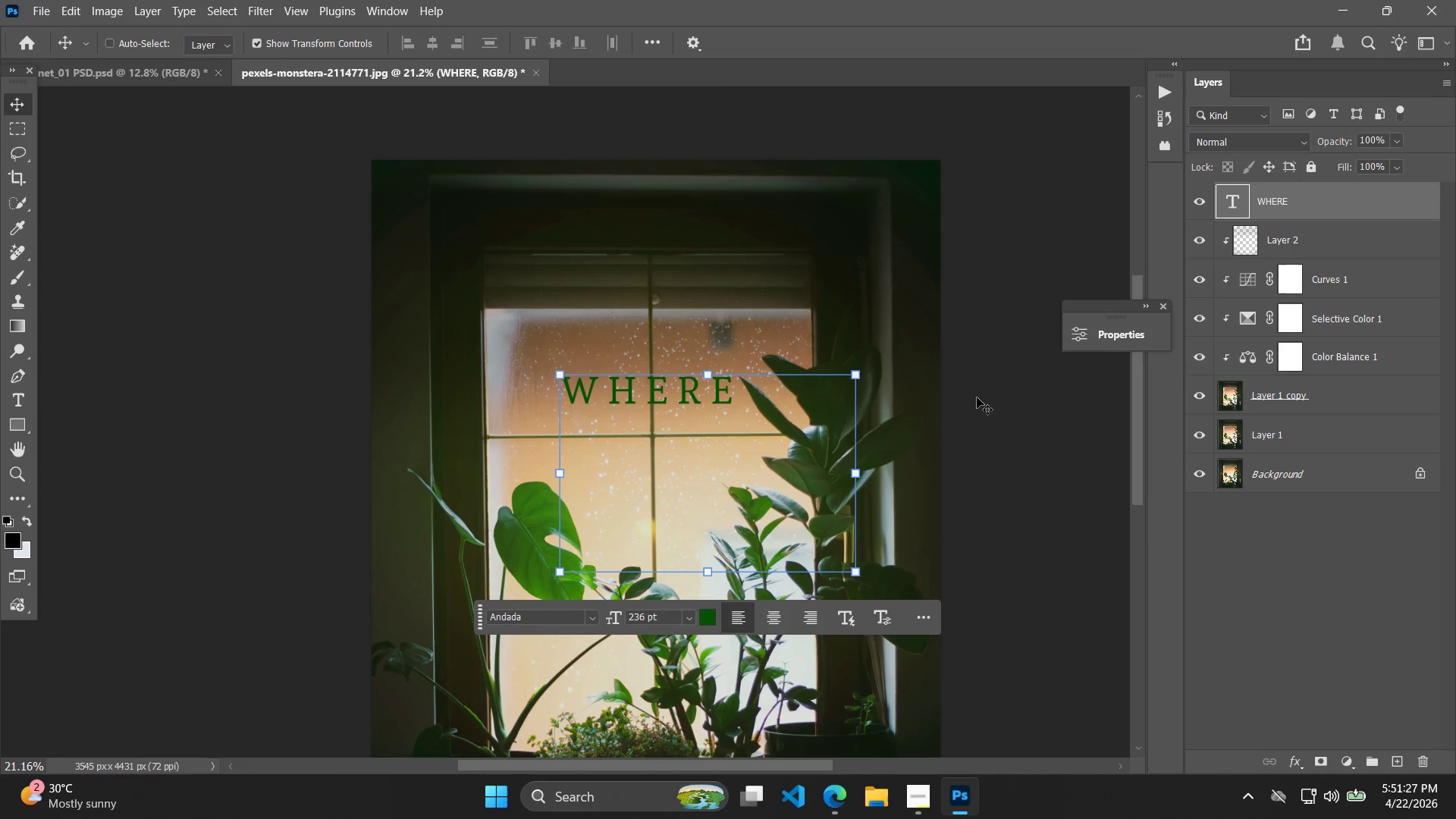 
key(Alt+Space)
 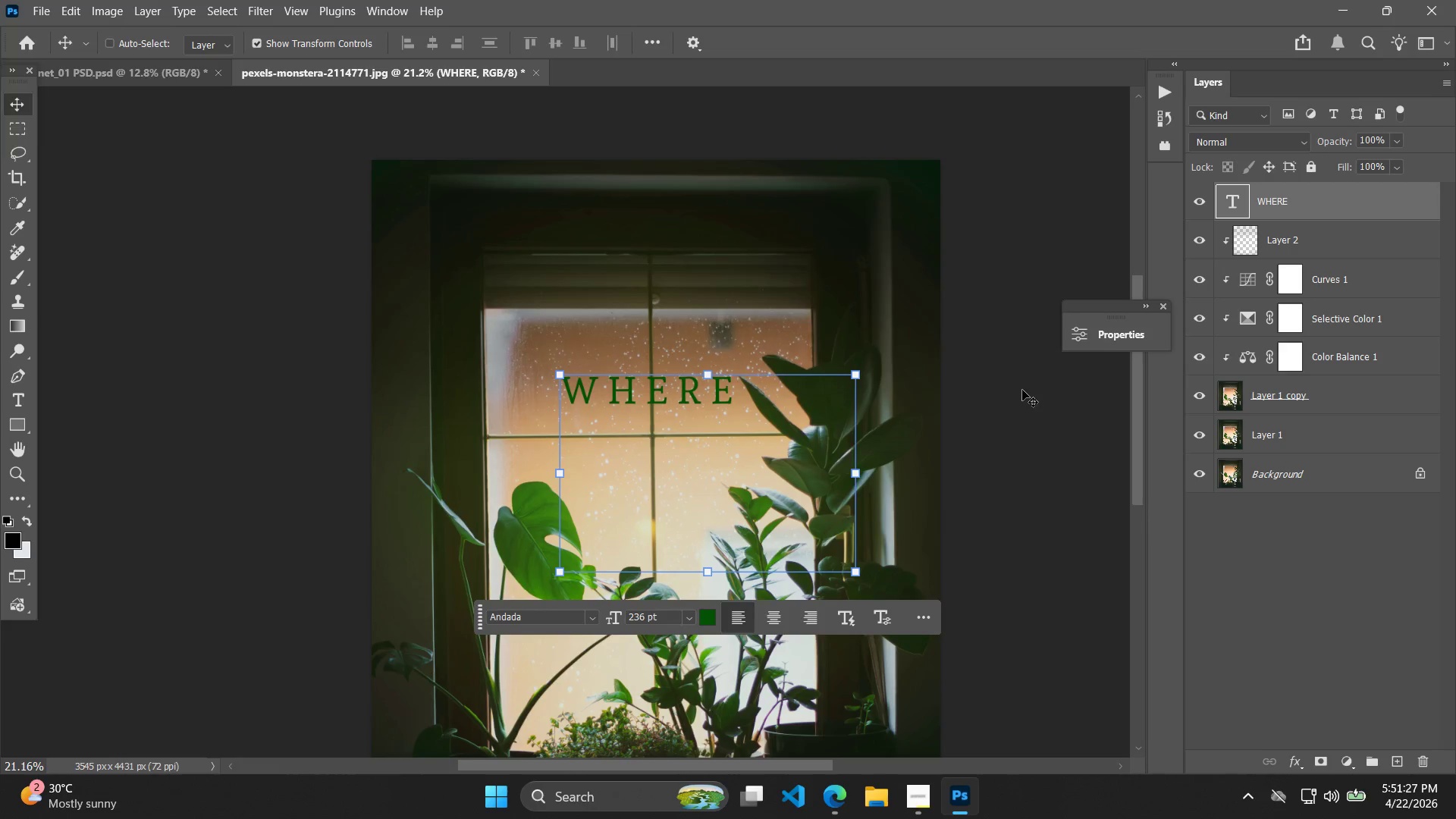 
scroll: coordinate [1034, 391], scroll_direction: down, amount: 5.0
 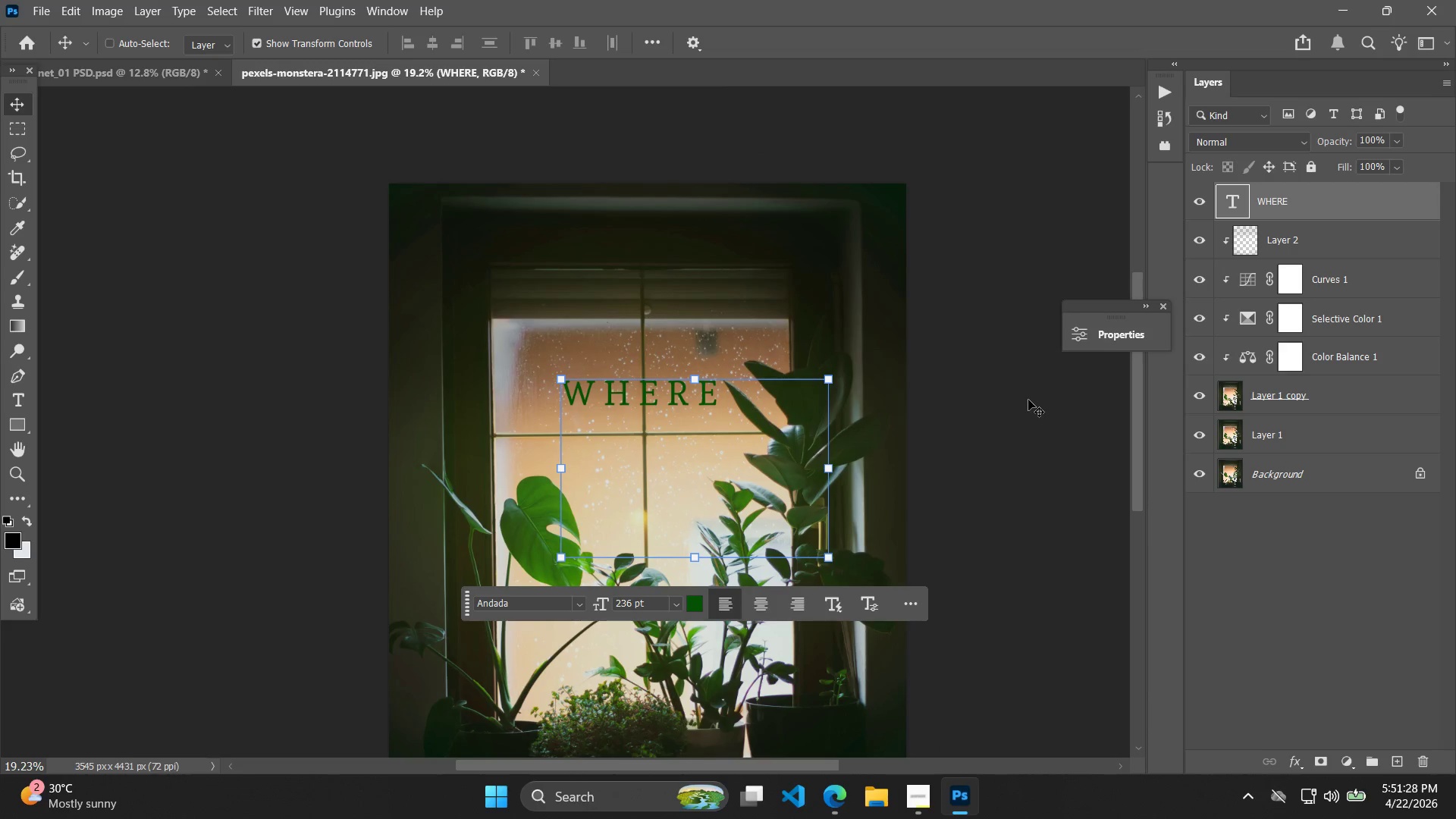 
hold_key(key=AltLeft, duration=0.39)
scroll: coordinate [971, 411], scroll_direction: down, amount: 4.0
 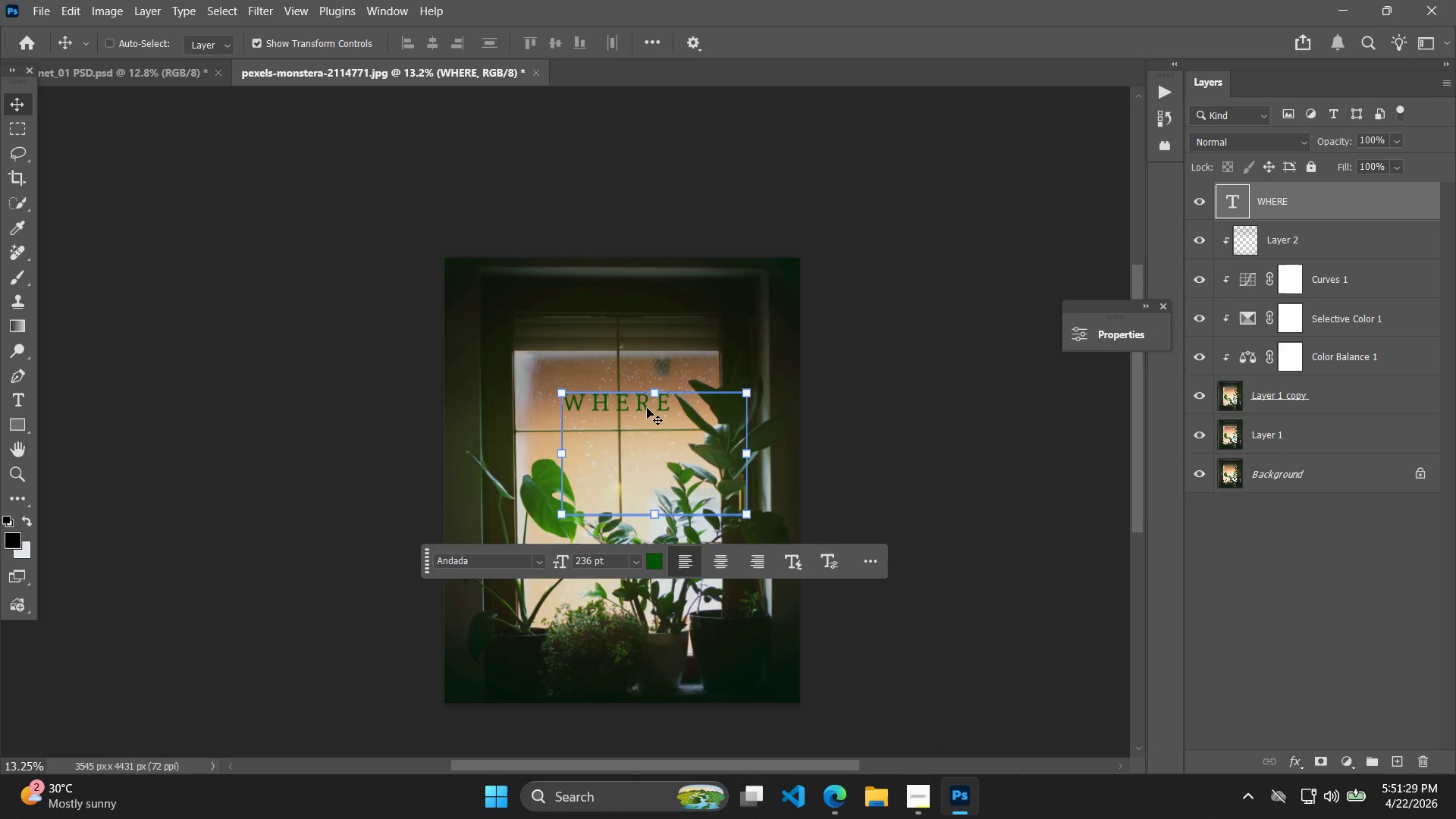 
left_click_drag(start_coordinate=[647, 406], to_coordinate=[634, 383])
 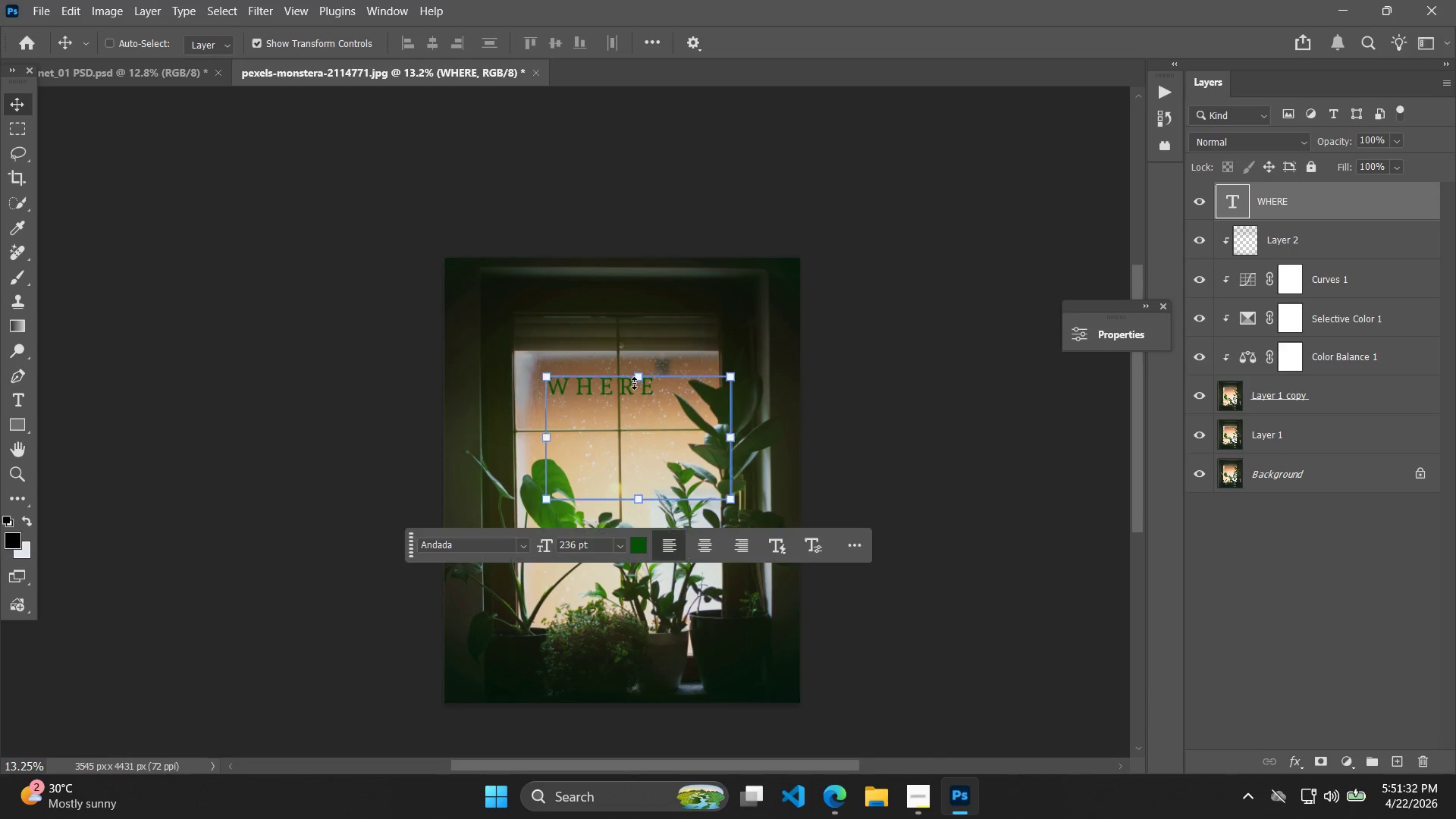 
key(Alt+AltLeft)
 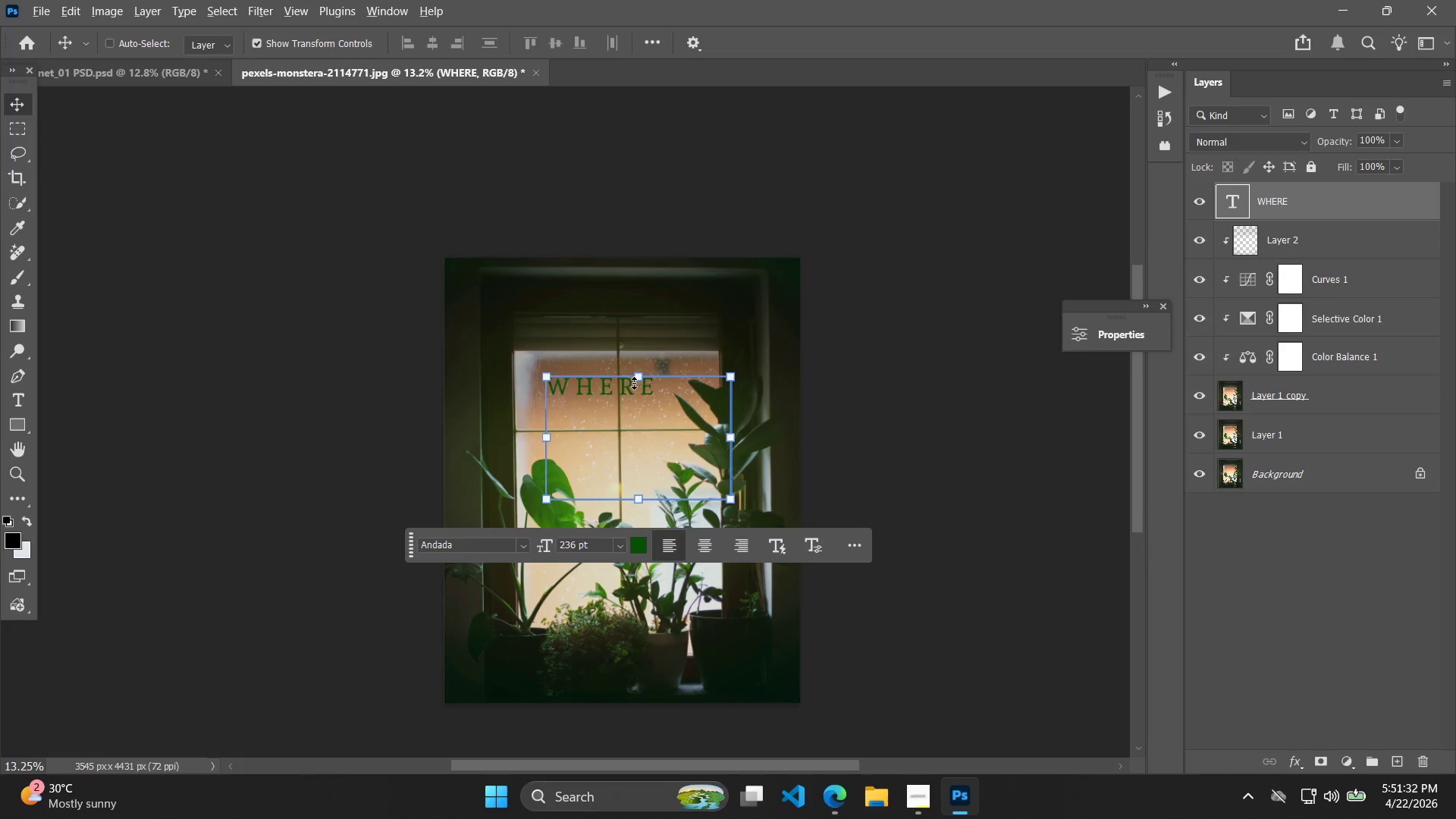 
key(Alt+Tab)